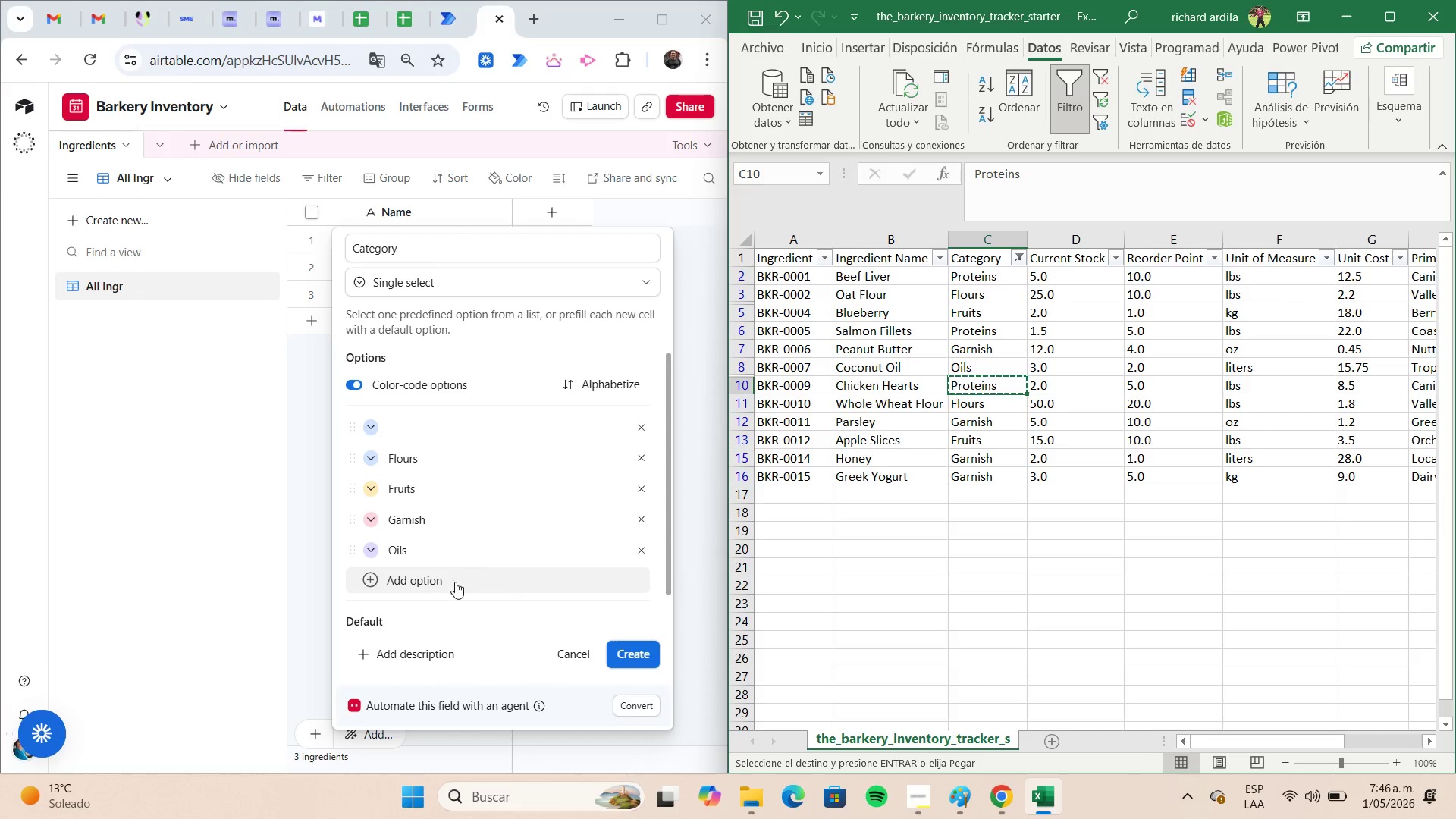 
left_click([440, 582])
 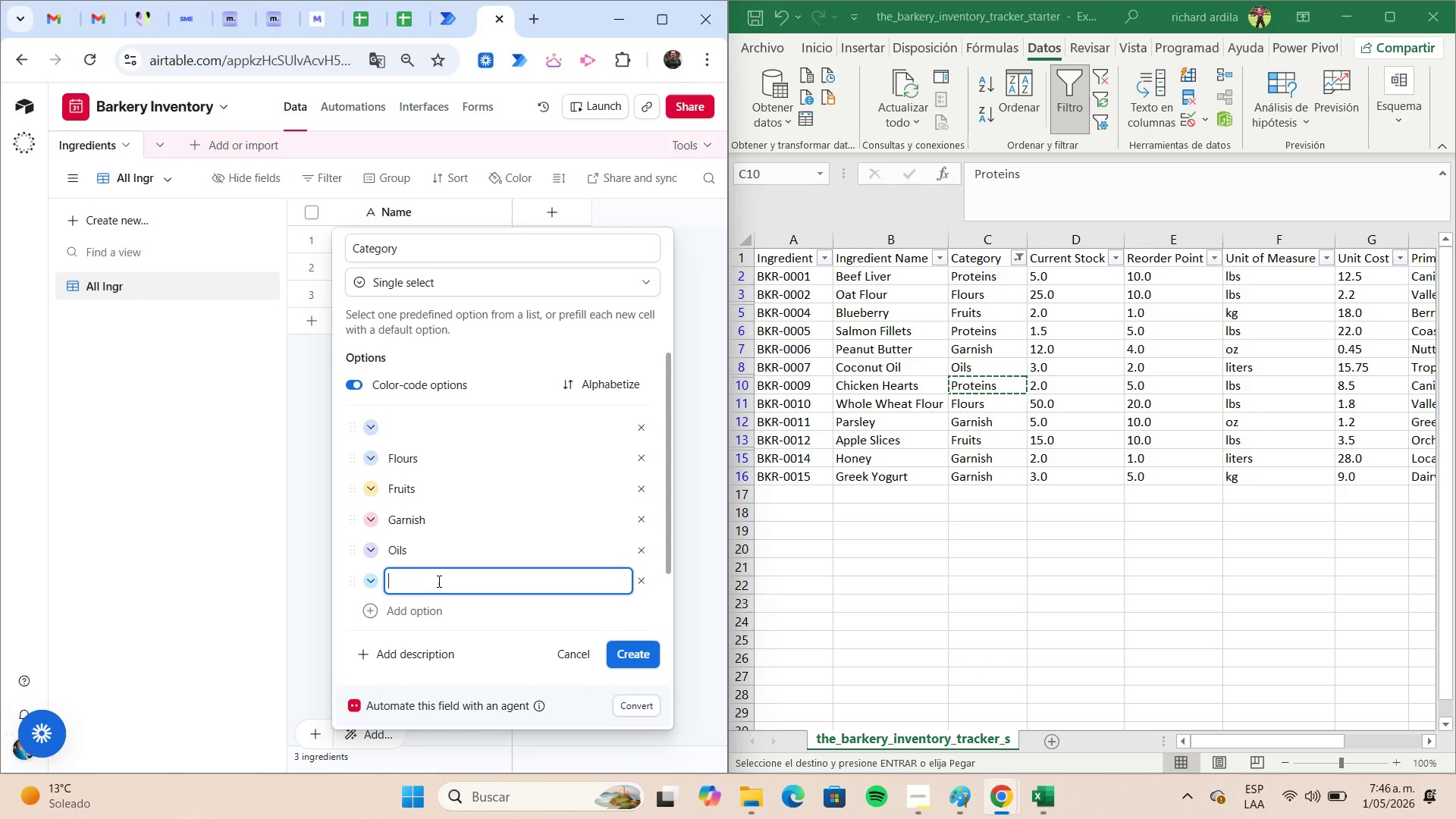 
key(Control+ControlLeft)
 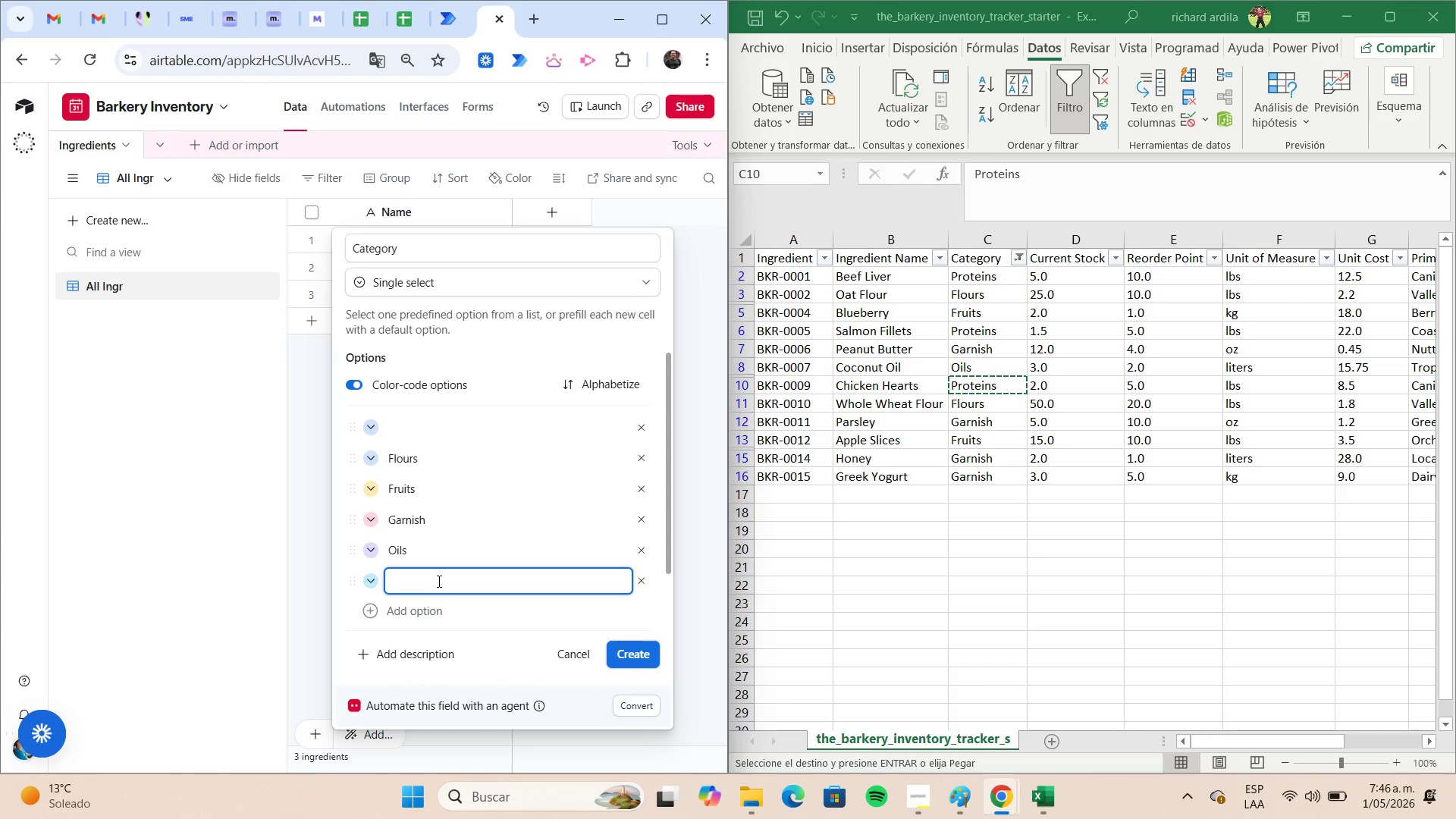 
key(Control+V)
 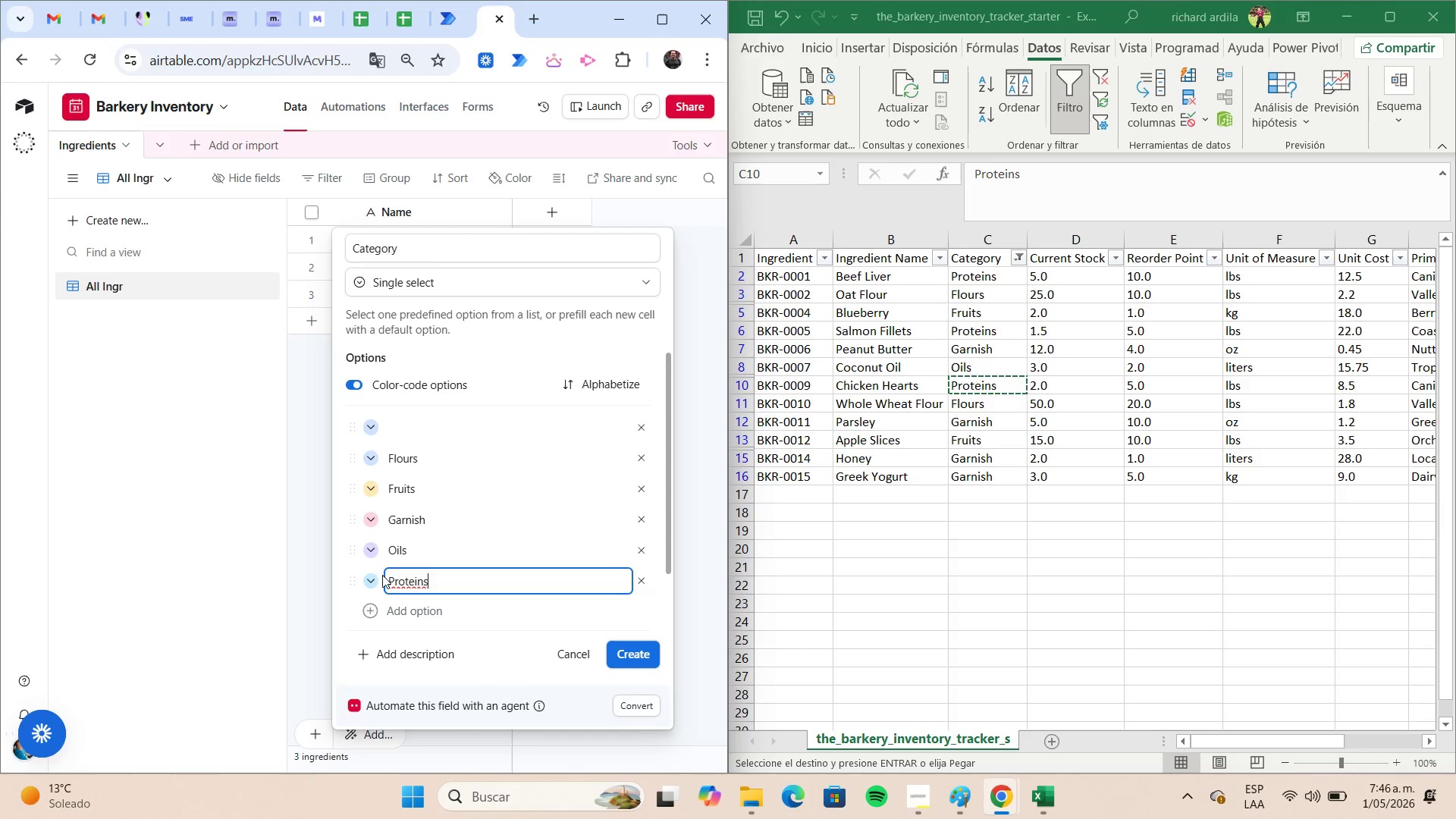 
left_click([374, 578])
 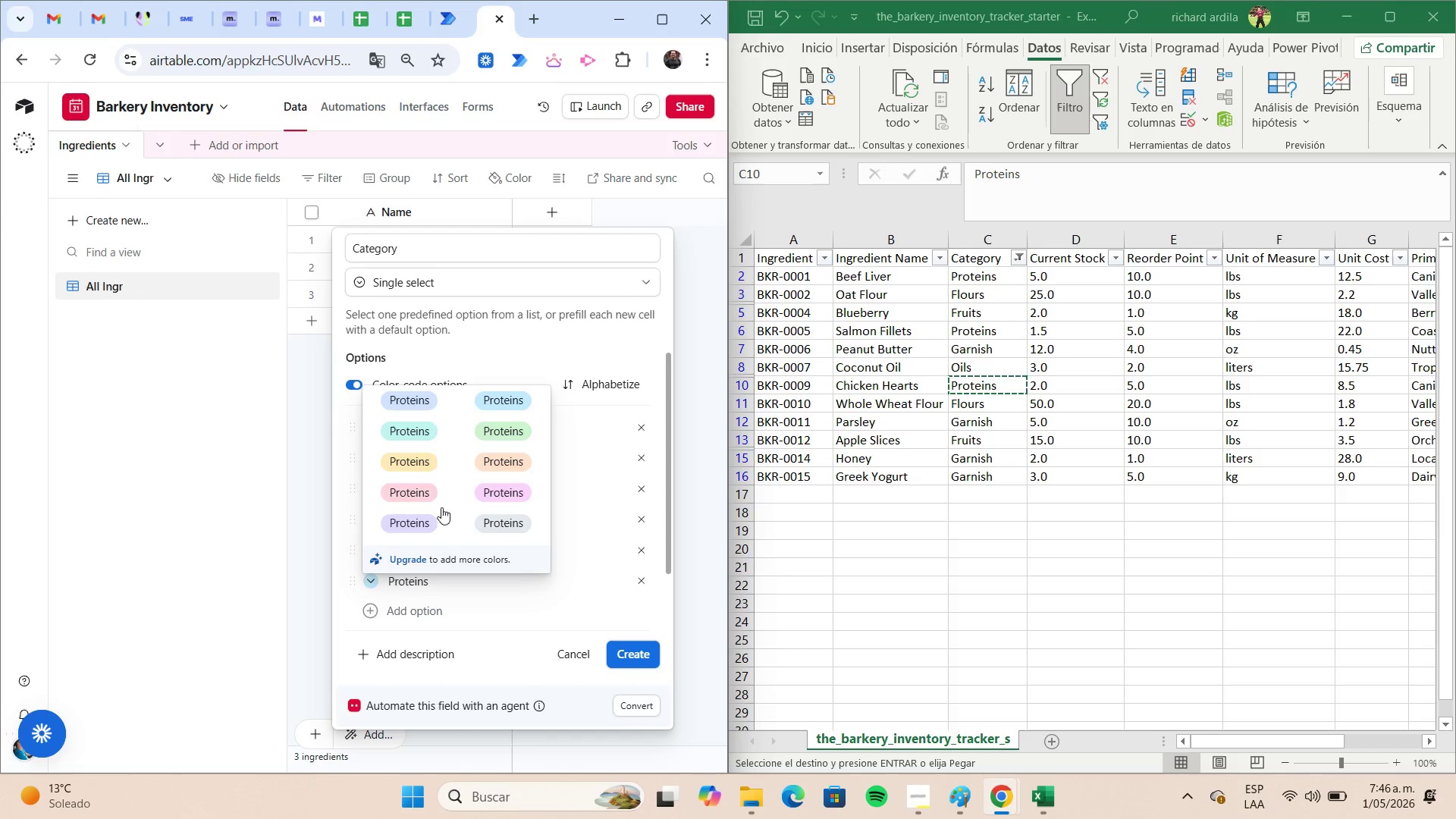 
left_click([501, 432])
 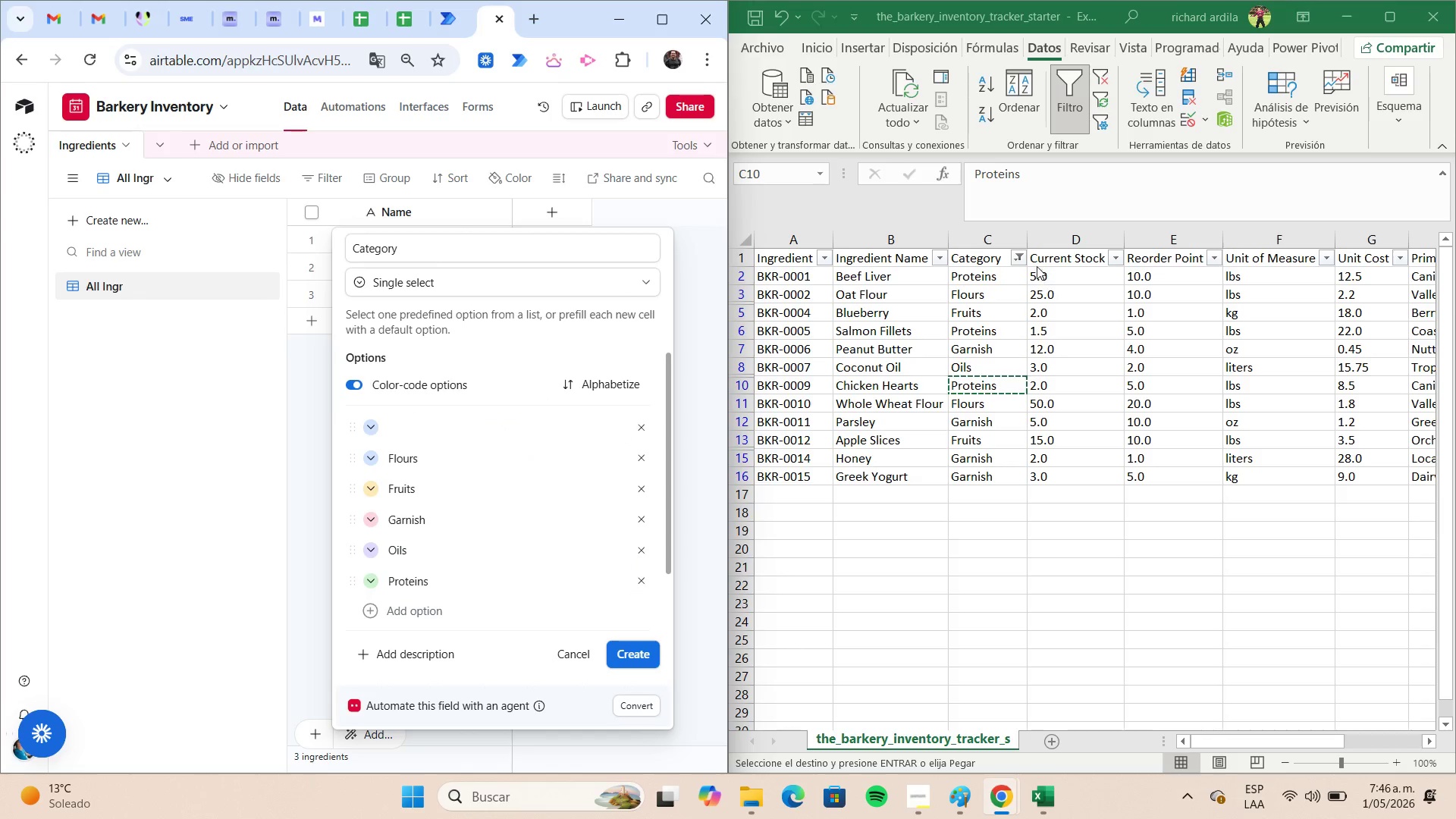 
left_click([1021, 259])
 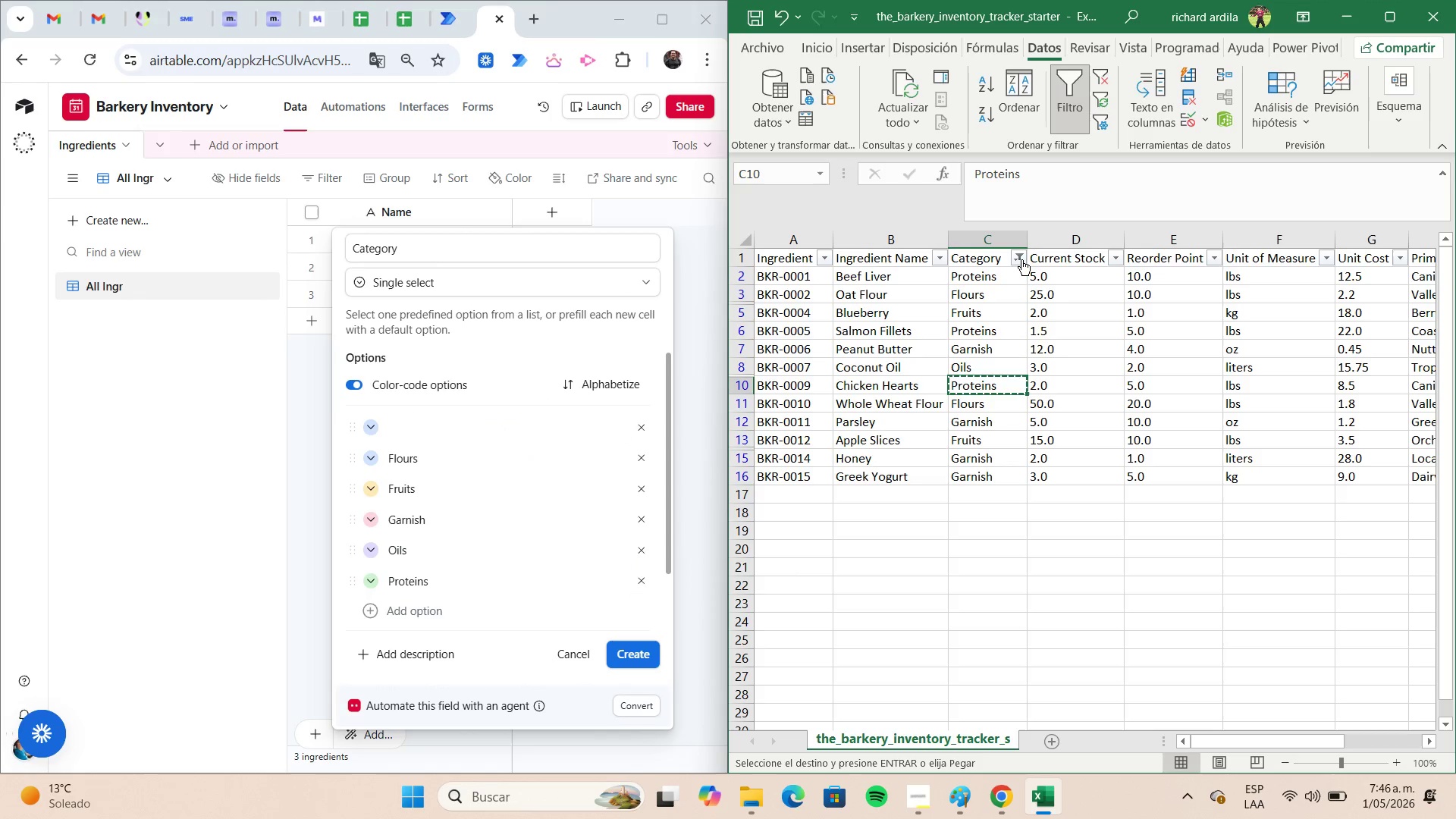 
left_click([1021, 259])
 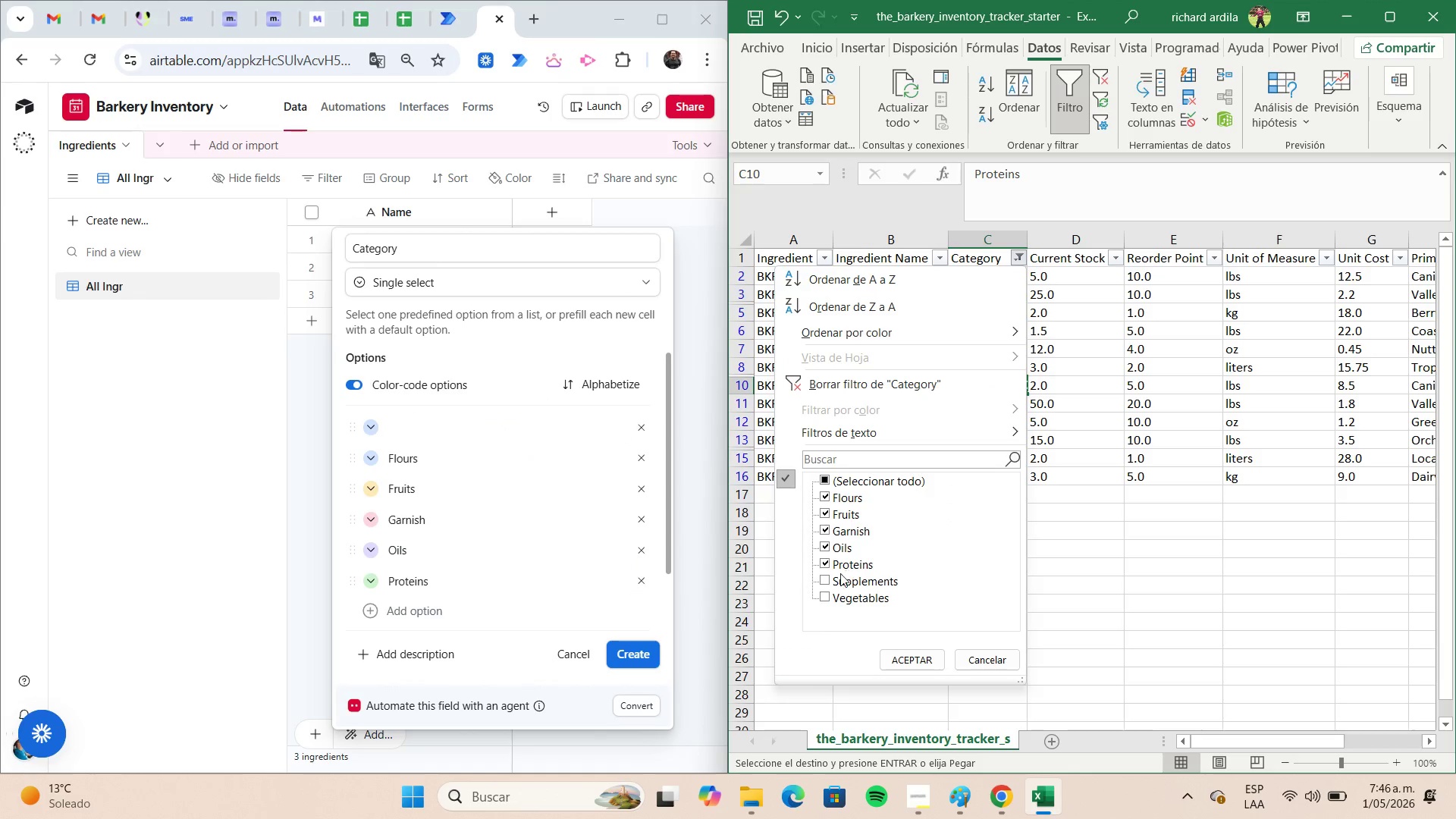 
left_click([827, 579])
 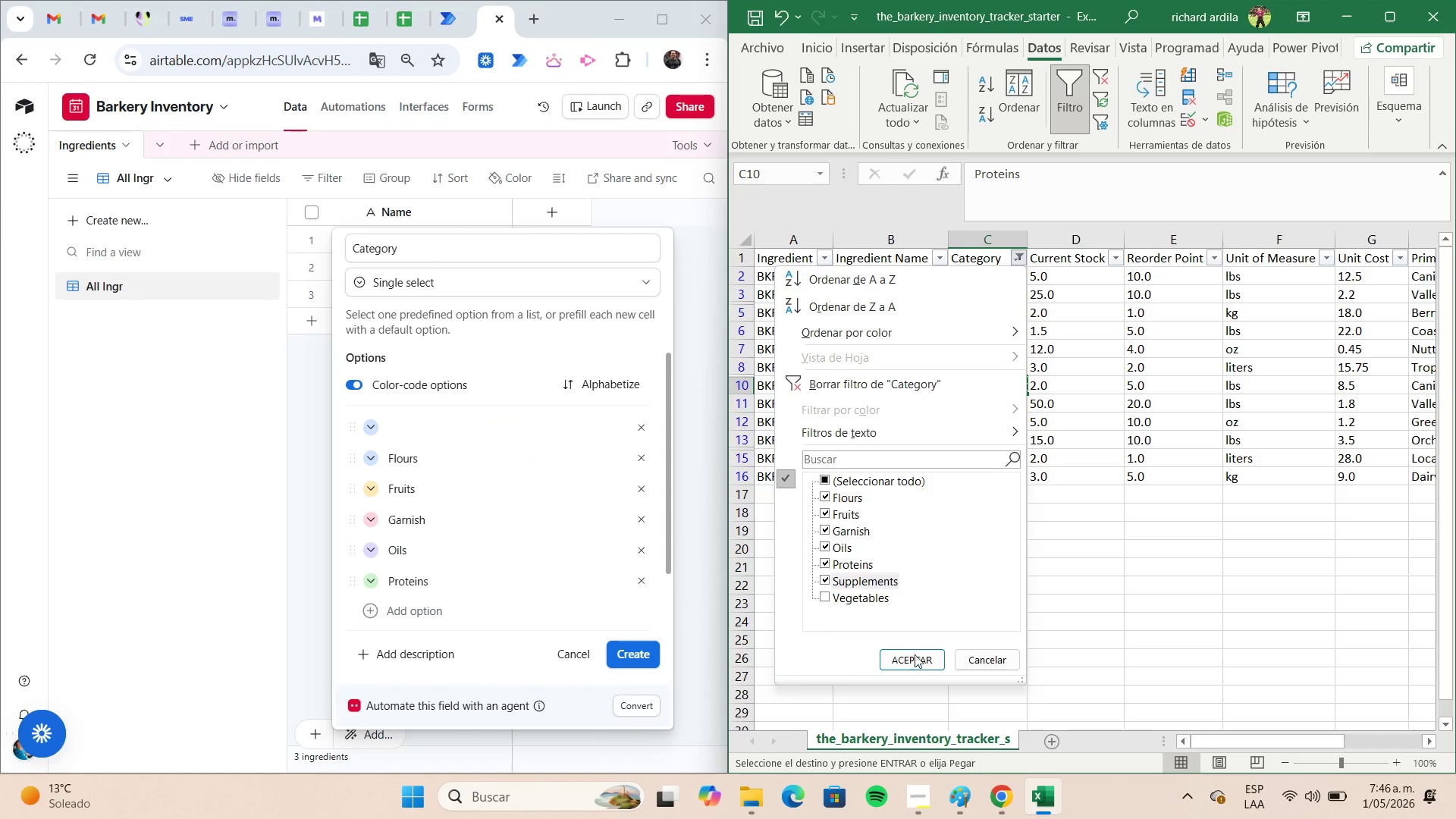 
left_click([914, 657])
 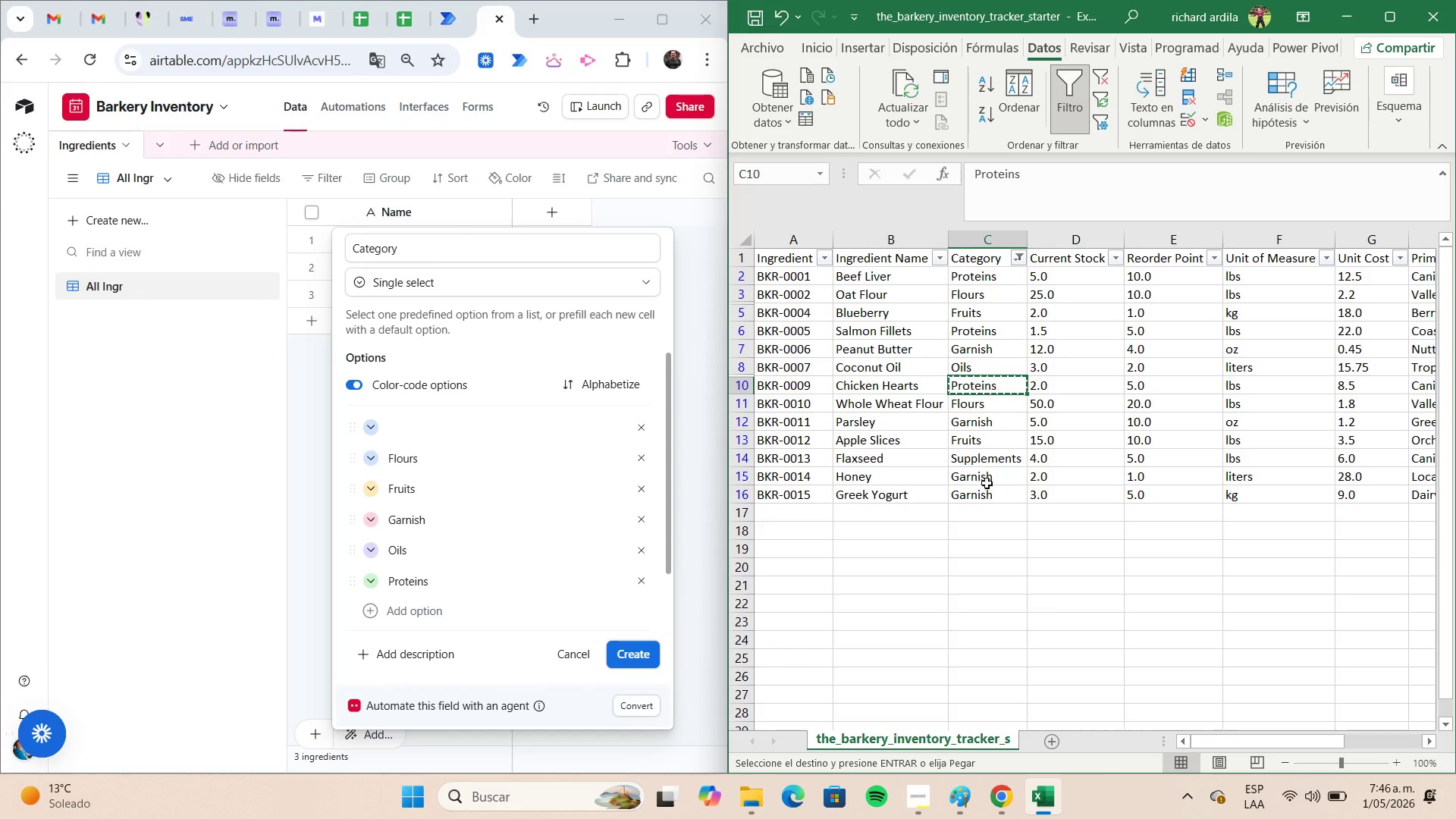 
left_click([999, 463])
 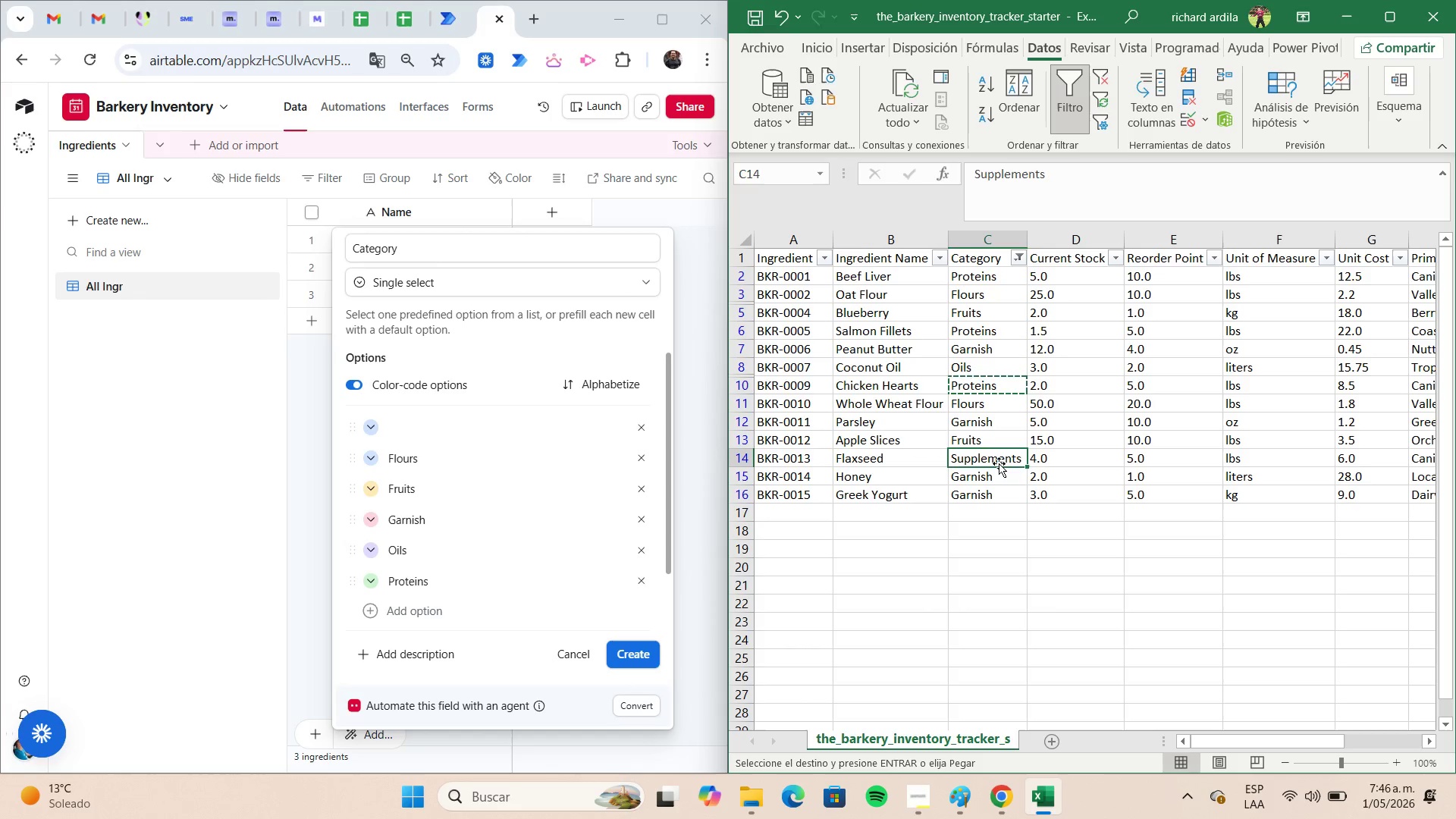 
key(Control+C)
 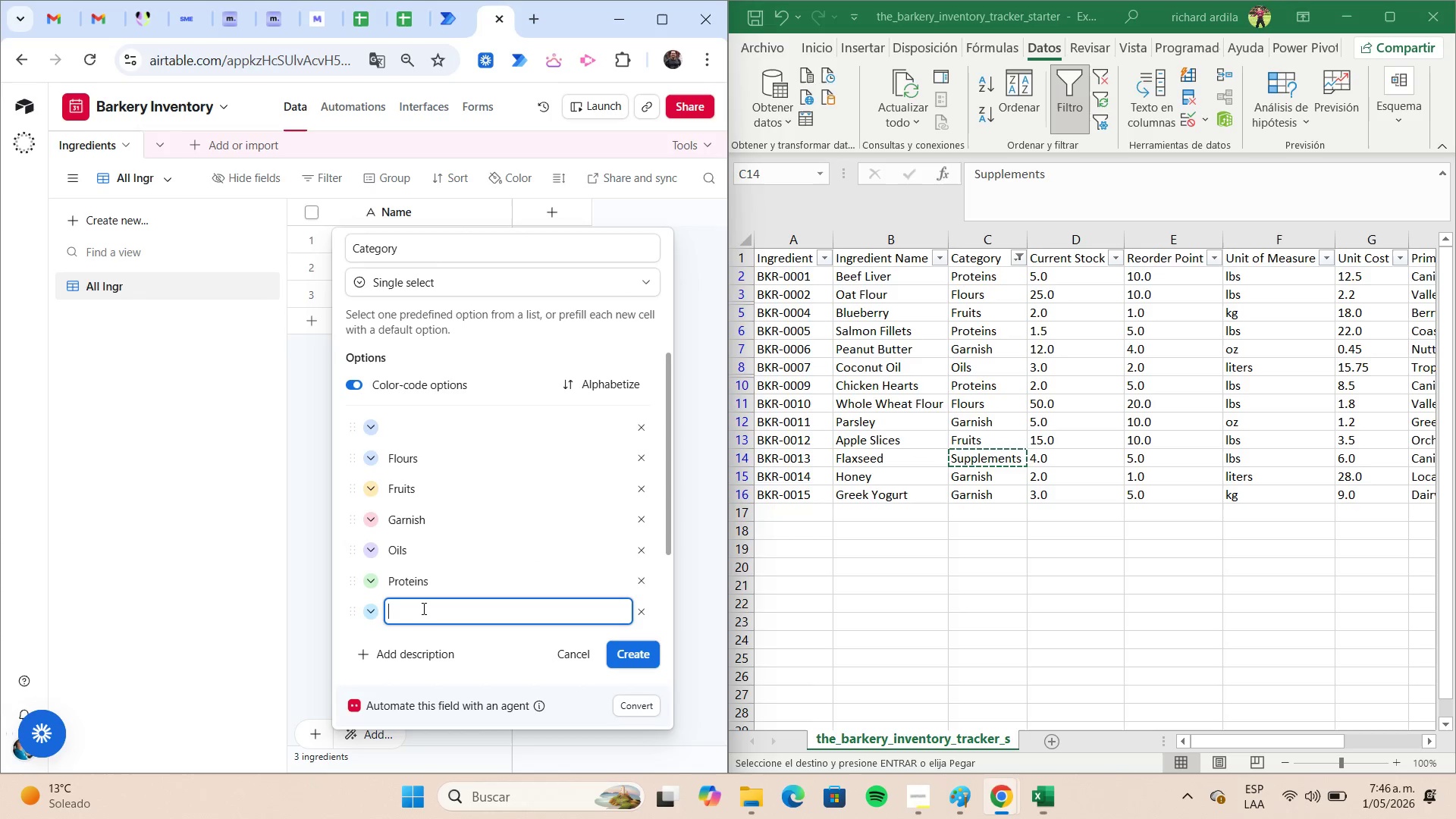 
key(Control+V)
 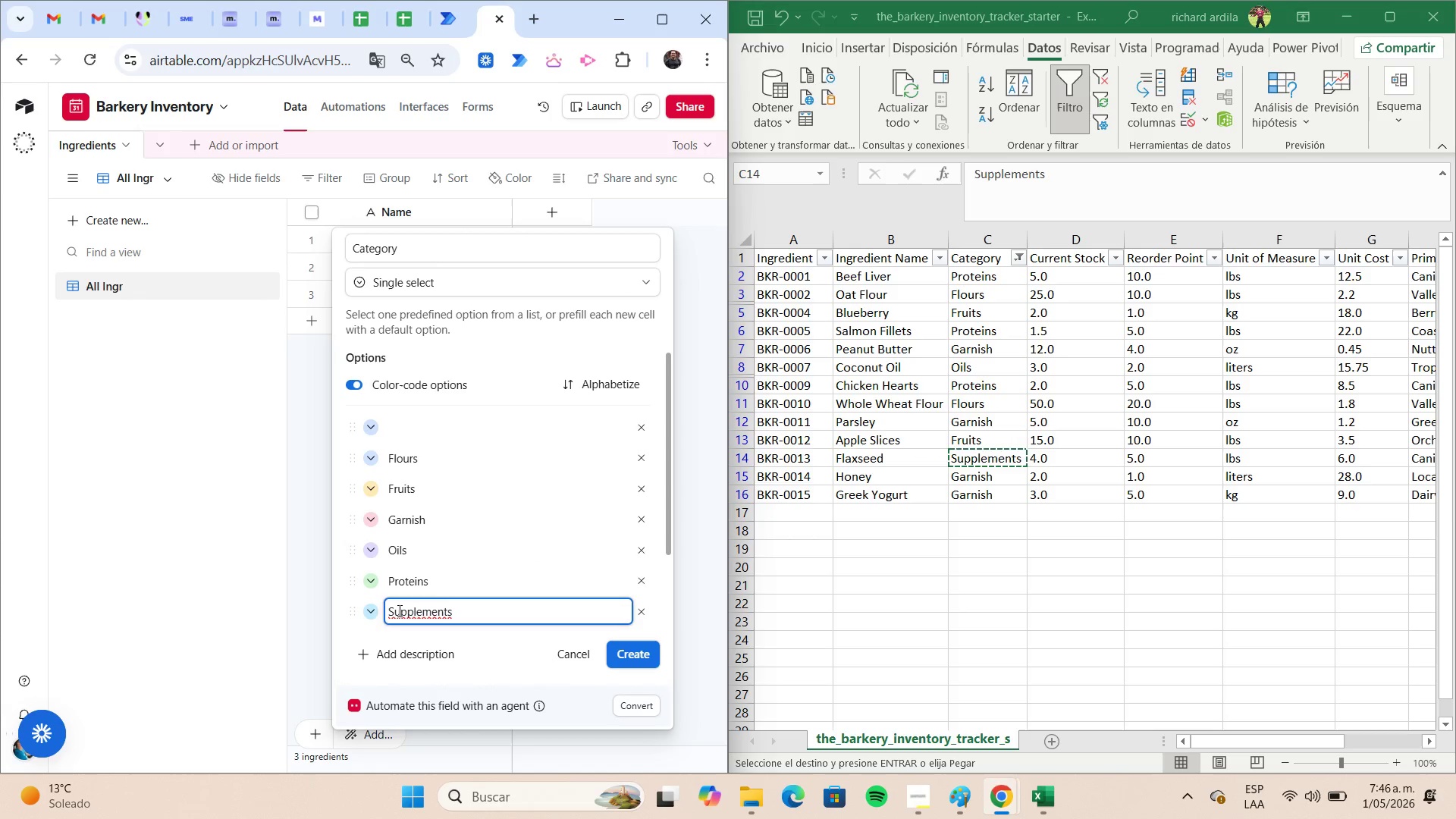 
left_click([375, 615])
 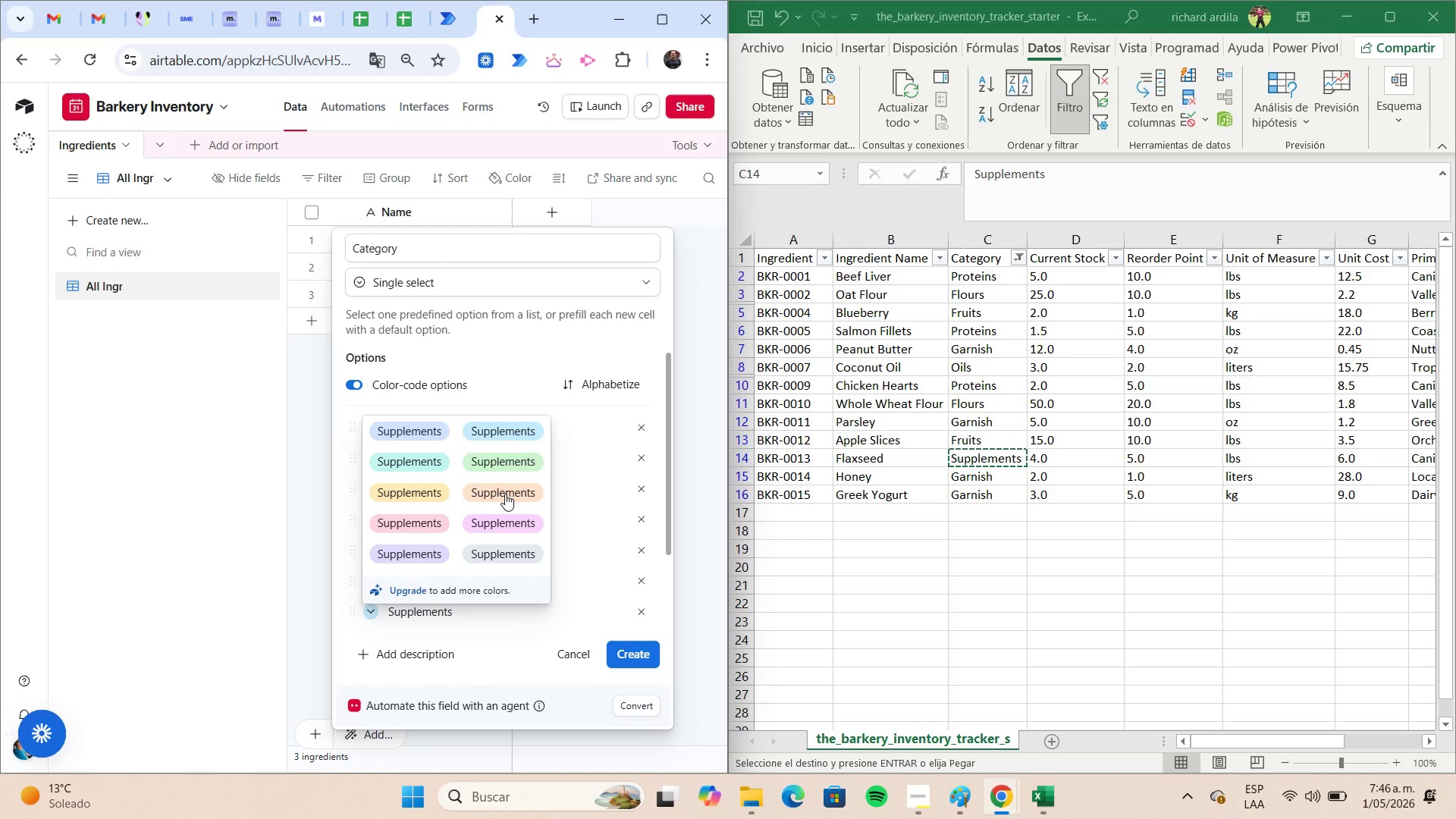 
left_click([505, 494])
 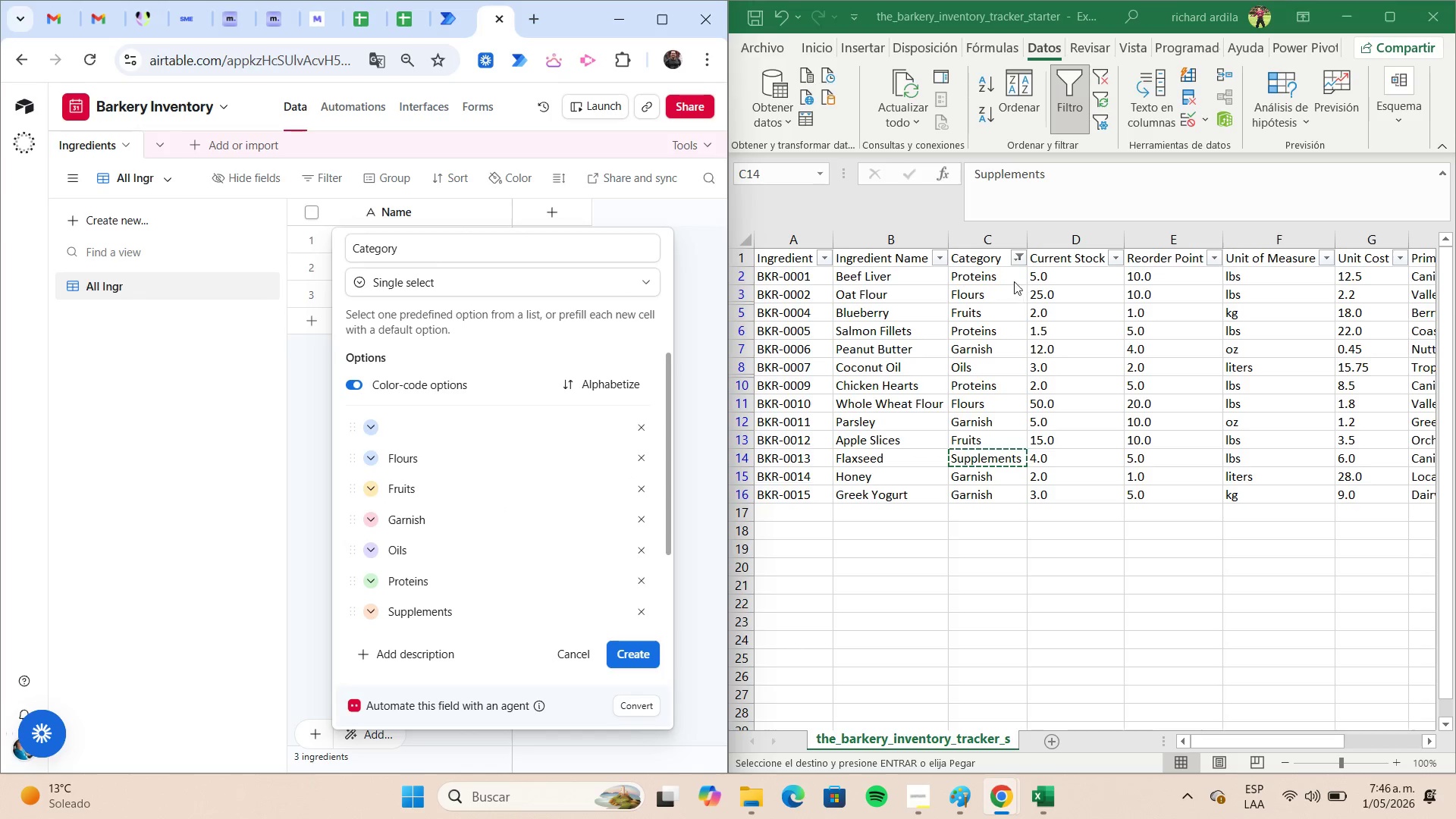 
double_click([1021, 259])
 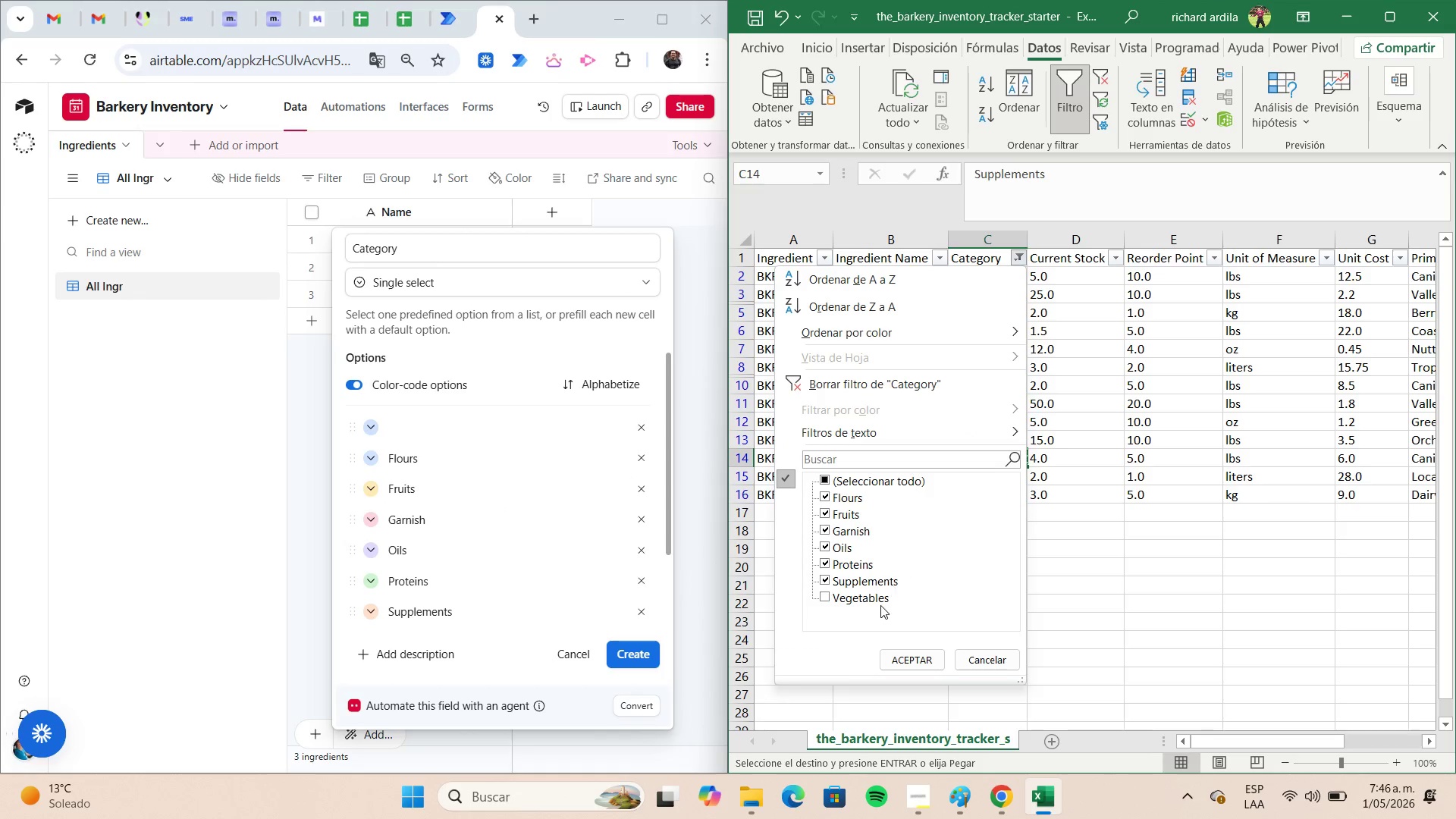 
left_click([871, 601])
 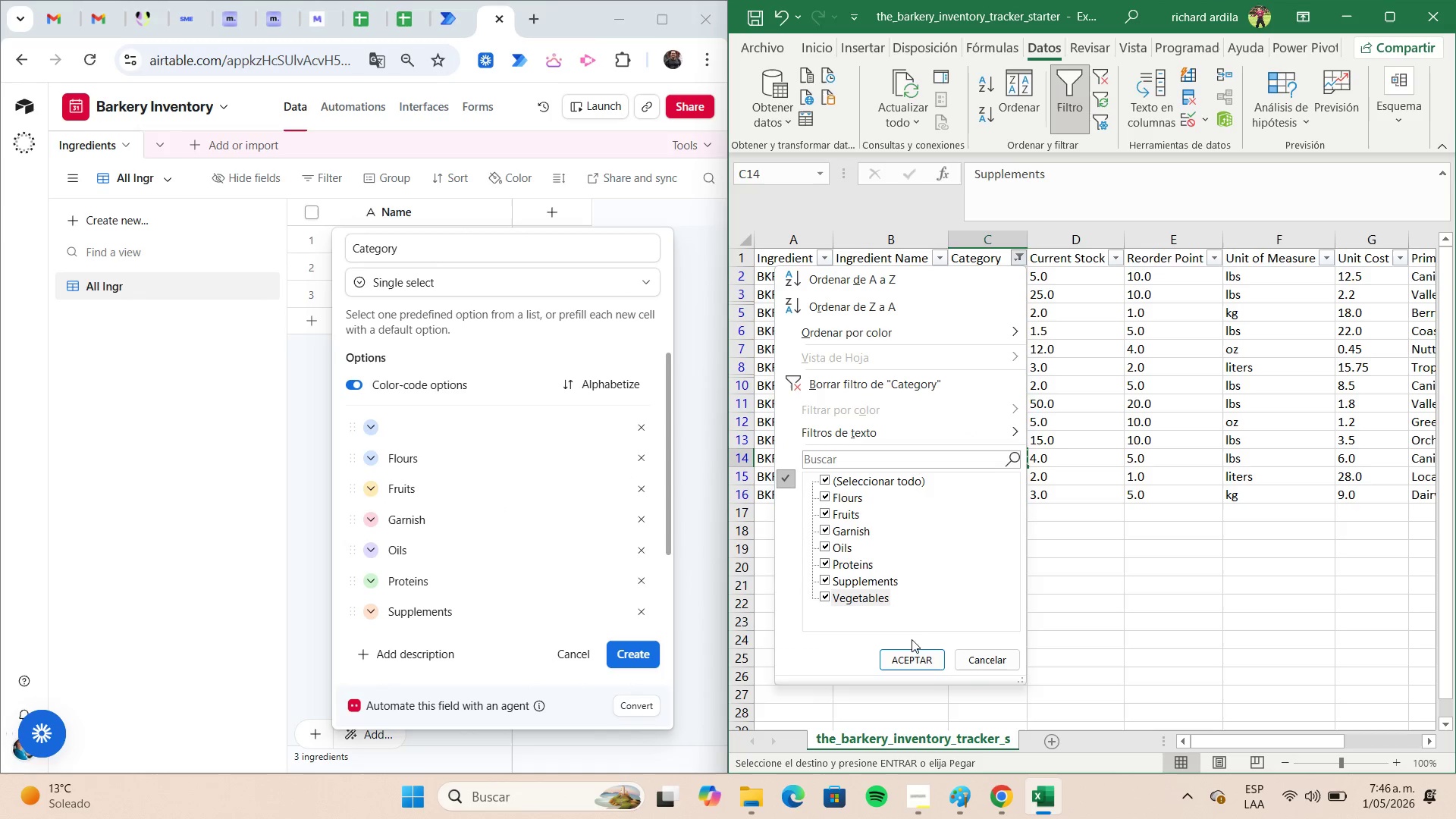 
left_click([917, 657])
 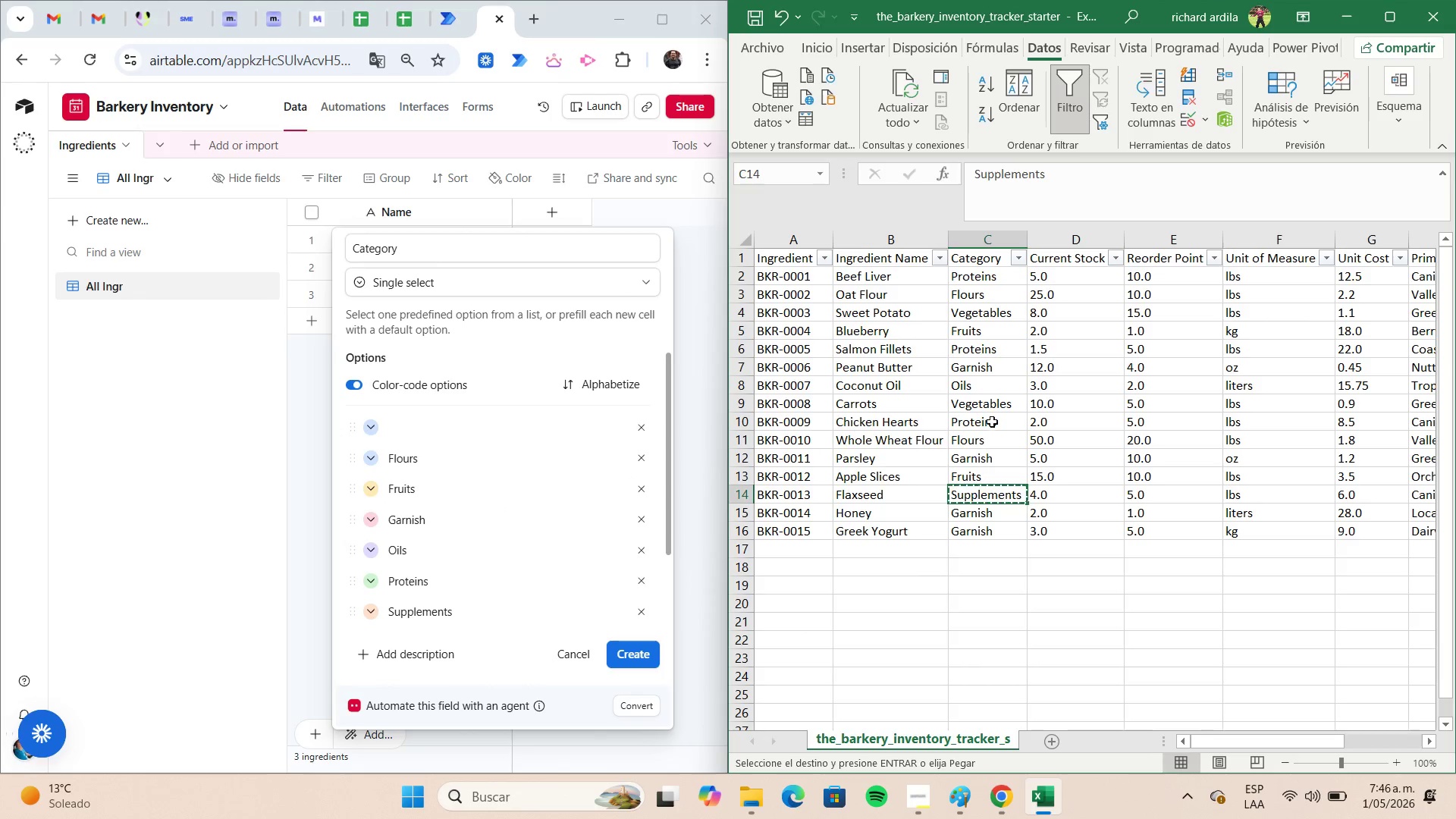 
left_click([990, 407])
 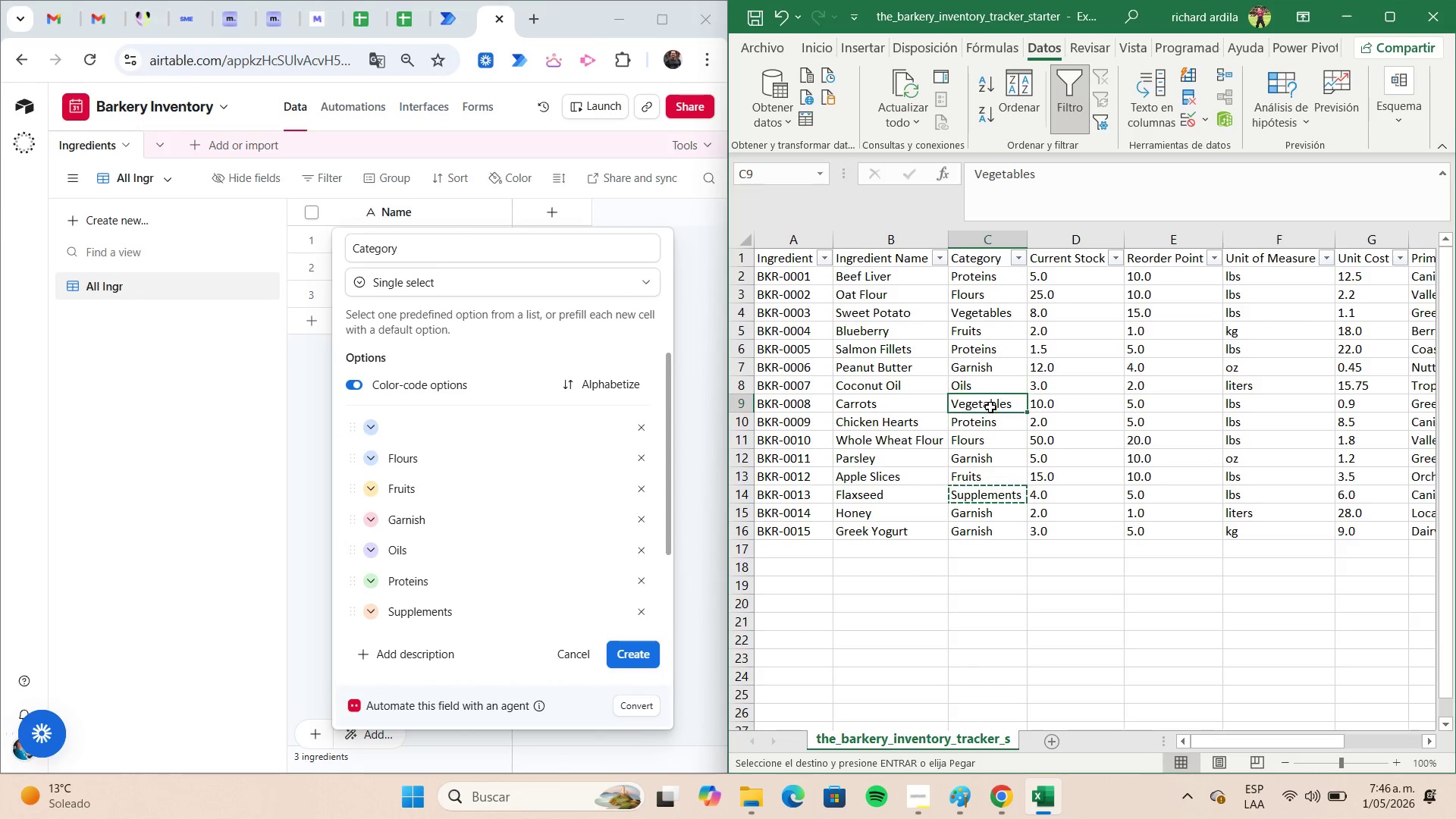 
key(Control+C)
 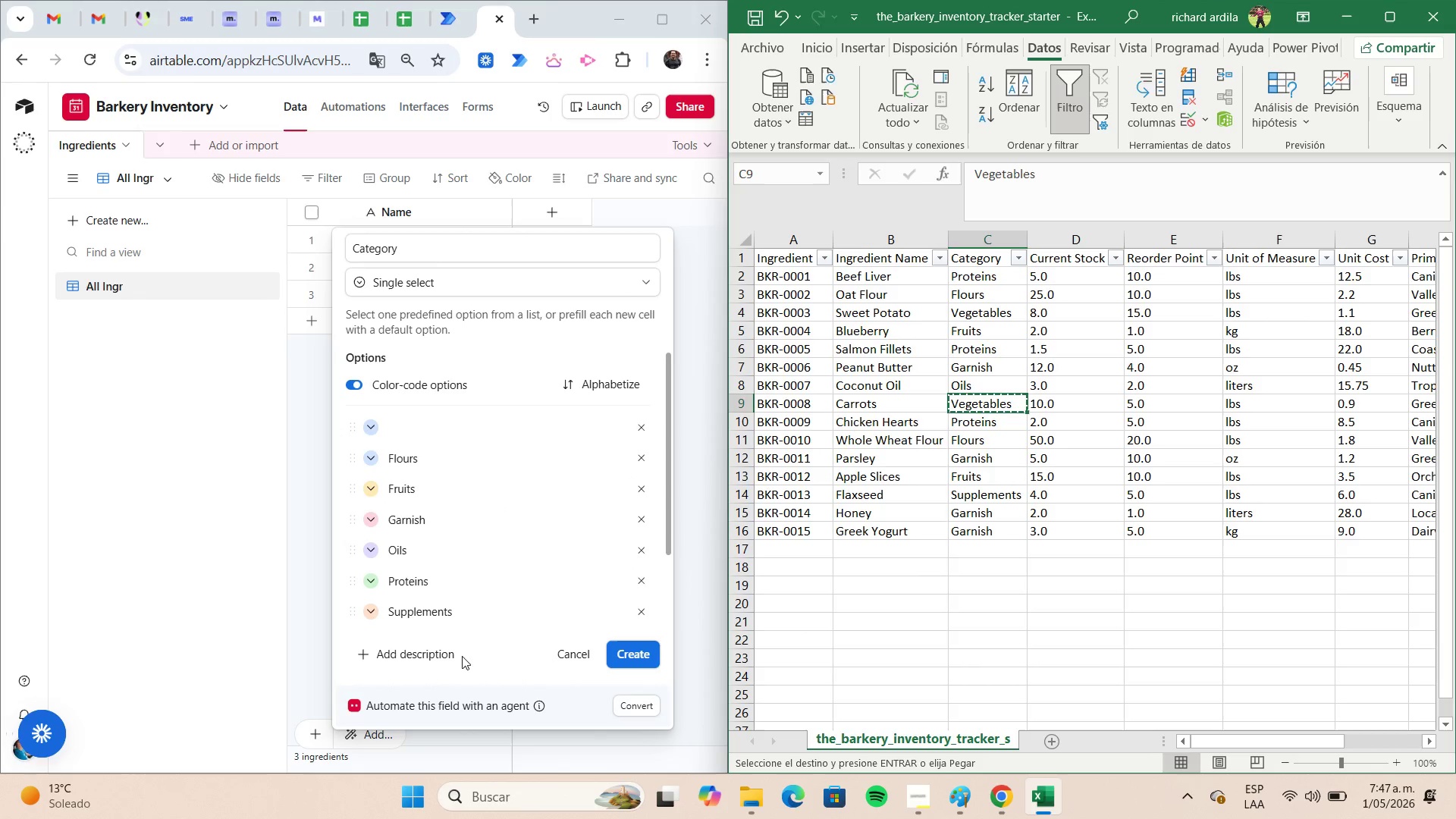 
left_click([447, 652])
 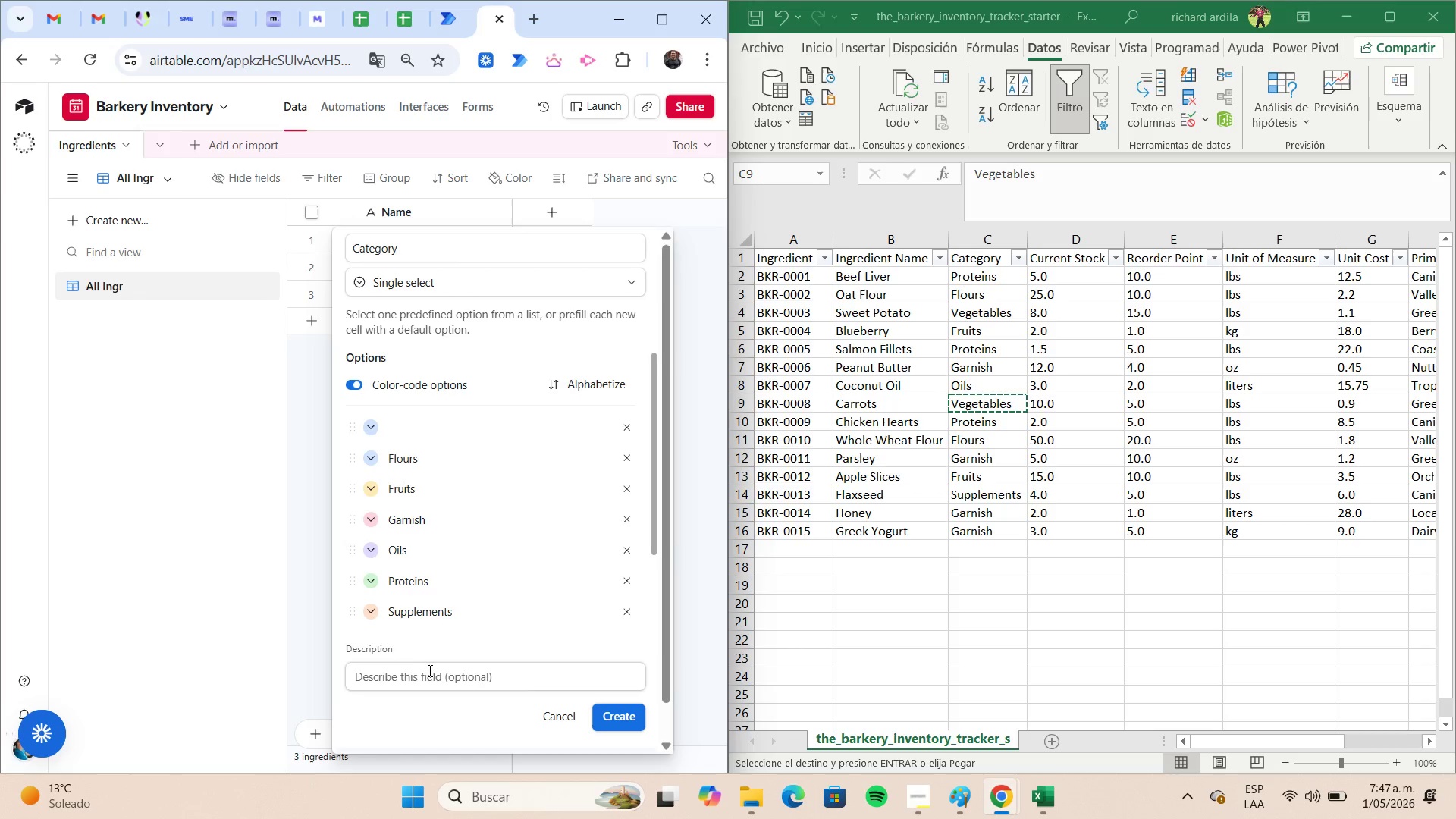 
scroll: coordinate [441, 608], scroll_direction: down, amount: 2.0
 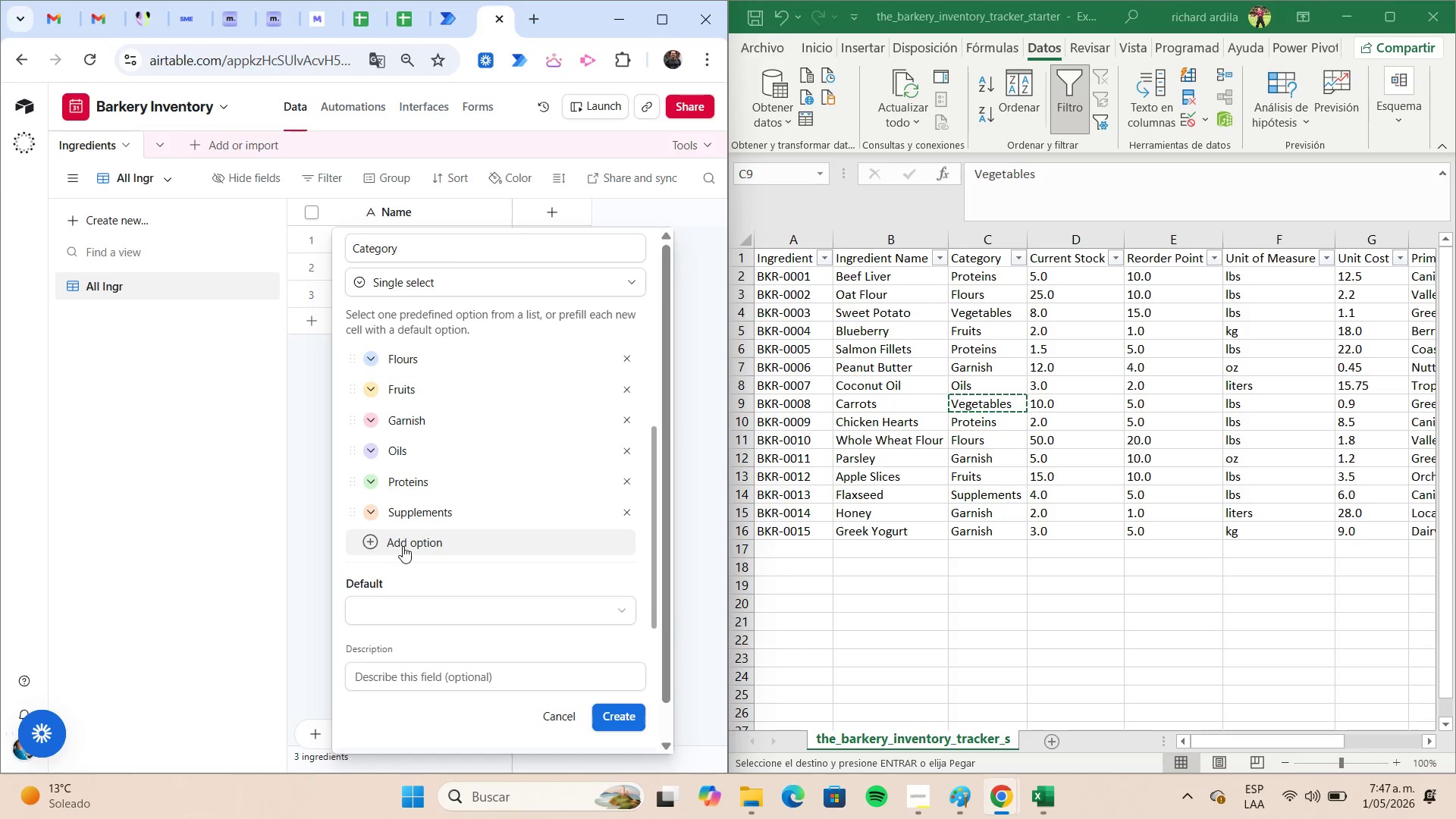 
left_click([403, 544])
 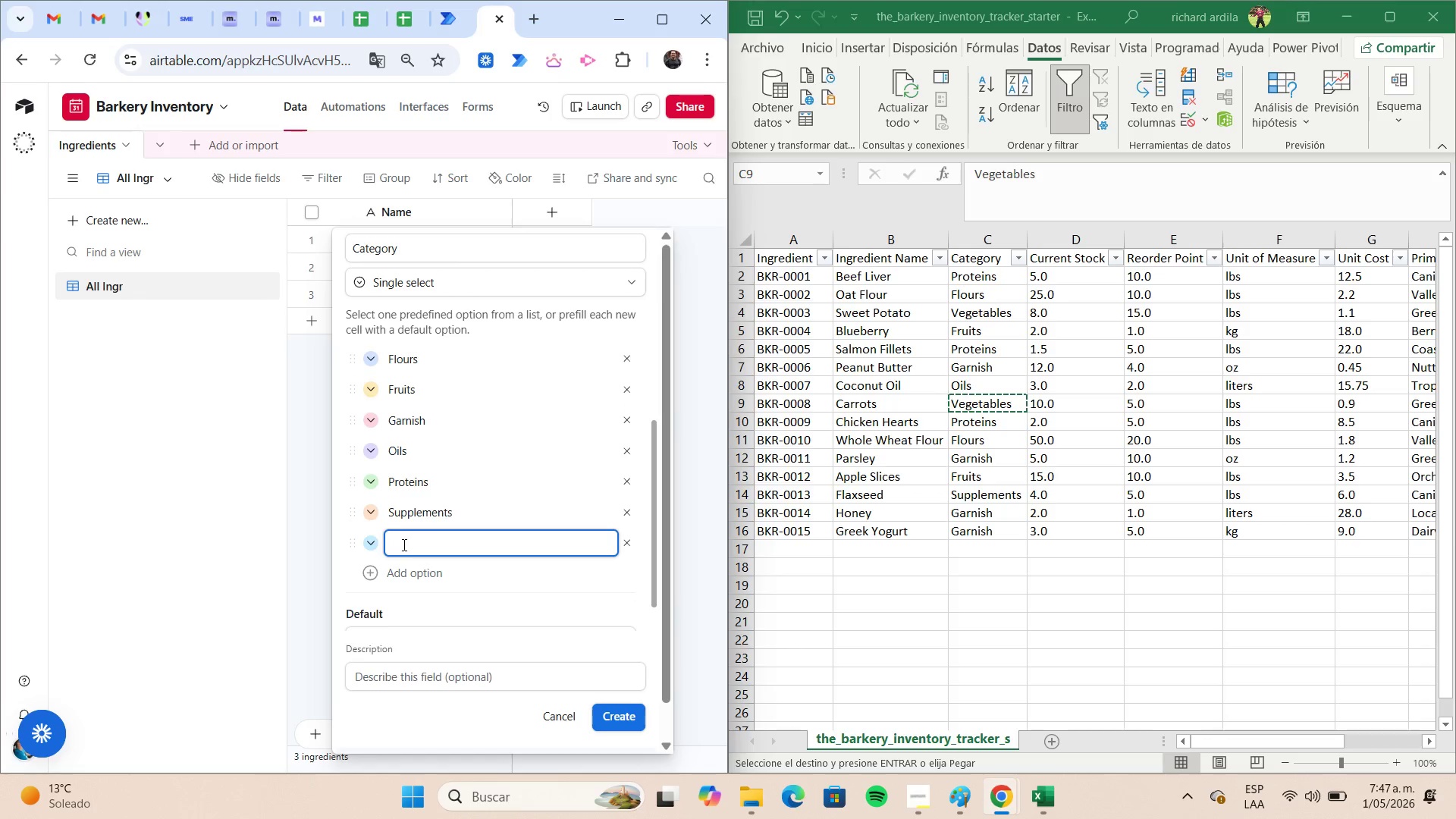 
key(Control+ControlLeft)
 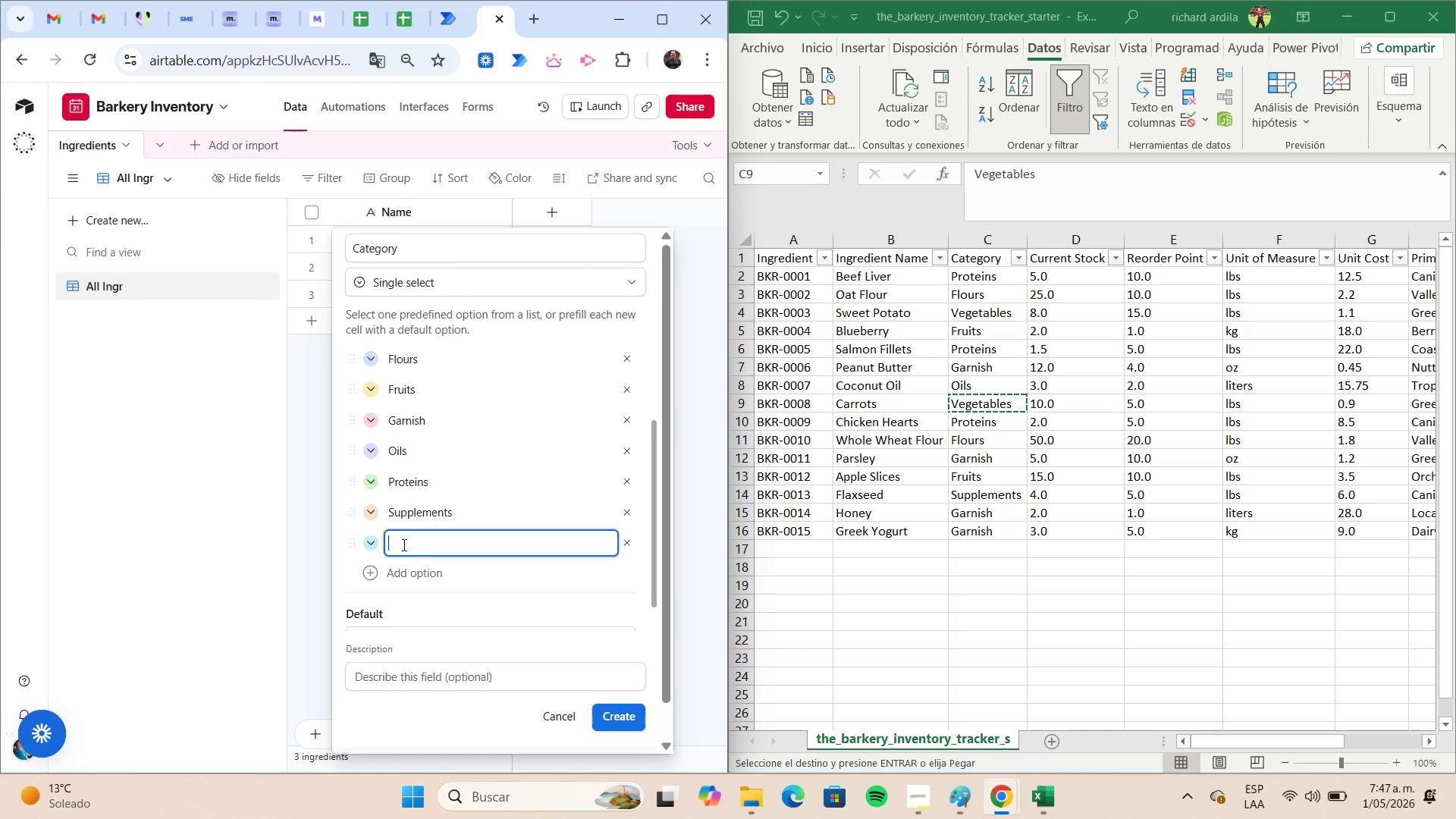 
key(Control+V)
 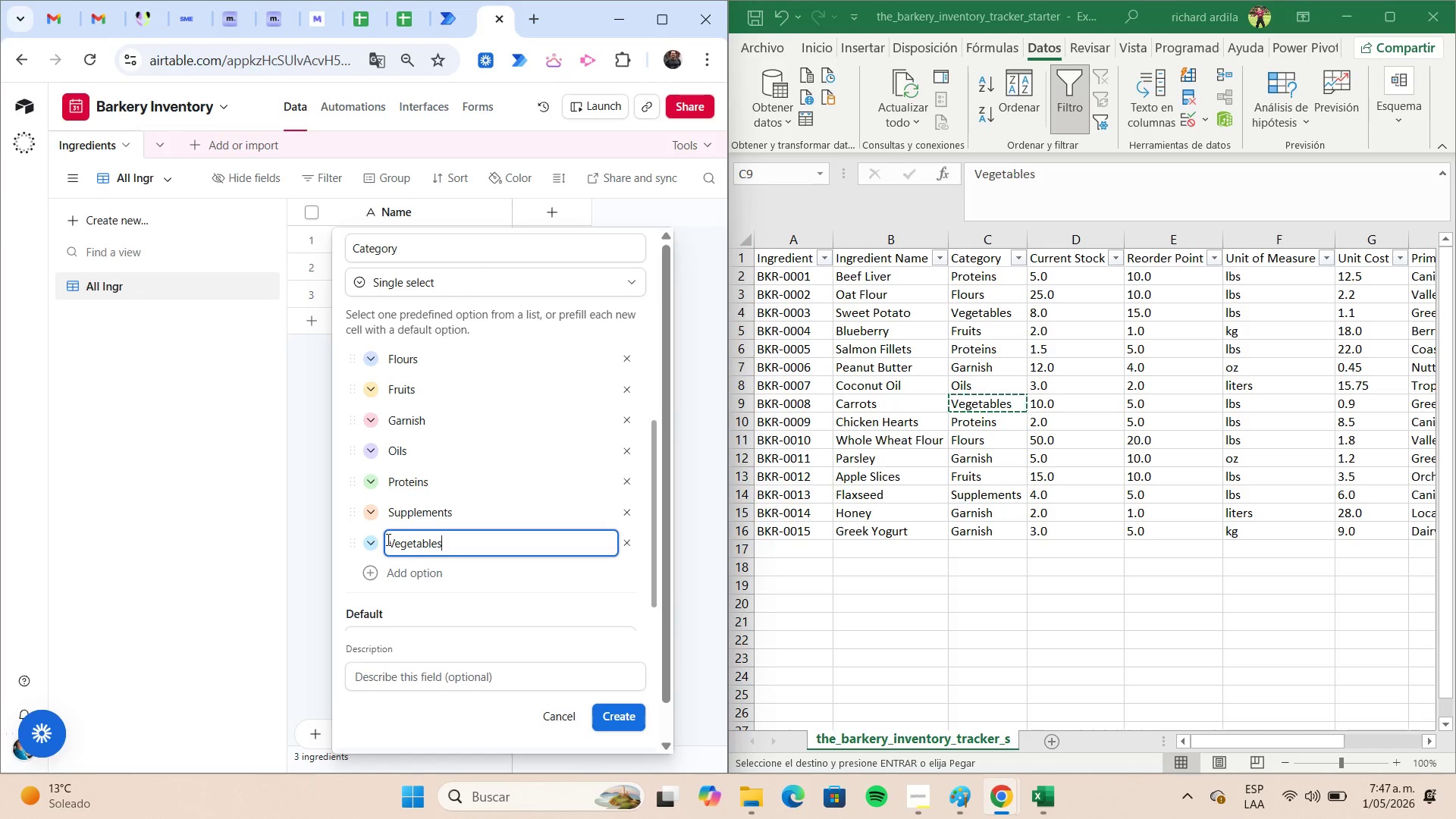 
left_click([372, 541])
 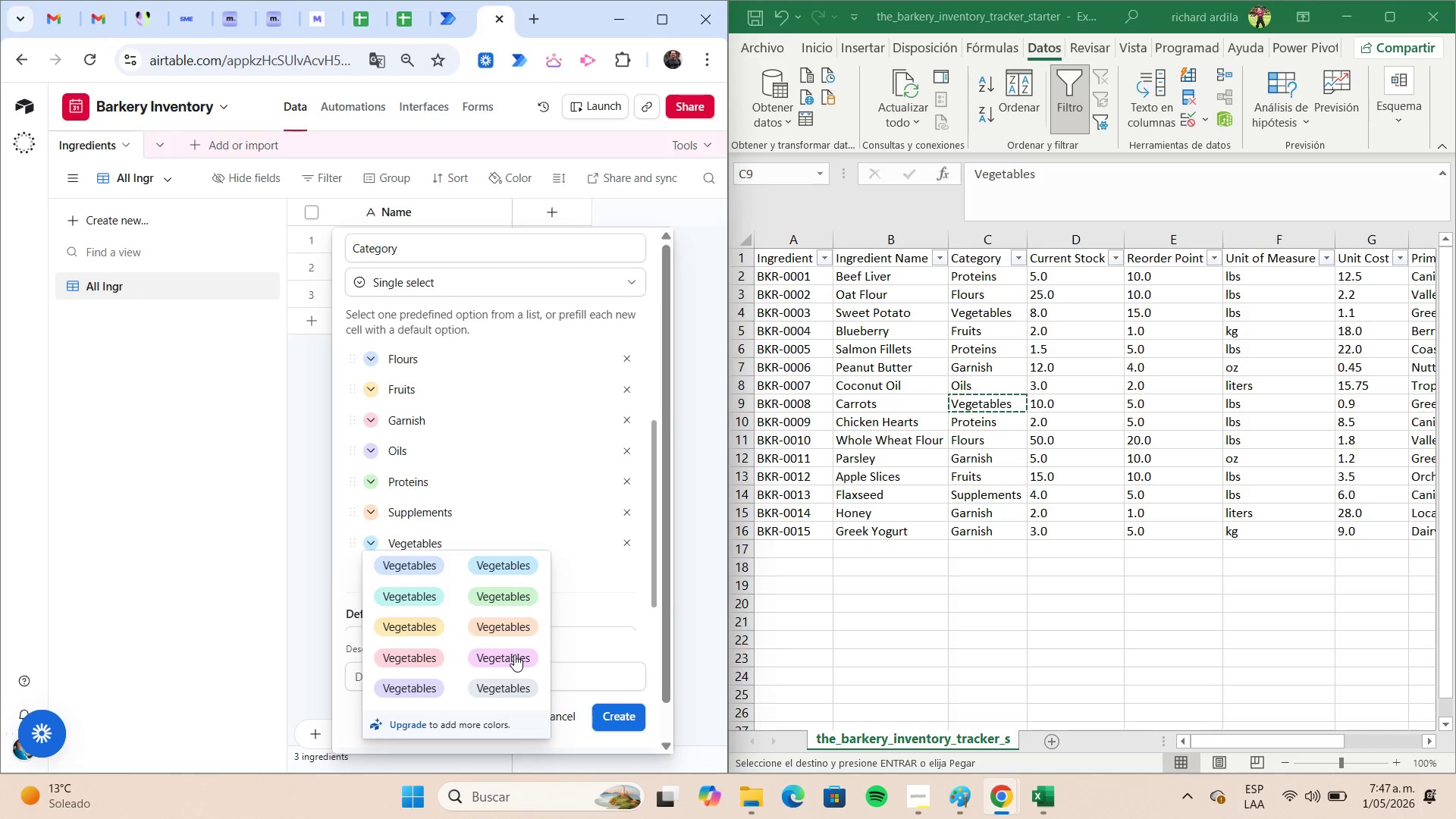 
left_click([514, 654])
 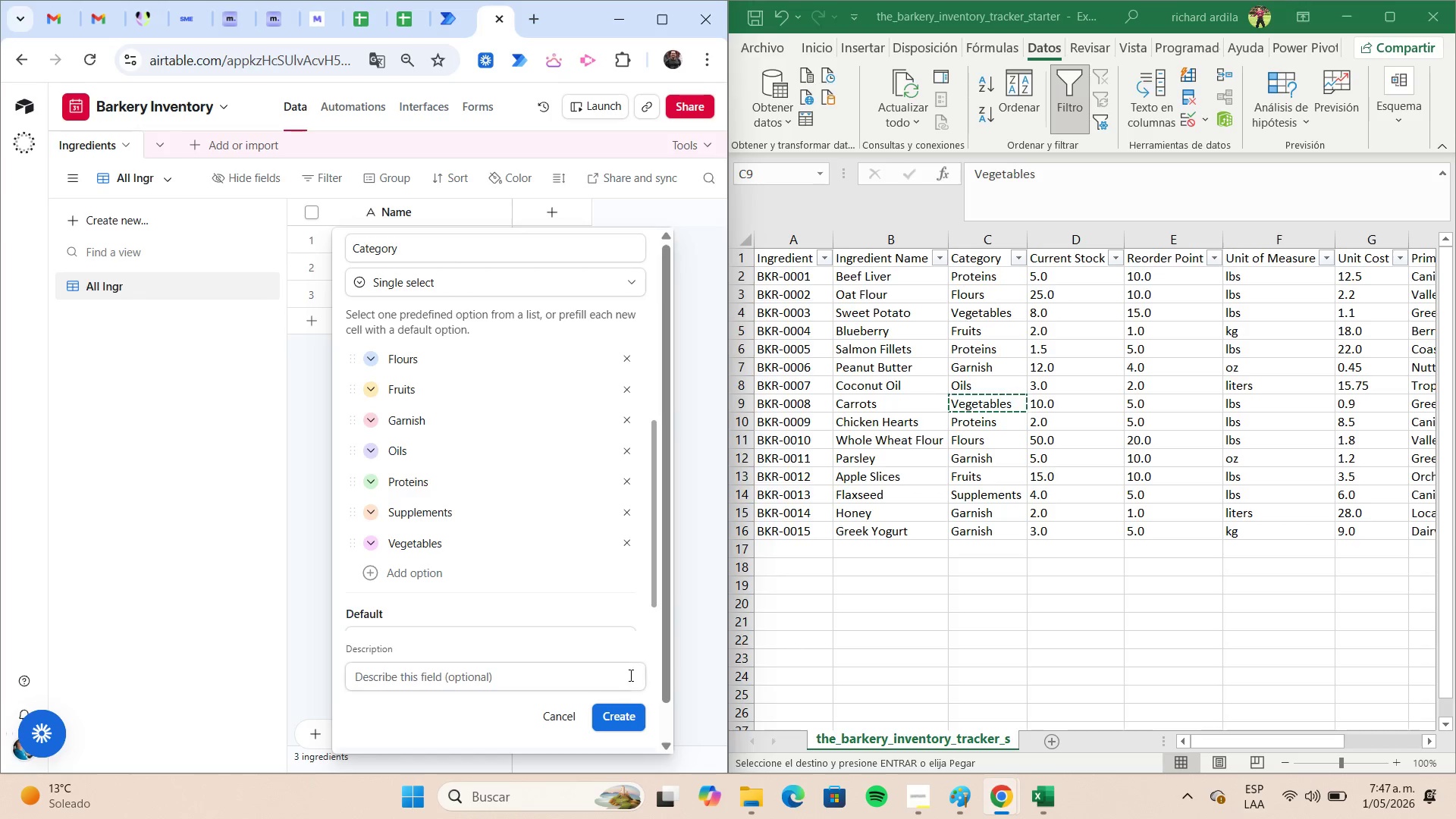 
left_click([628, 713])
 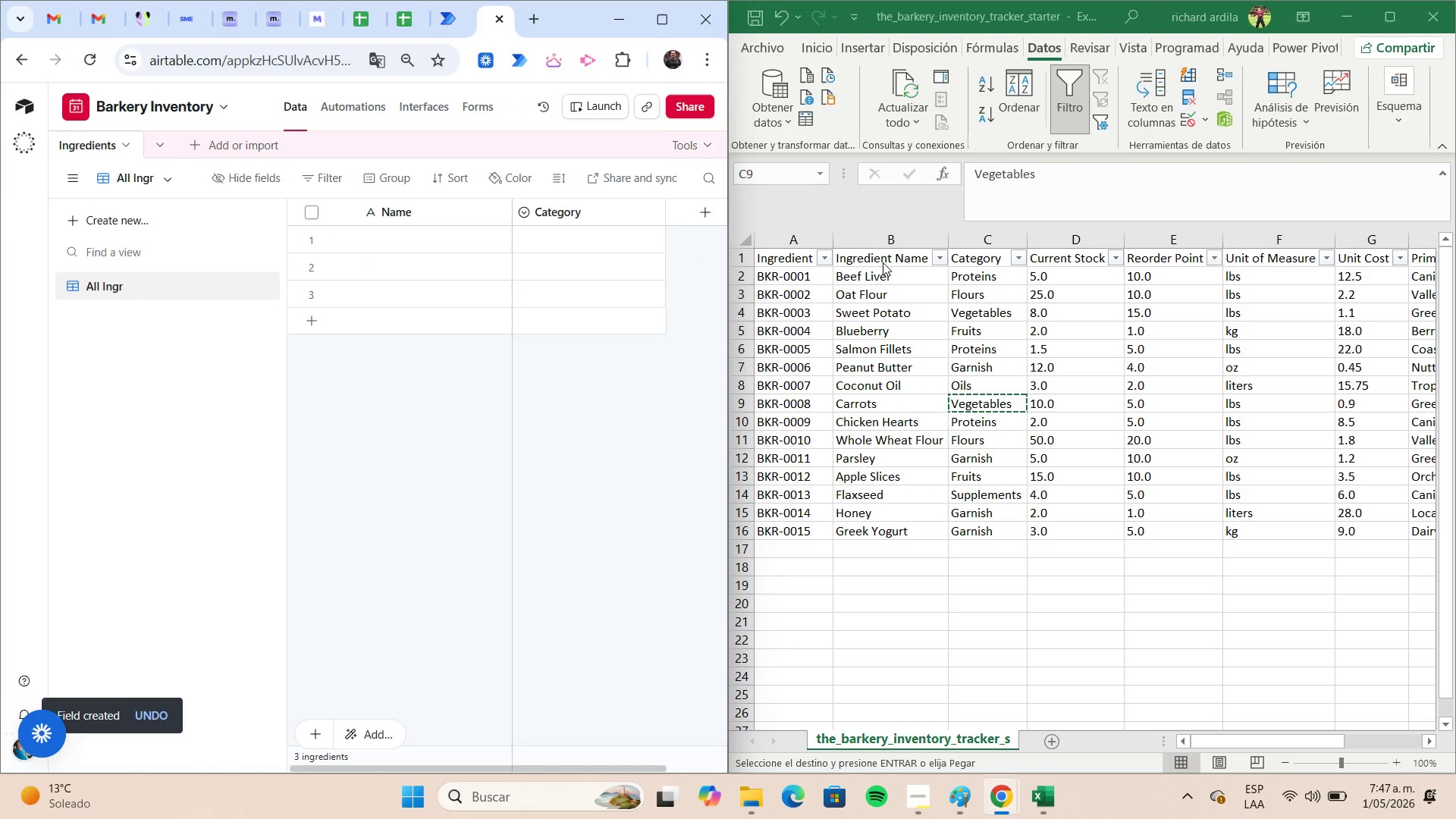 
wait(12.64)
 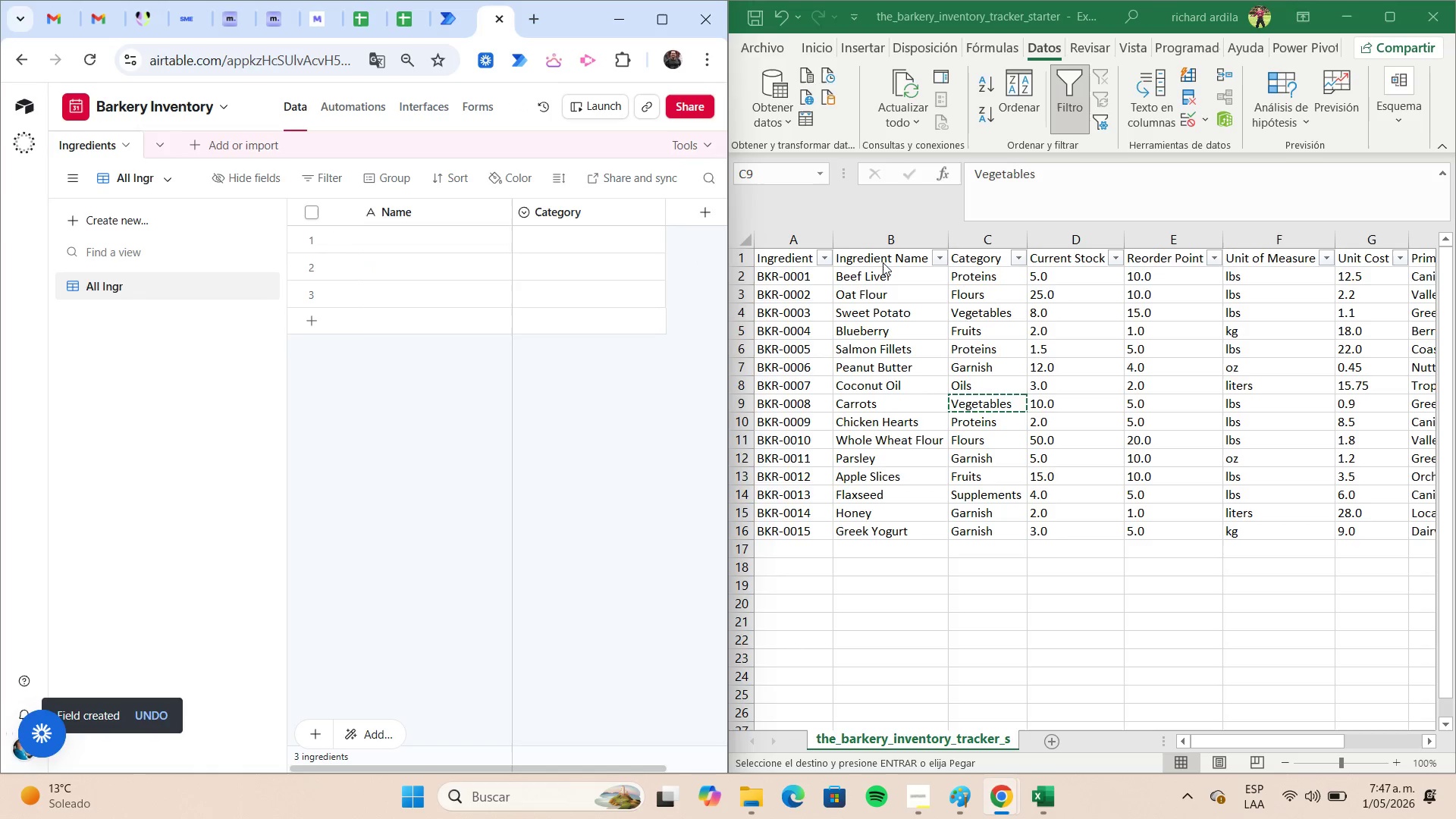 
left_click([667, 29])
 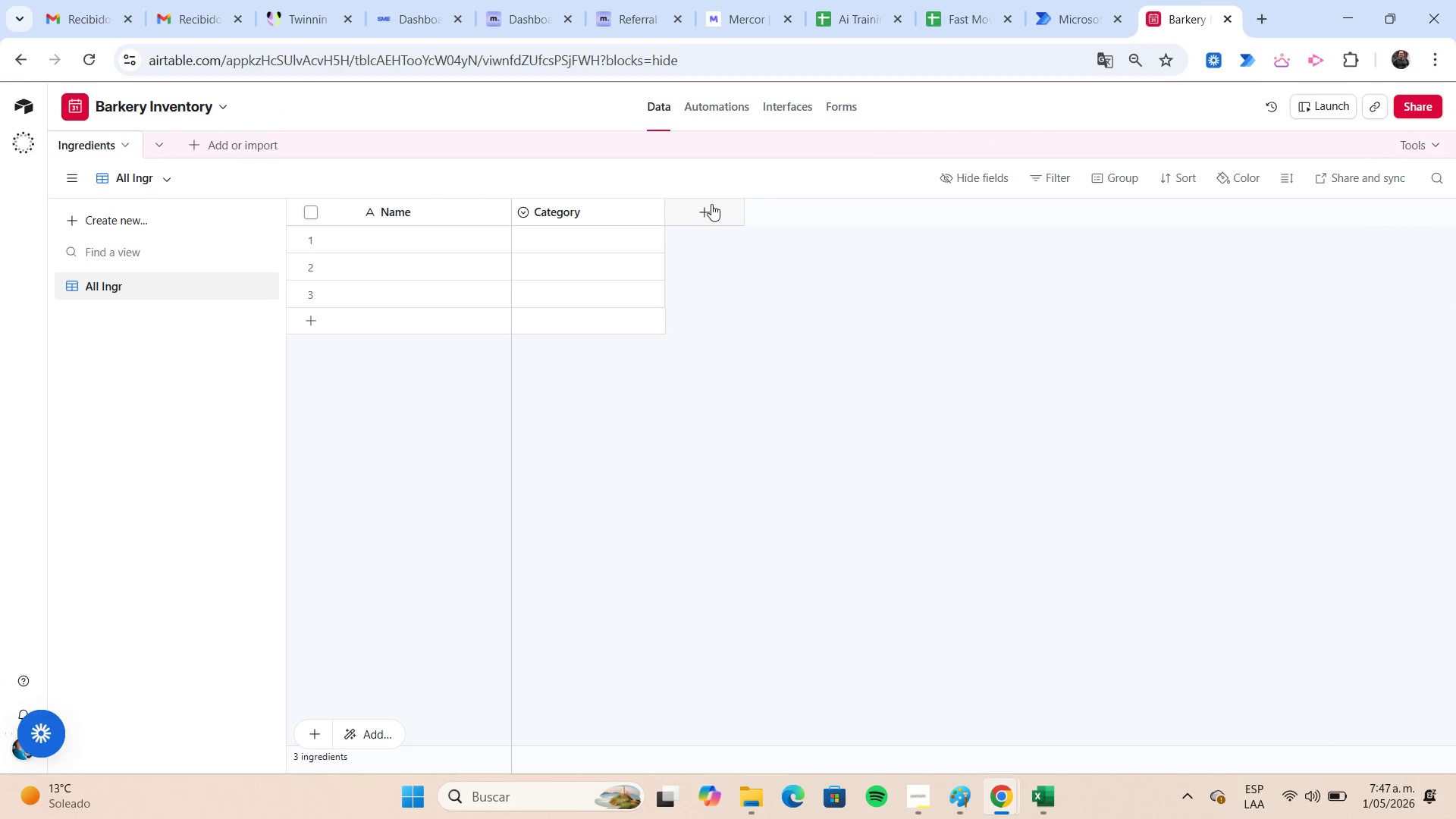 
left_click([709, 207])
 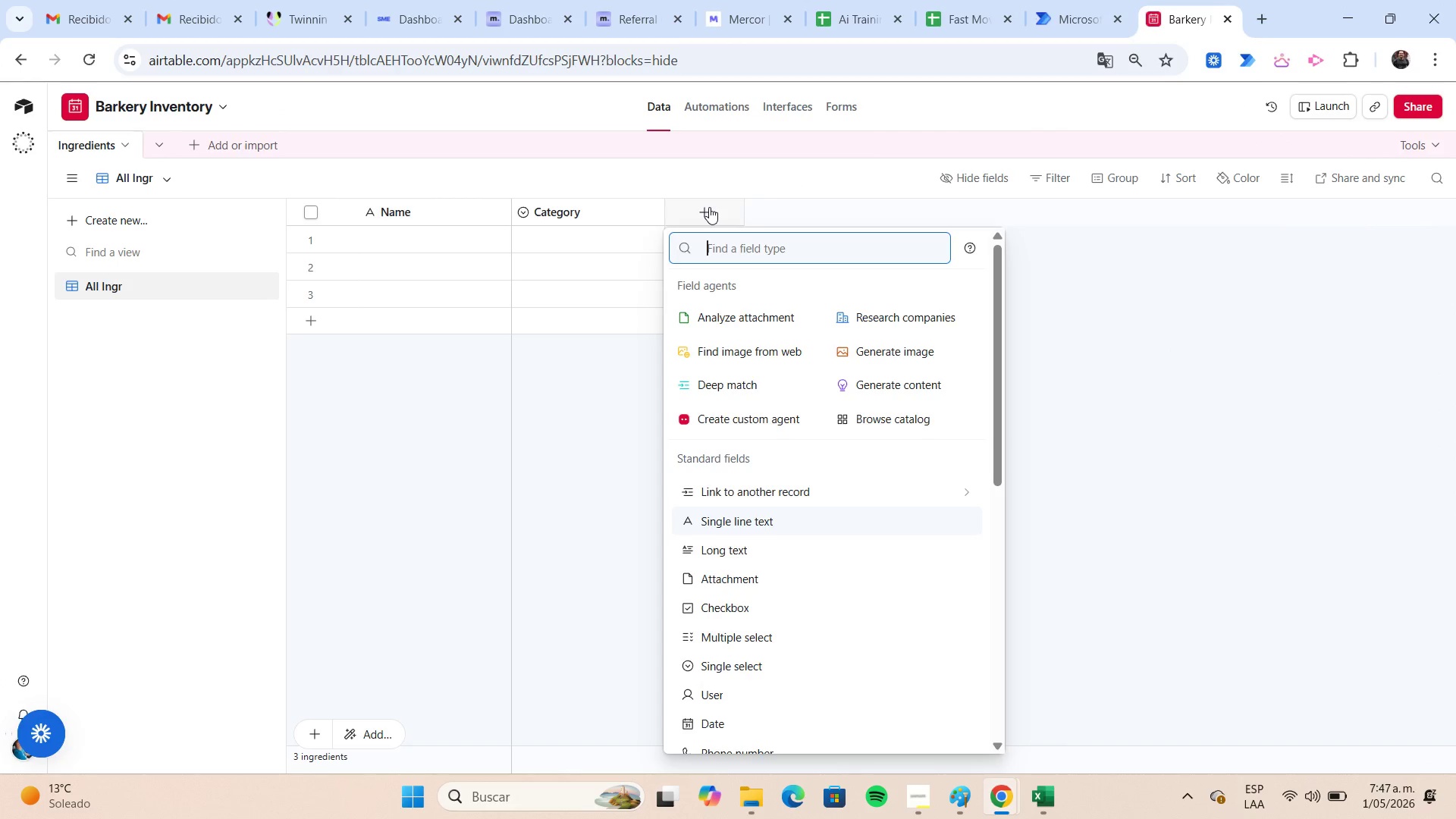 
type(num)
 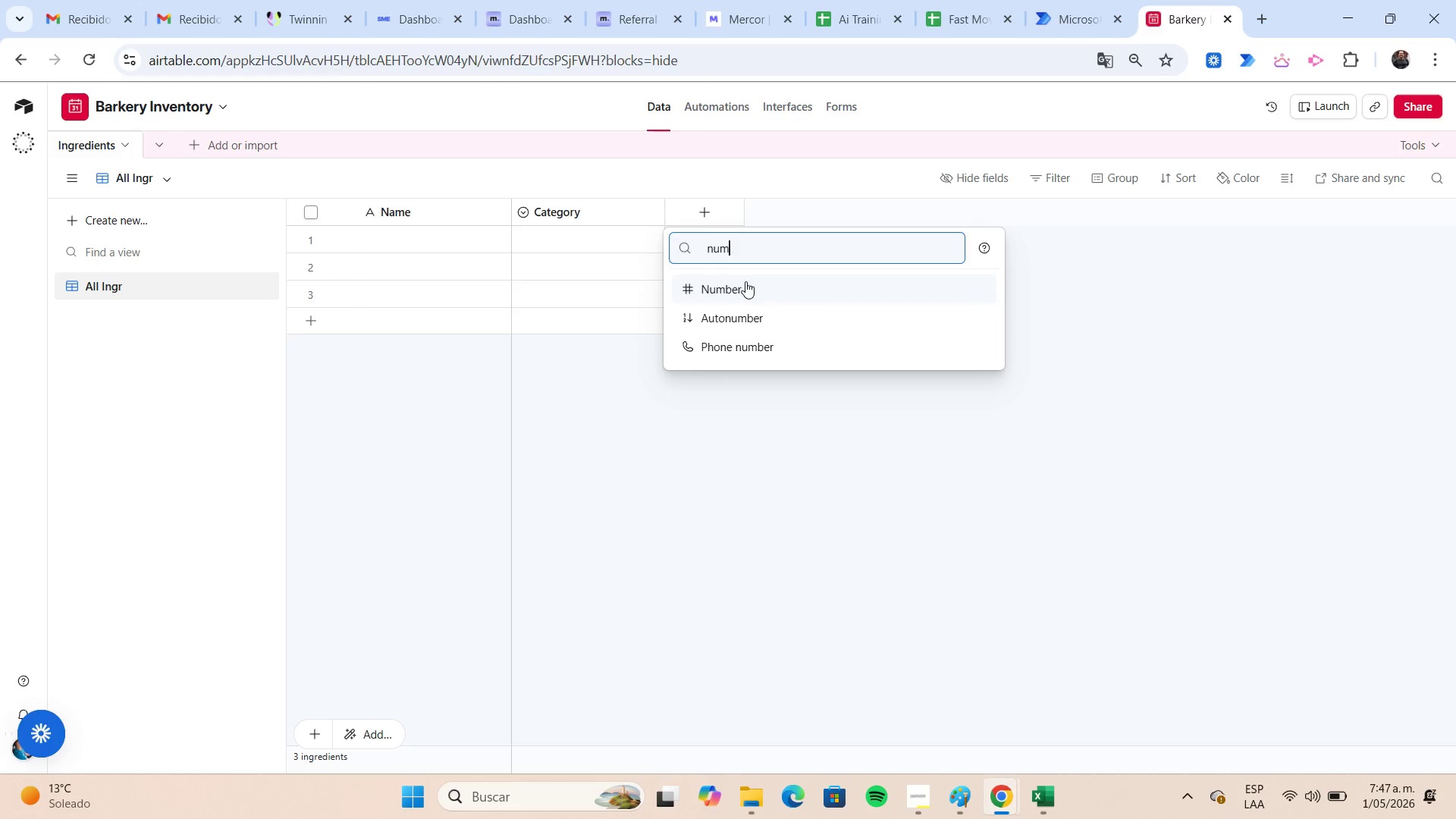 
left_click([743, 288])
 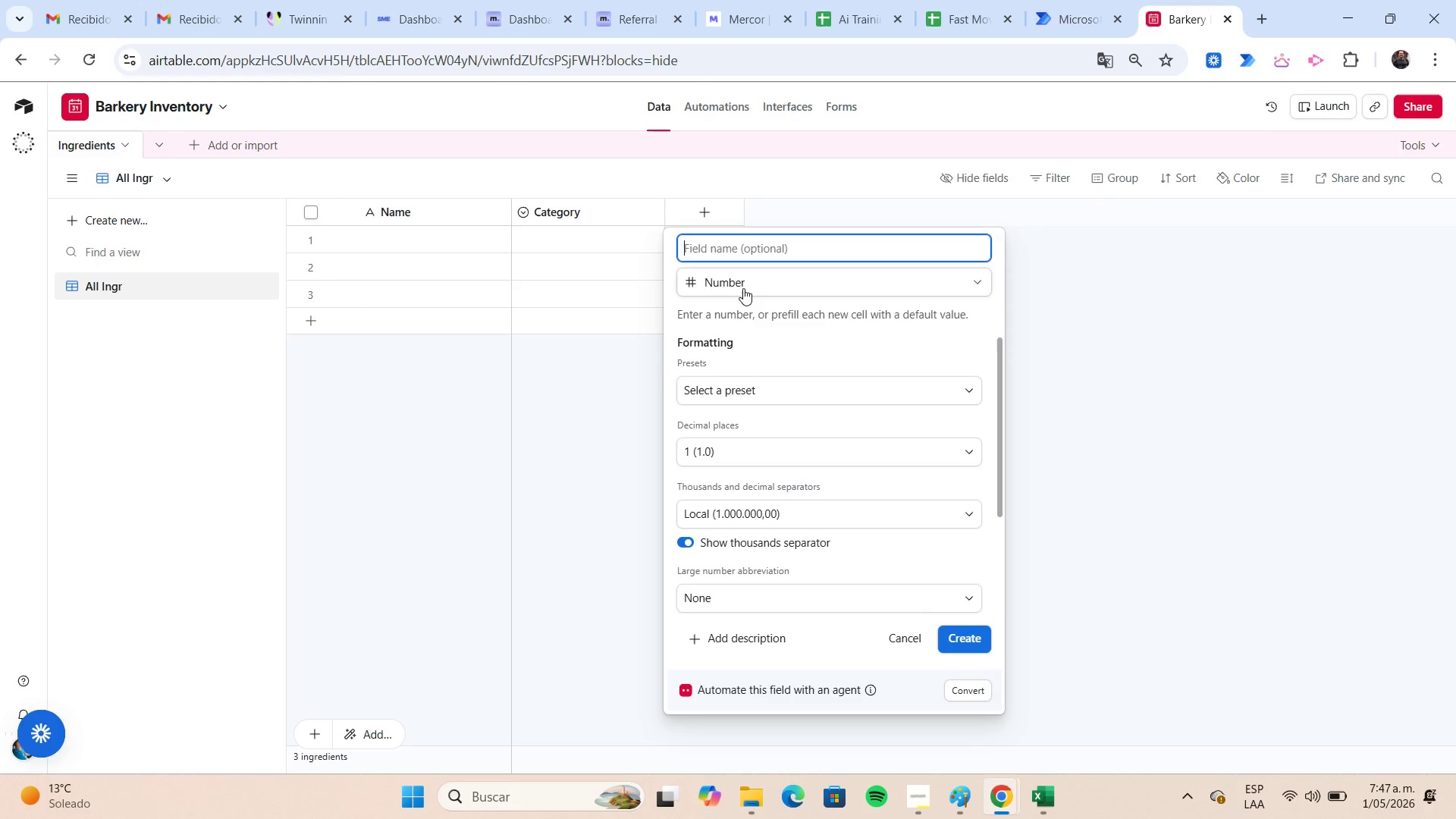 
type(Current Stock)
 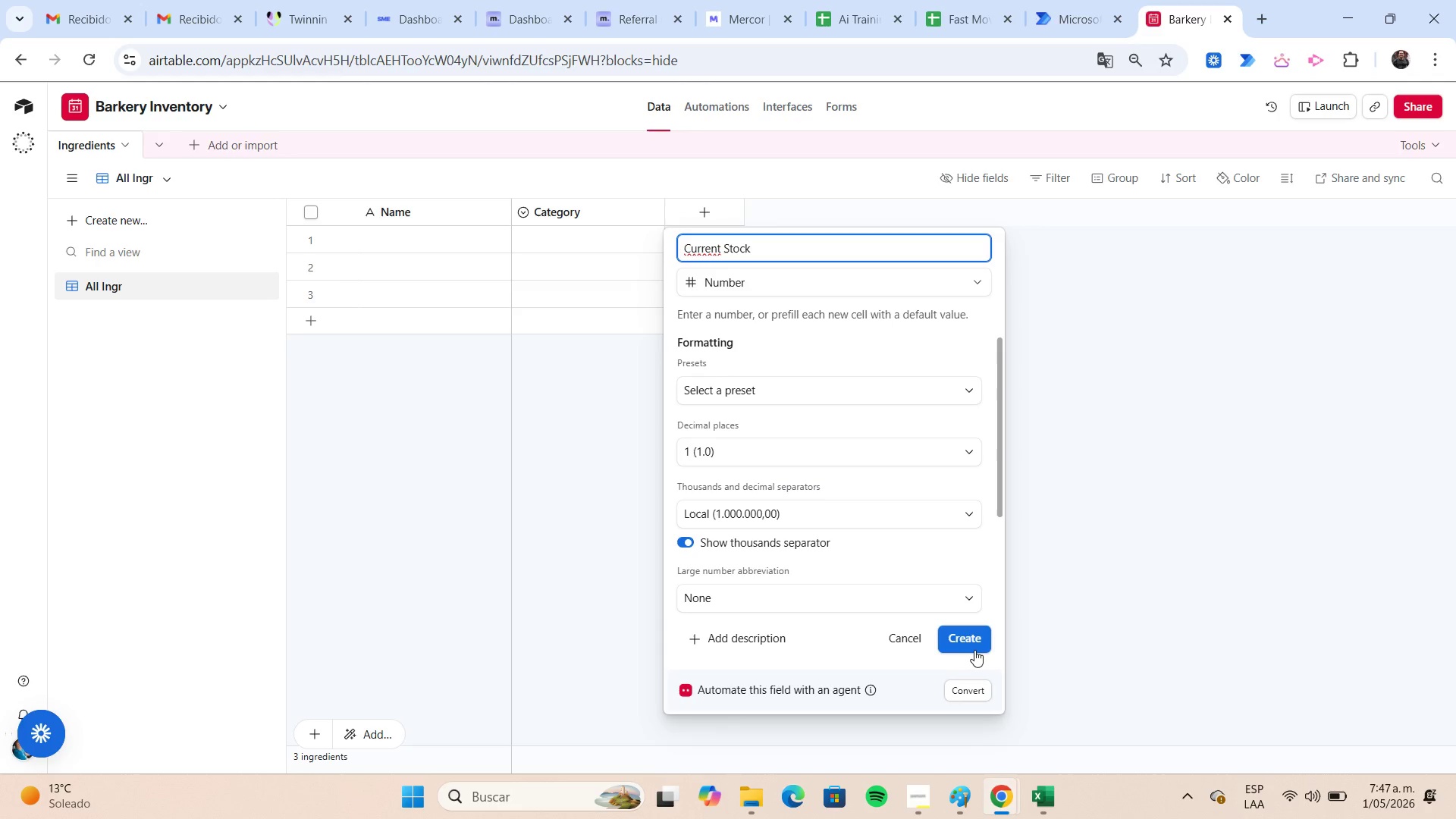 
left_click([988, 632])
 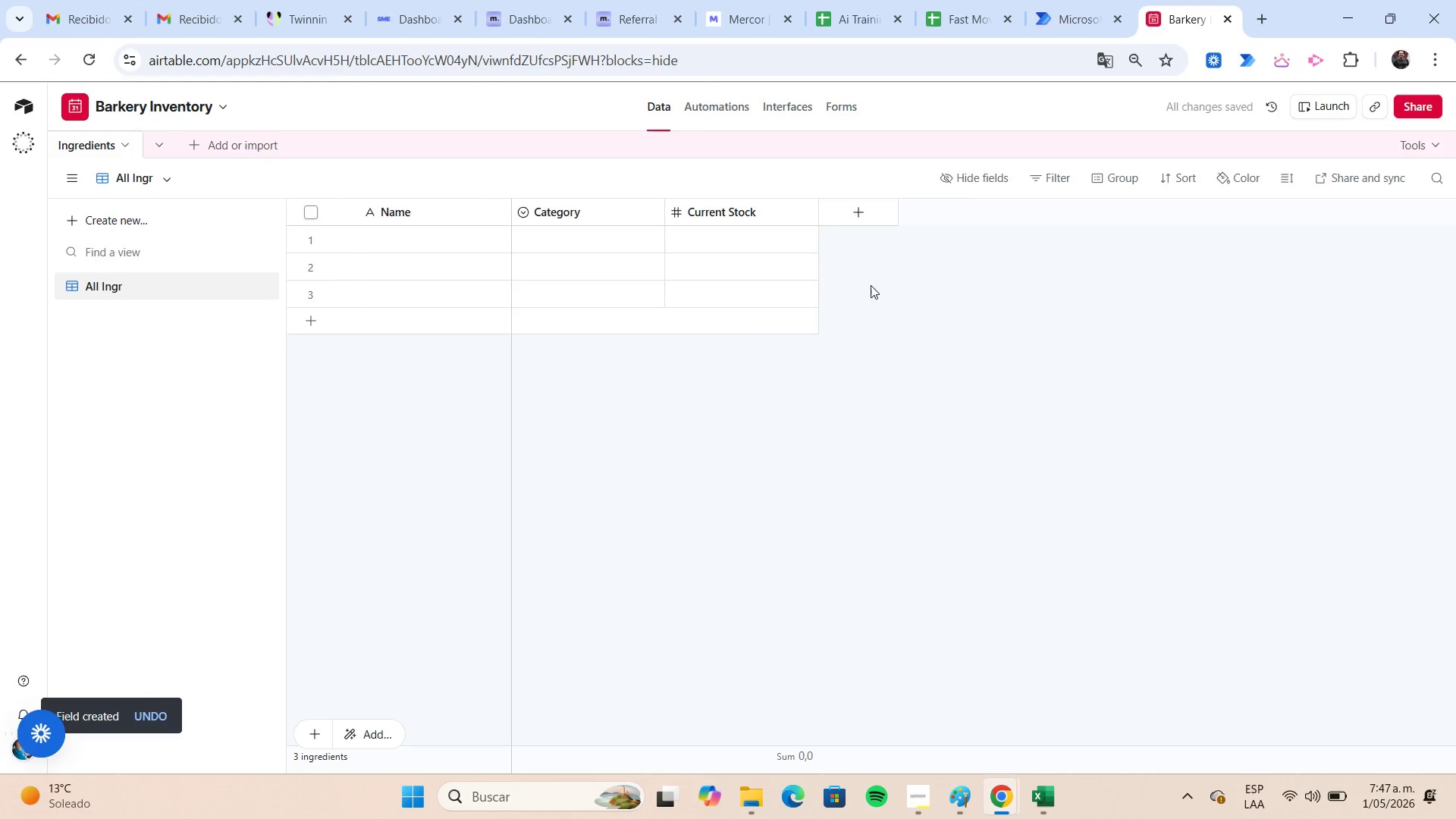 
left_click([852, 212])
 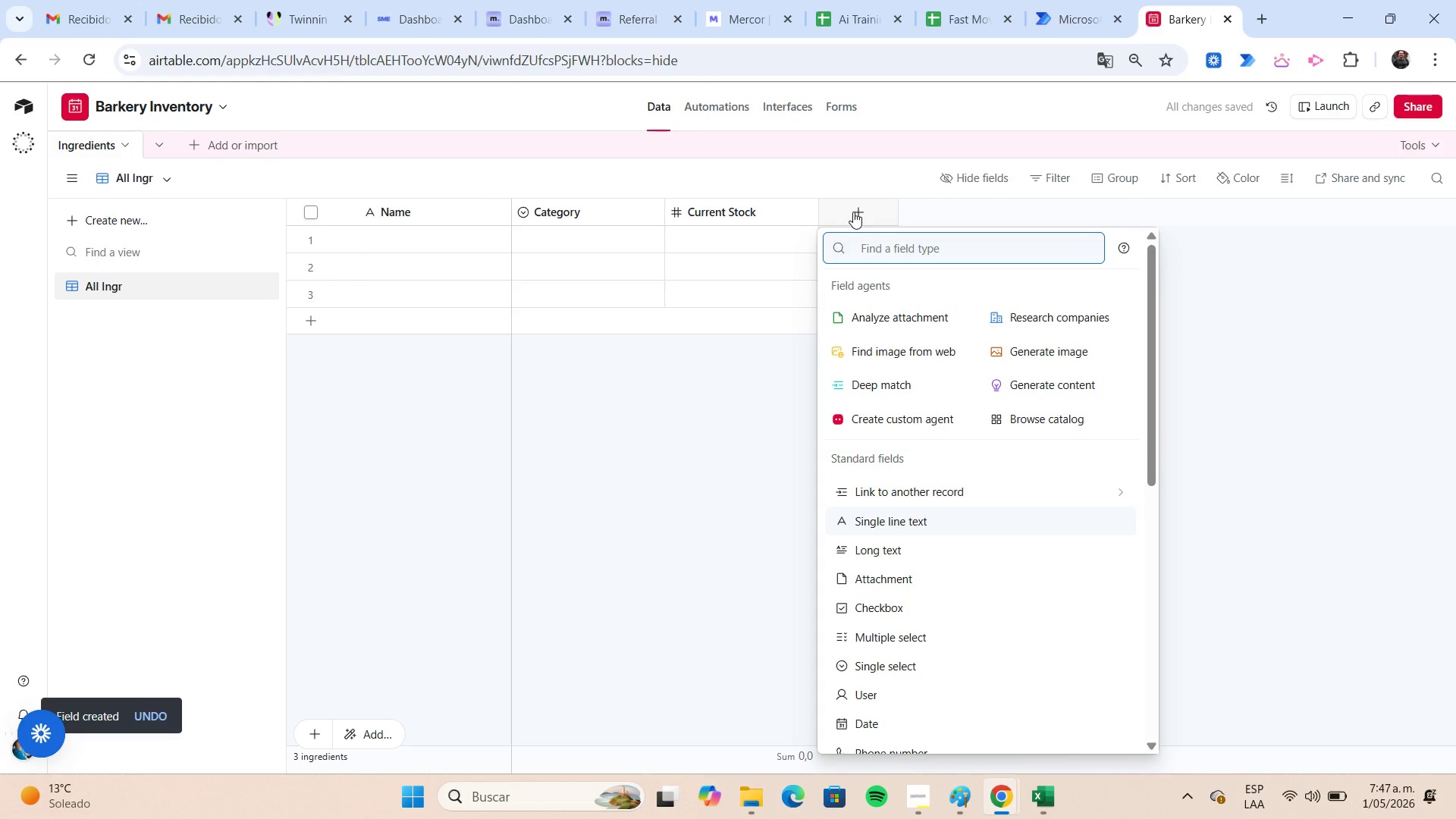 
type(num)
 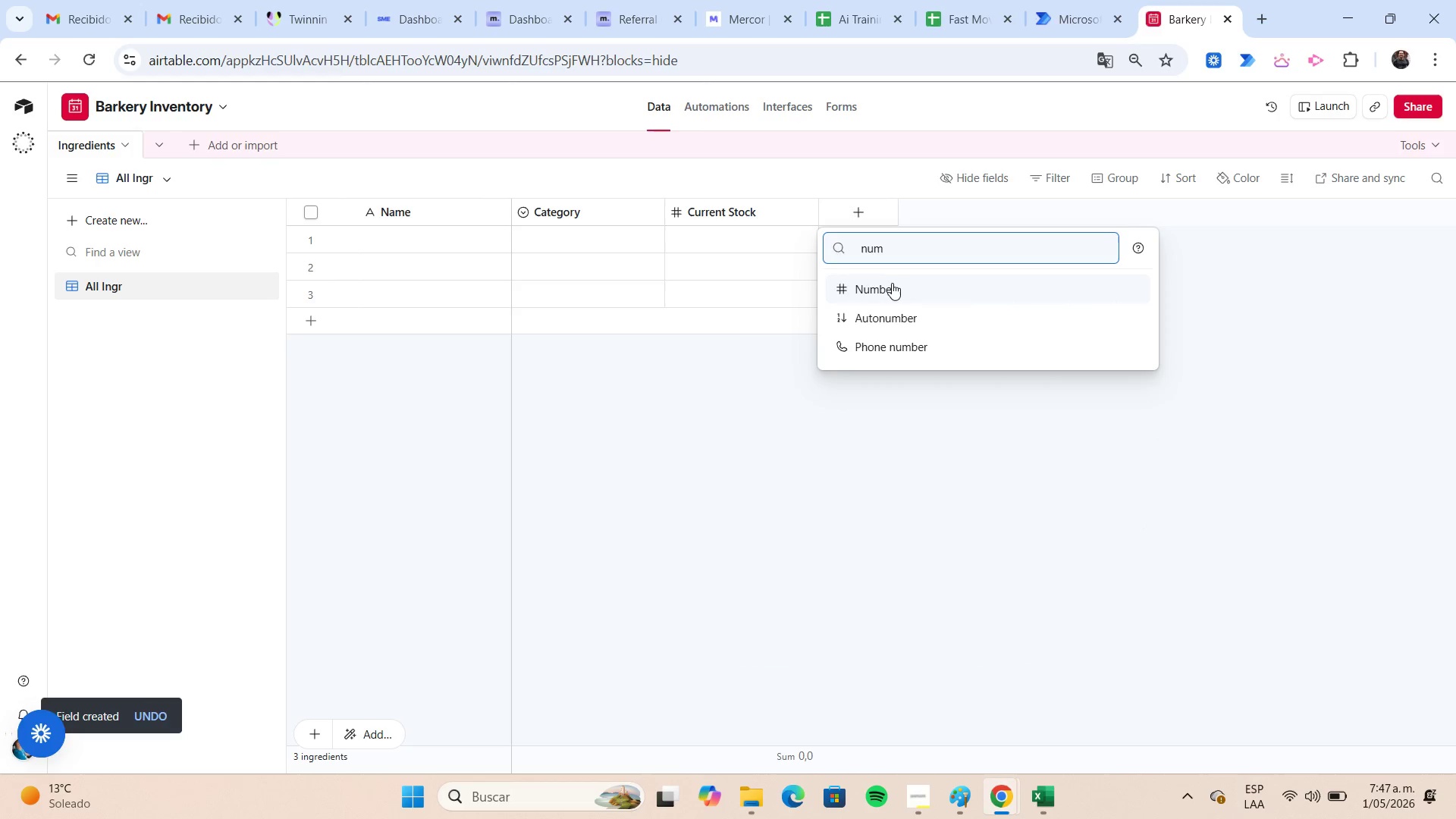 
left_click([895, 287])
 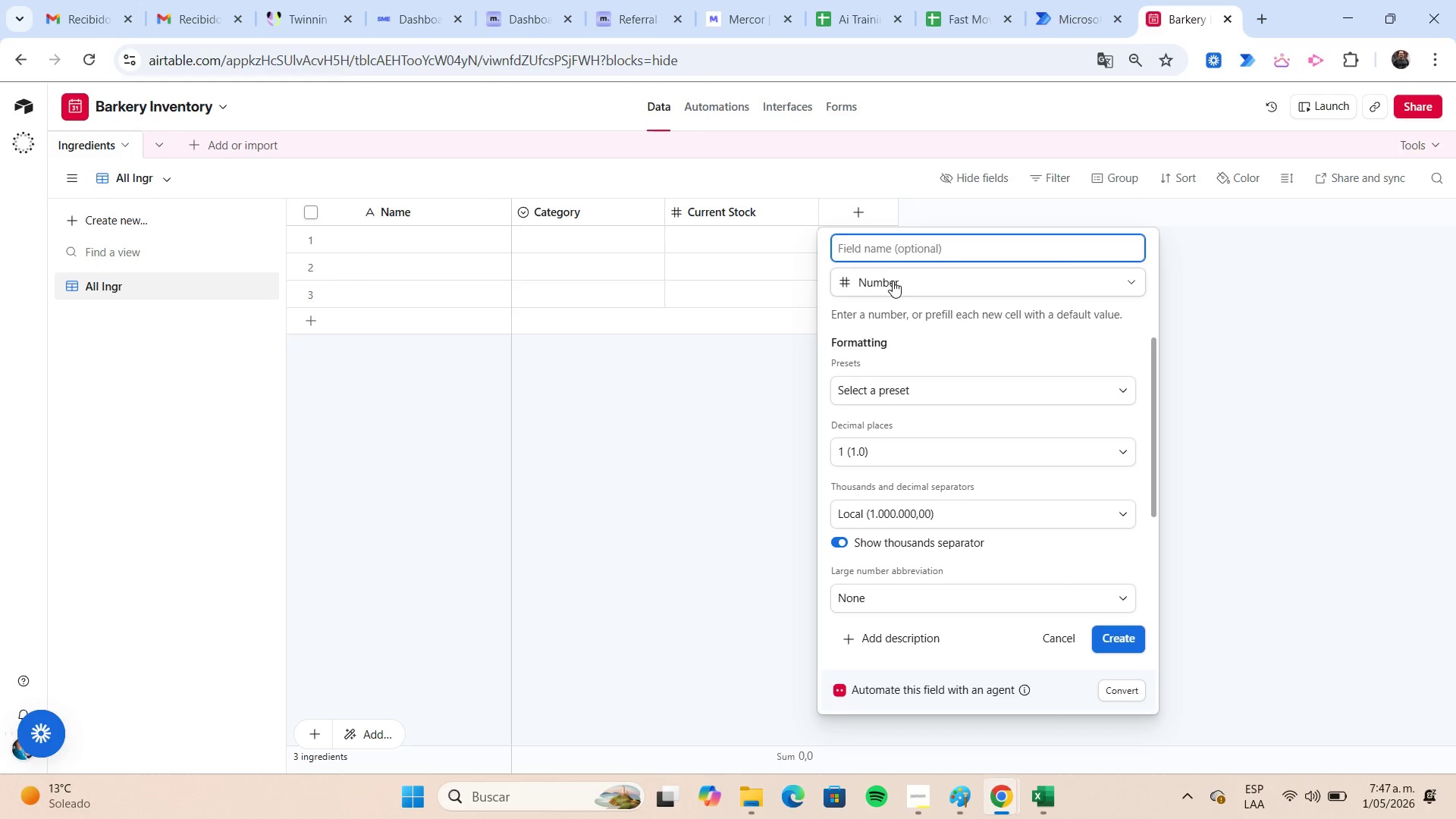 
type(Reorder Point)
 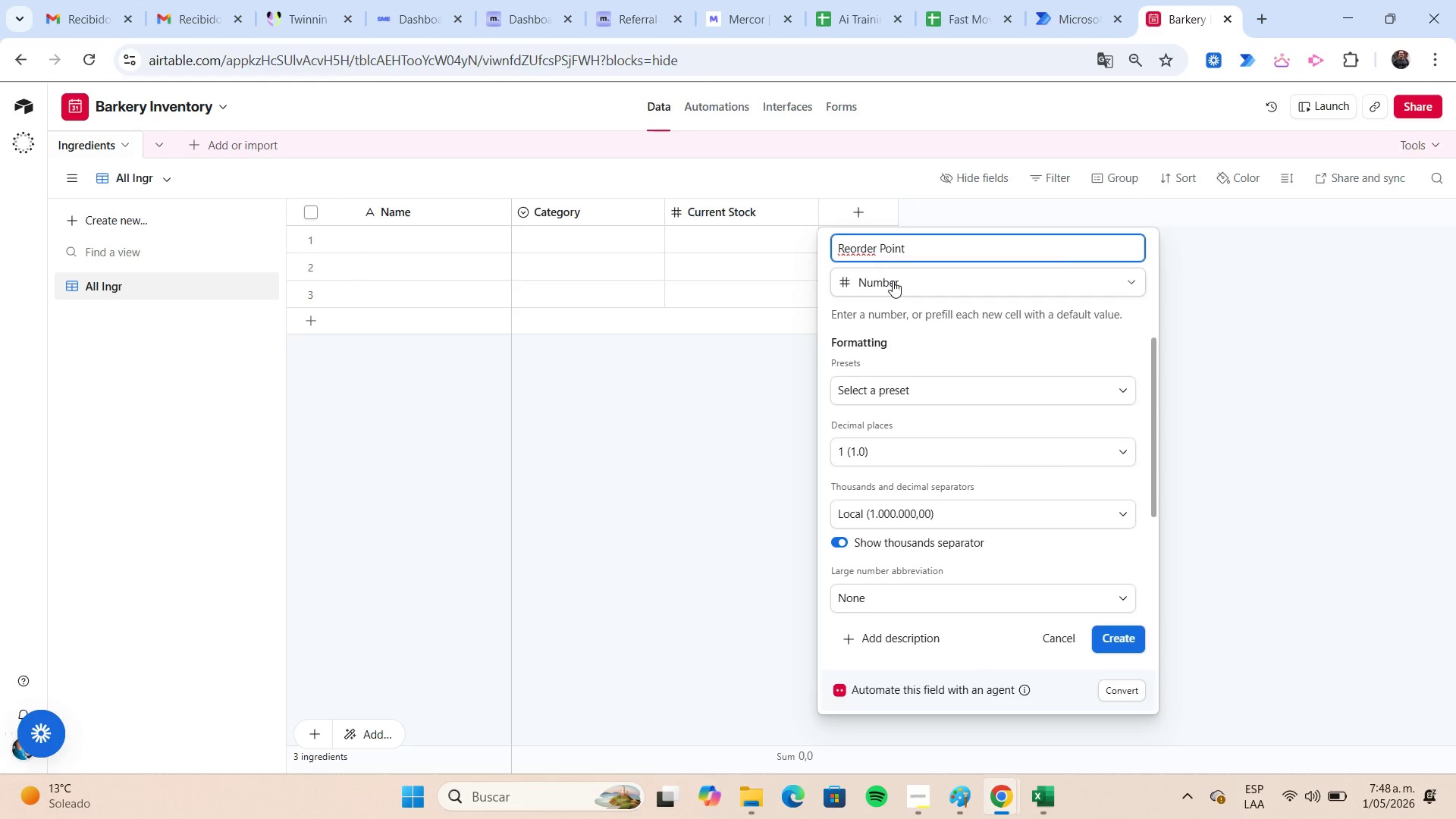 
key(Enter)
 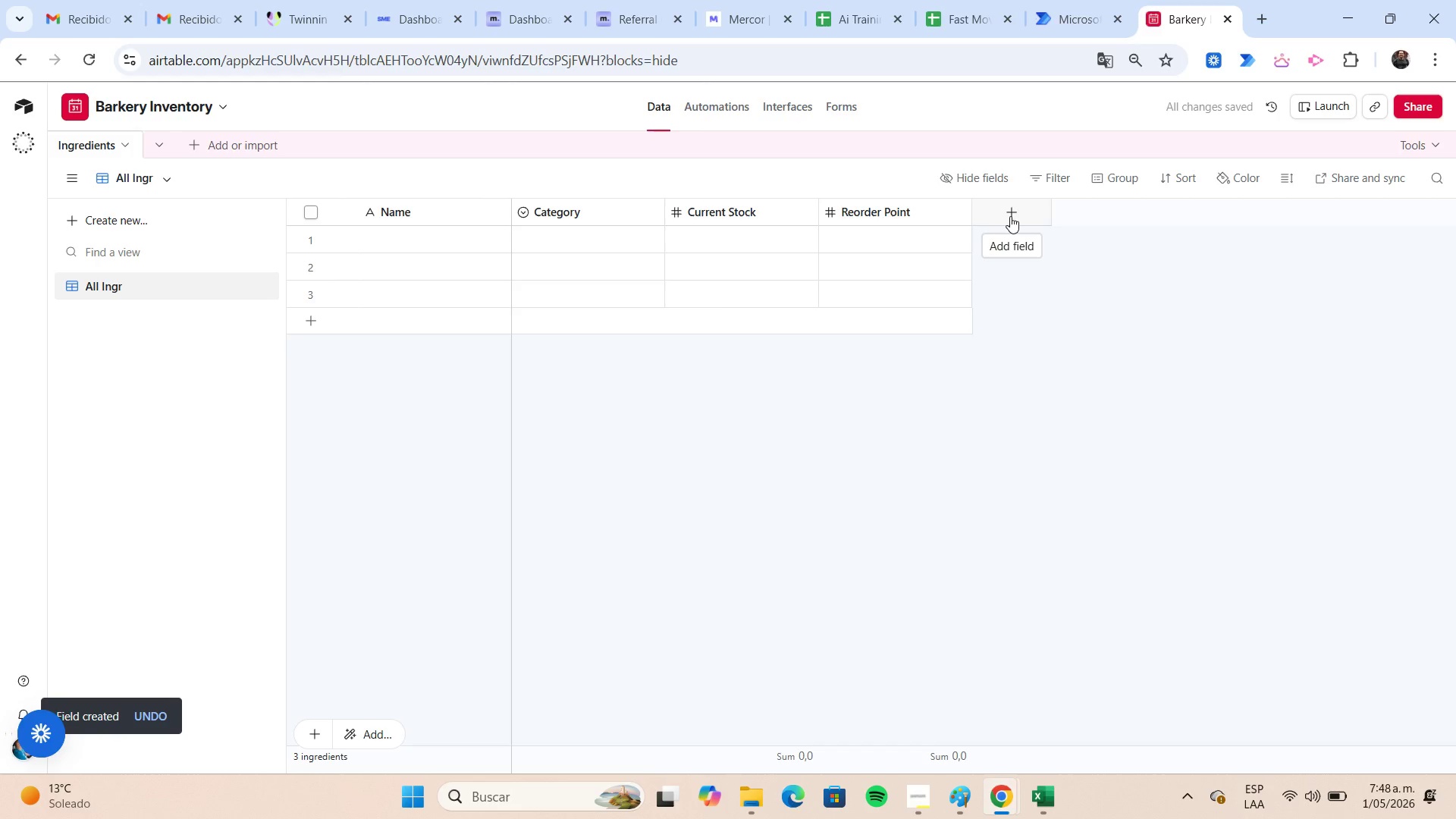 
left_click([1010, 216])
 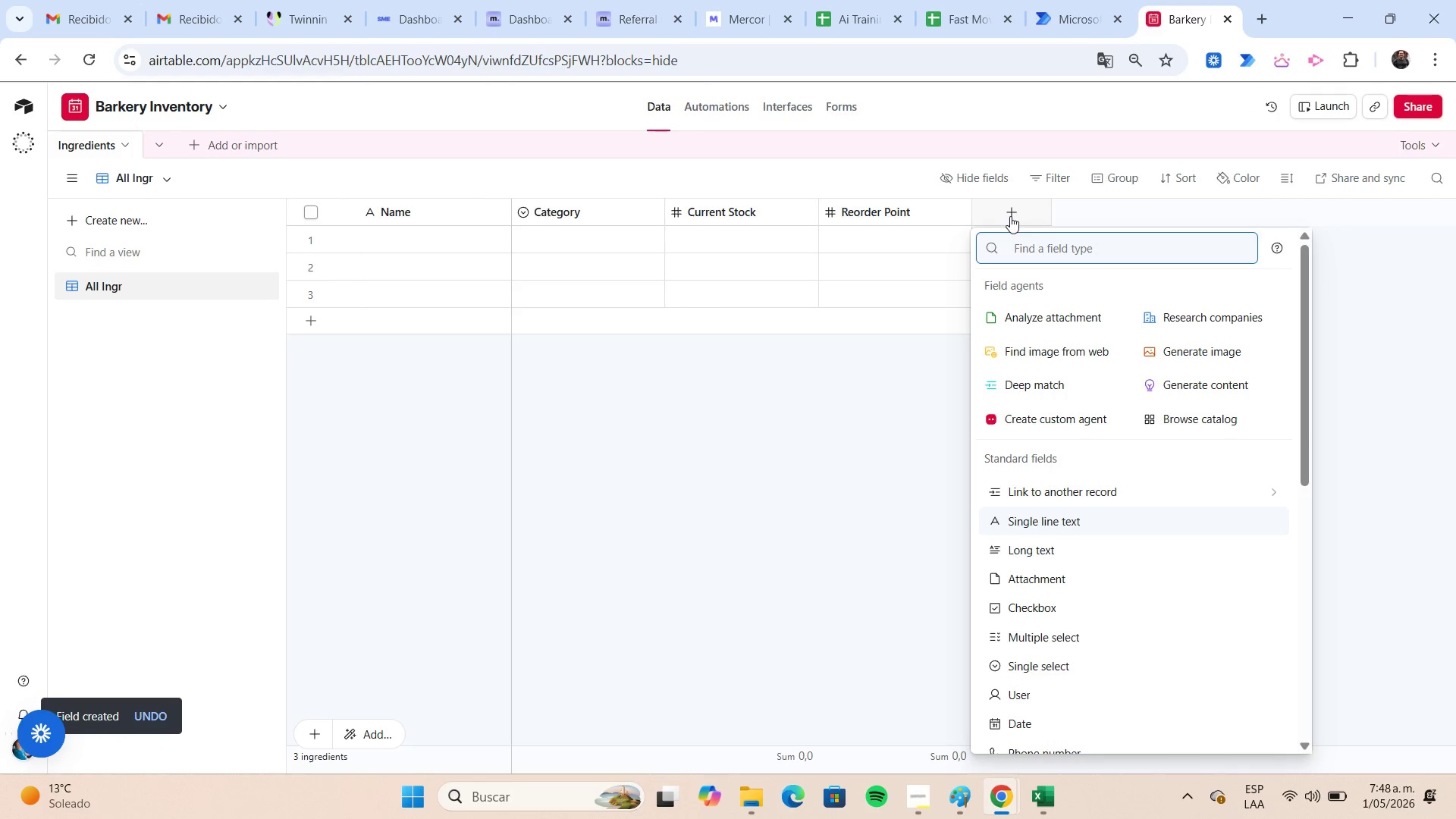 
type(single)
 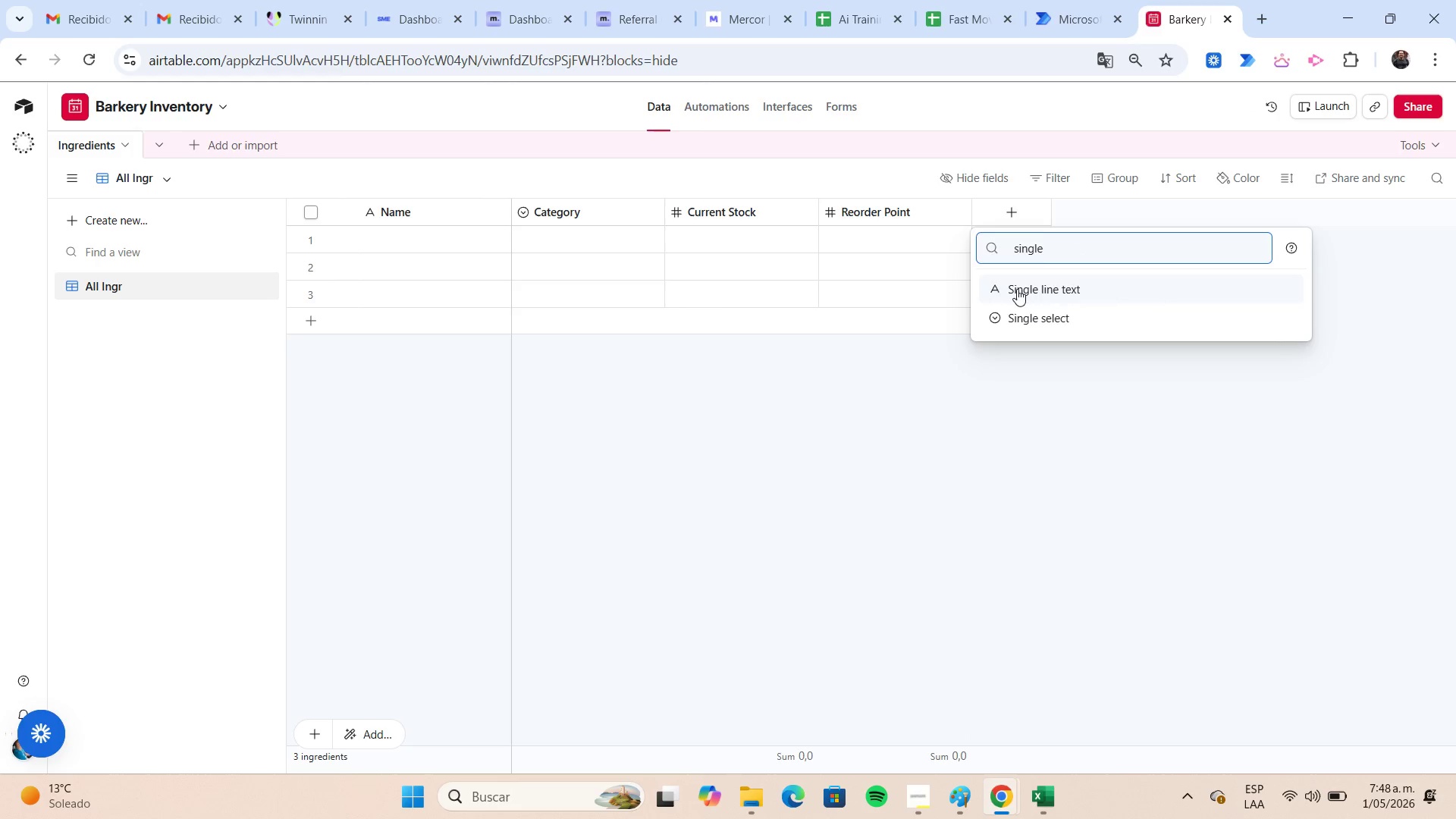 
left_click([1033, 315])
 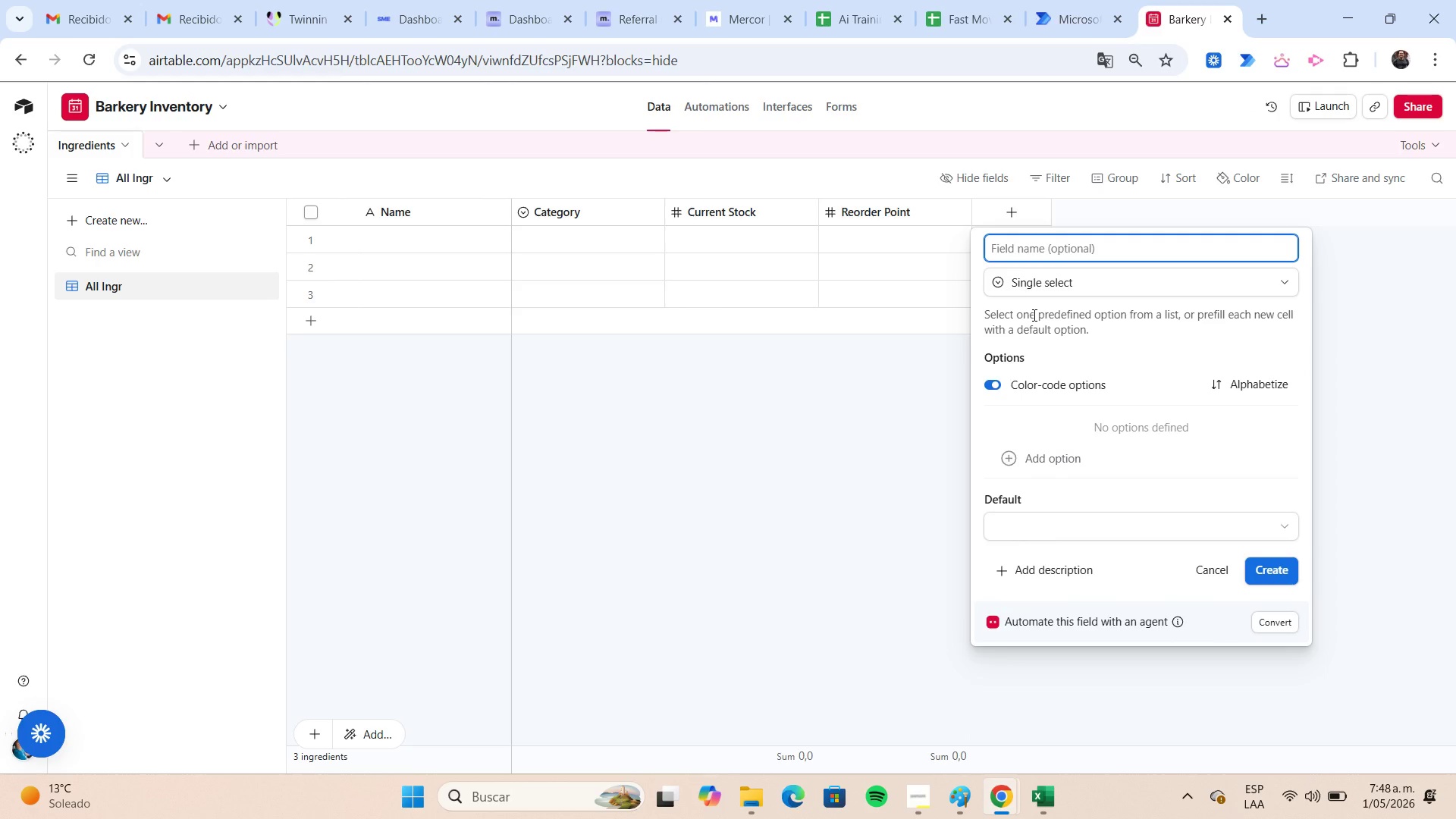 
type(Unit of Measu)
 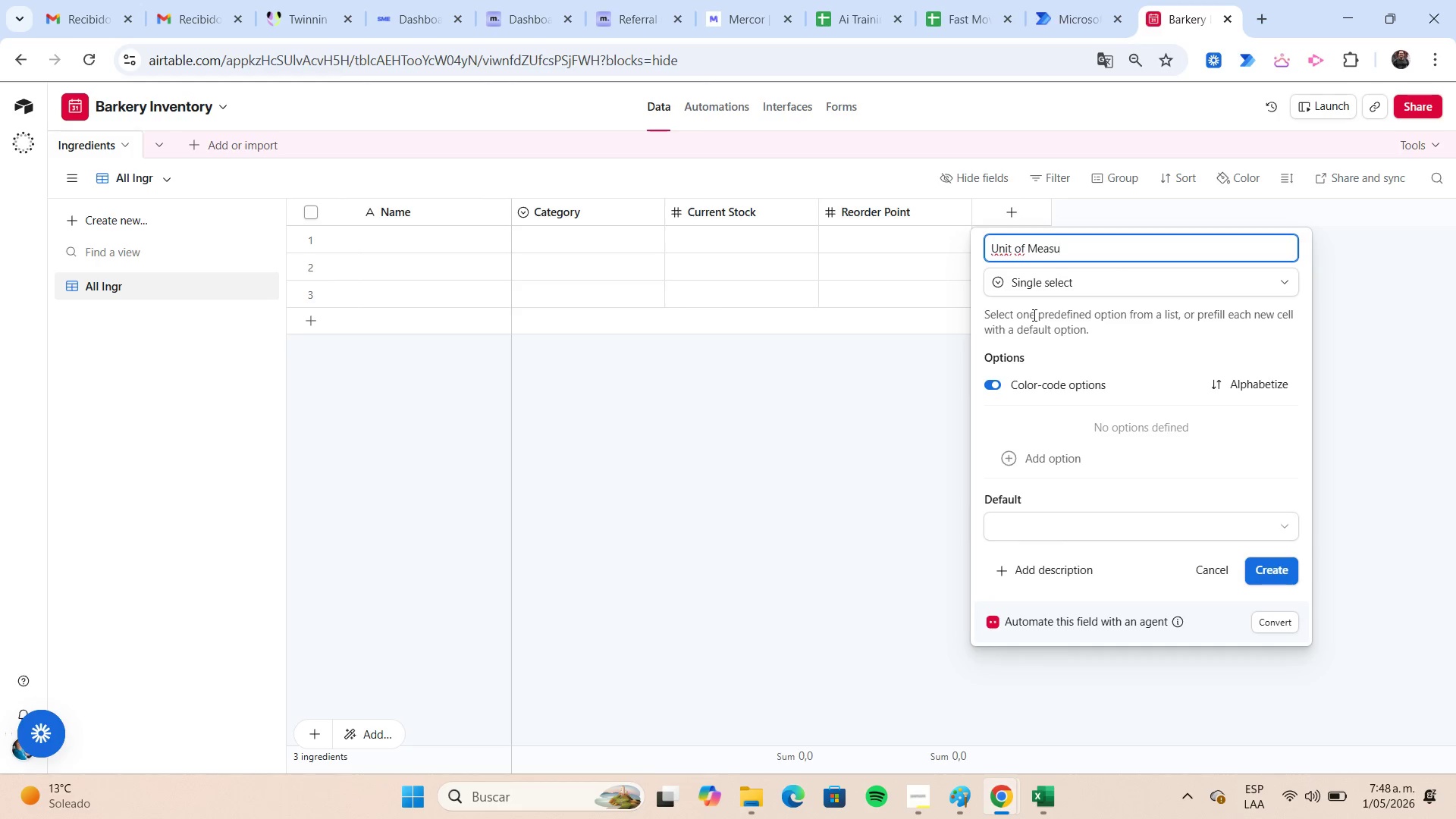 
type(re)
 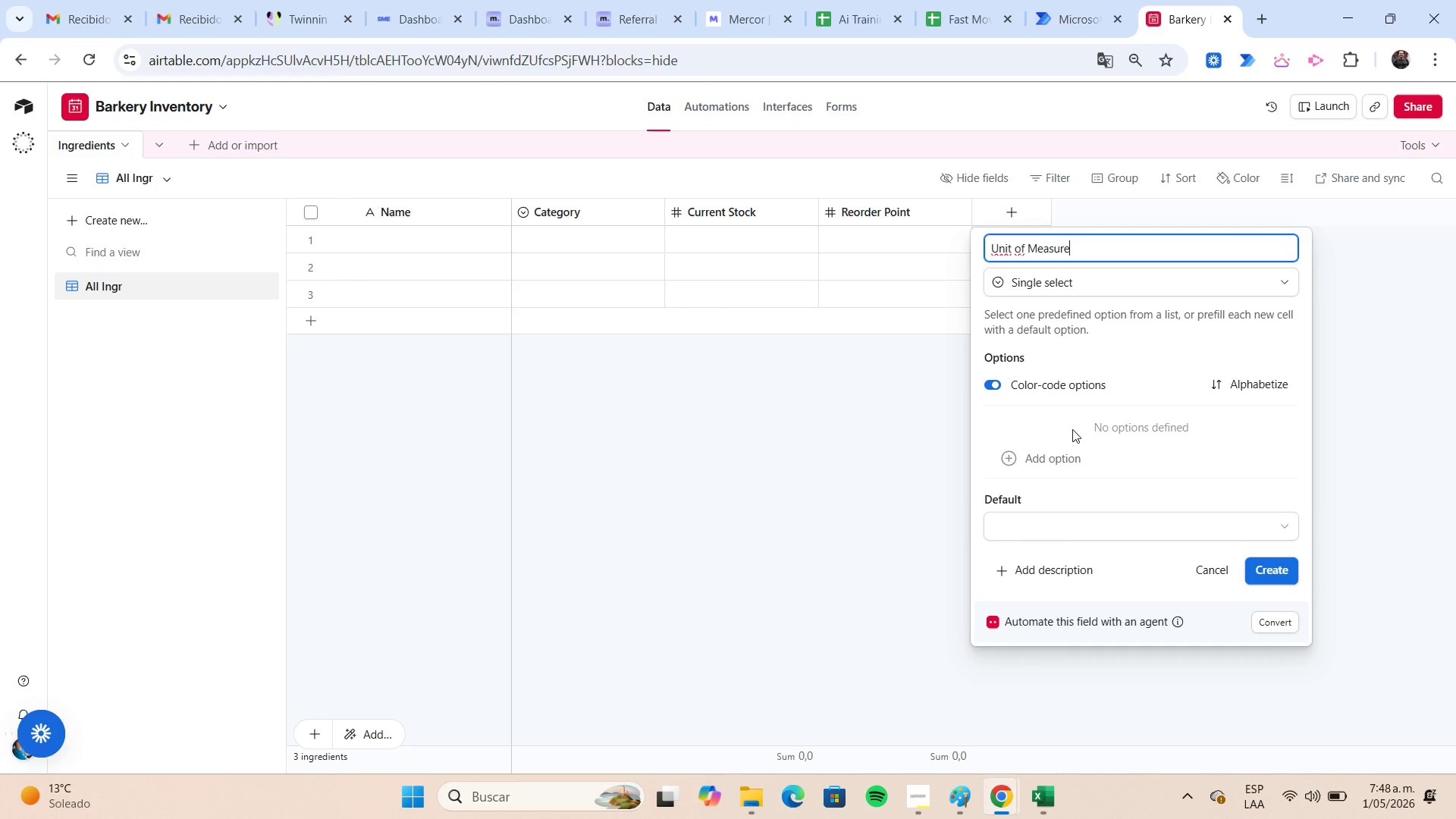 
left_click([1079, 460])
 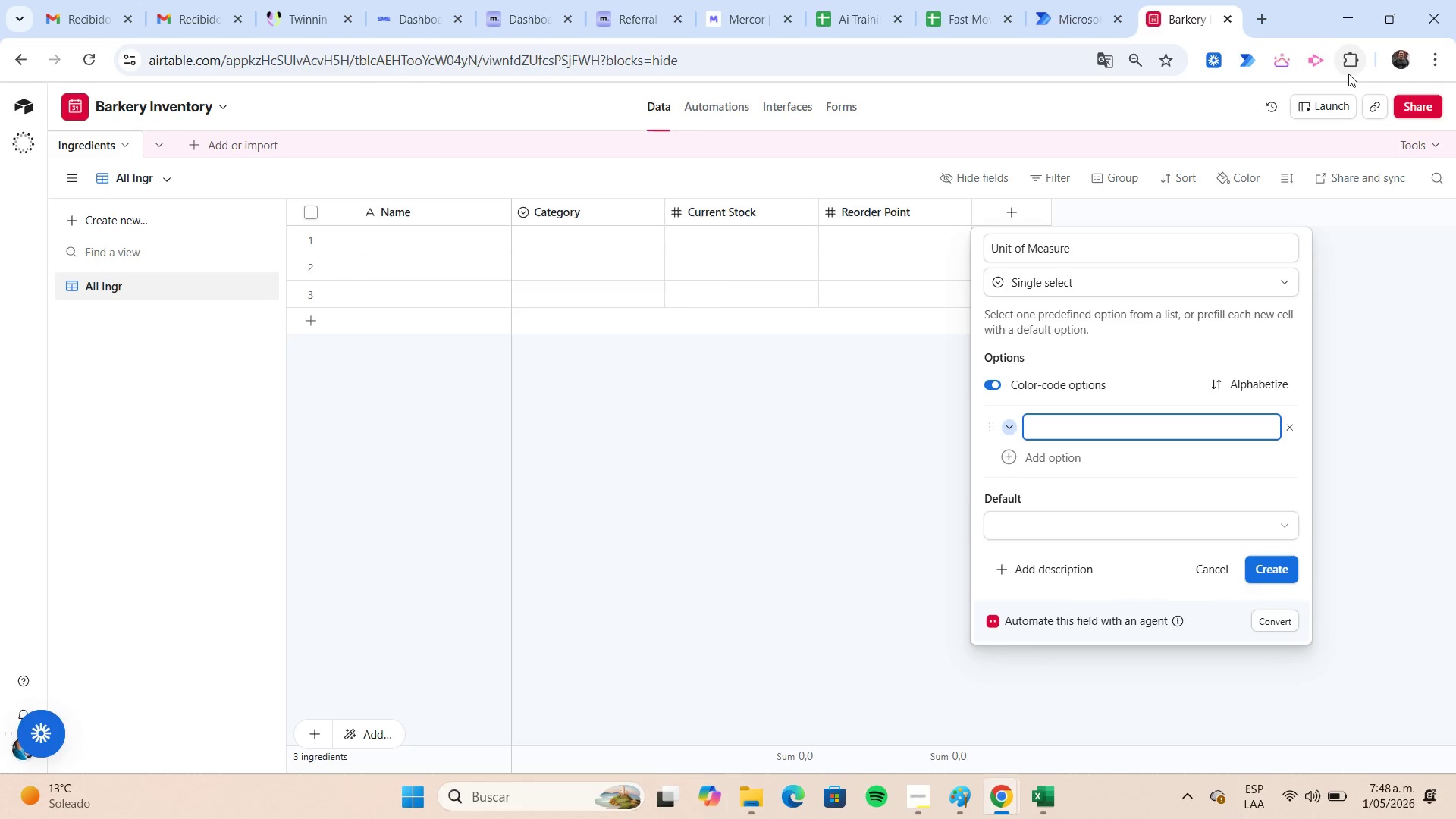 
key(Meta+MetaLeft)
 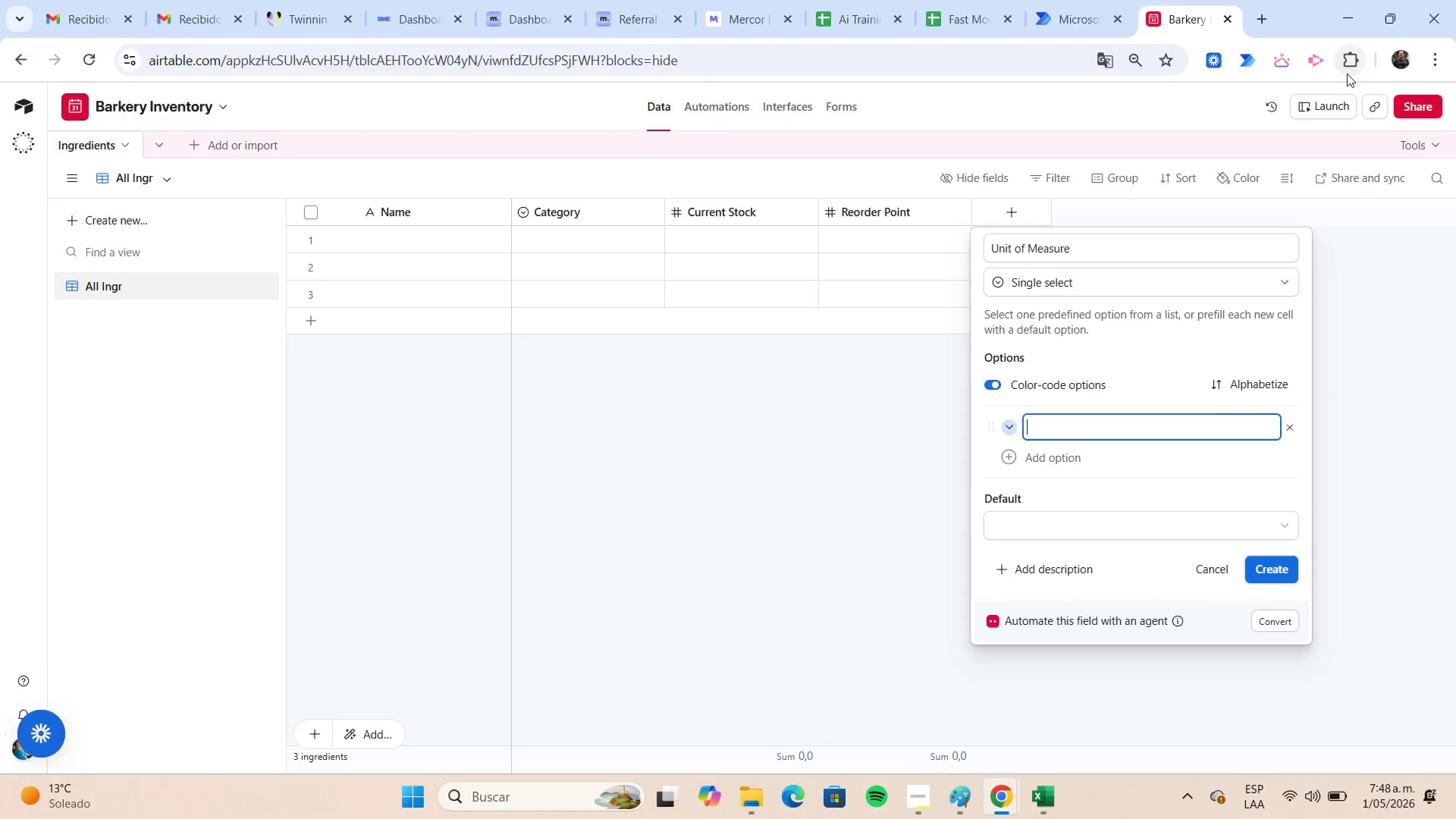 
key(Meta+ArrowLeft)
 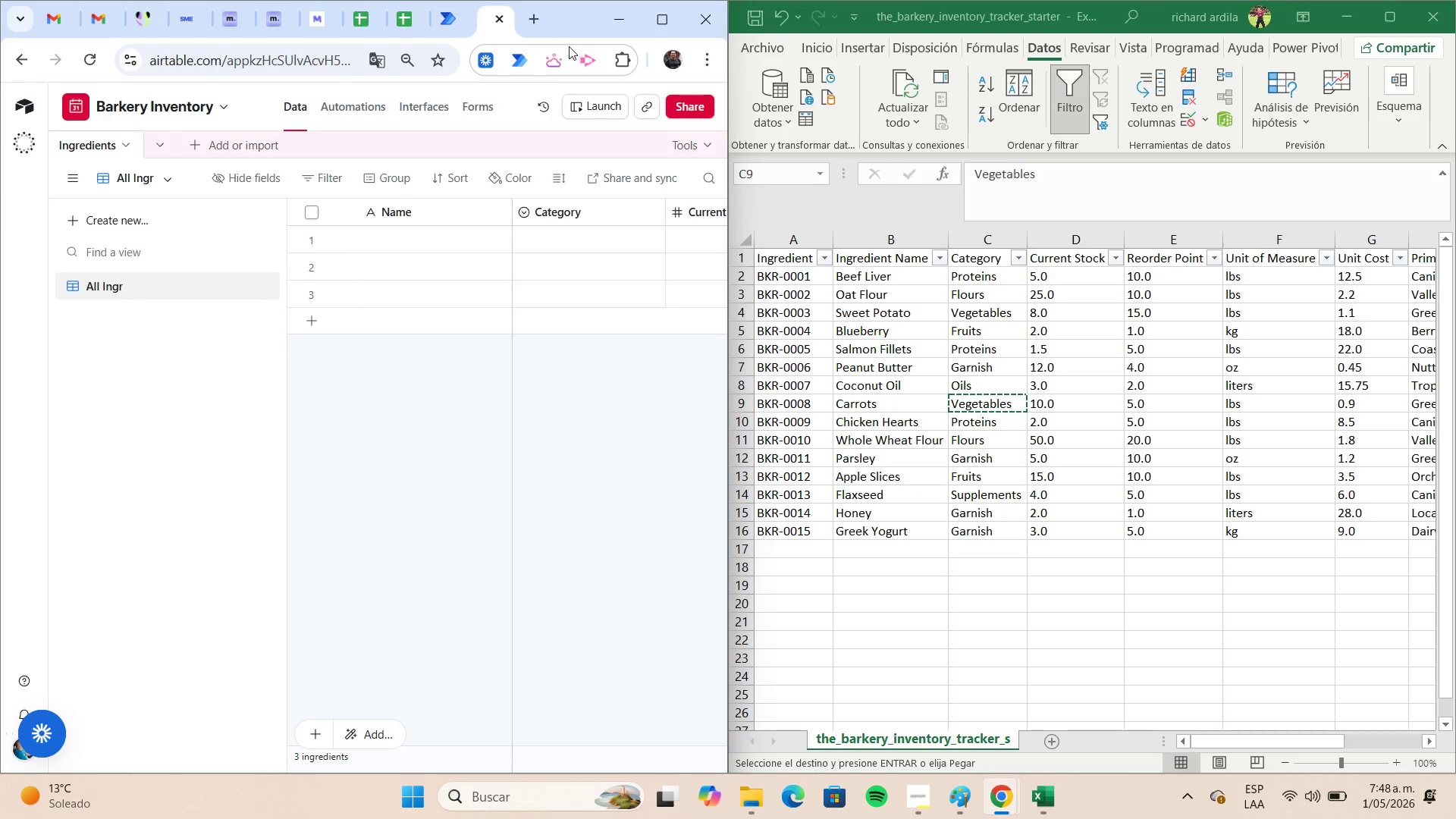 
wait(5.62)
 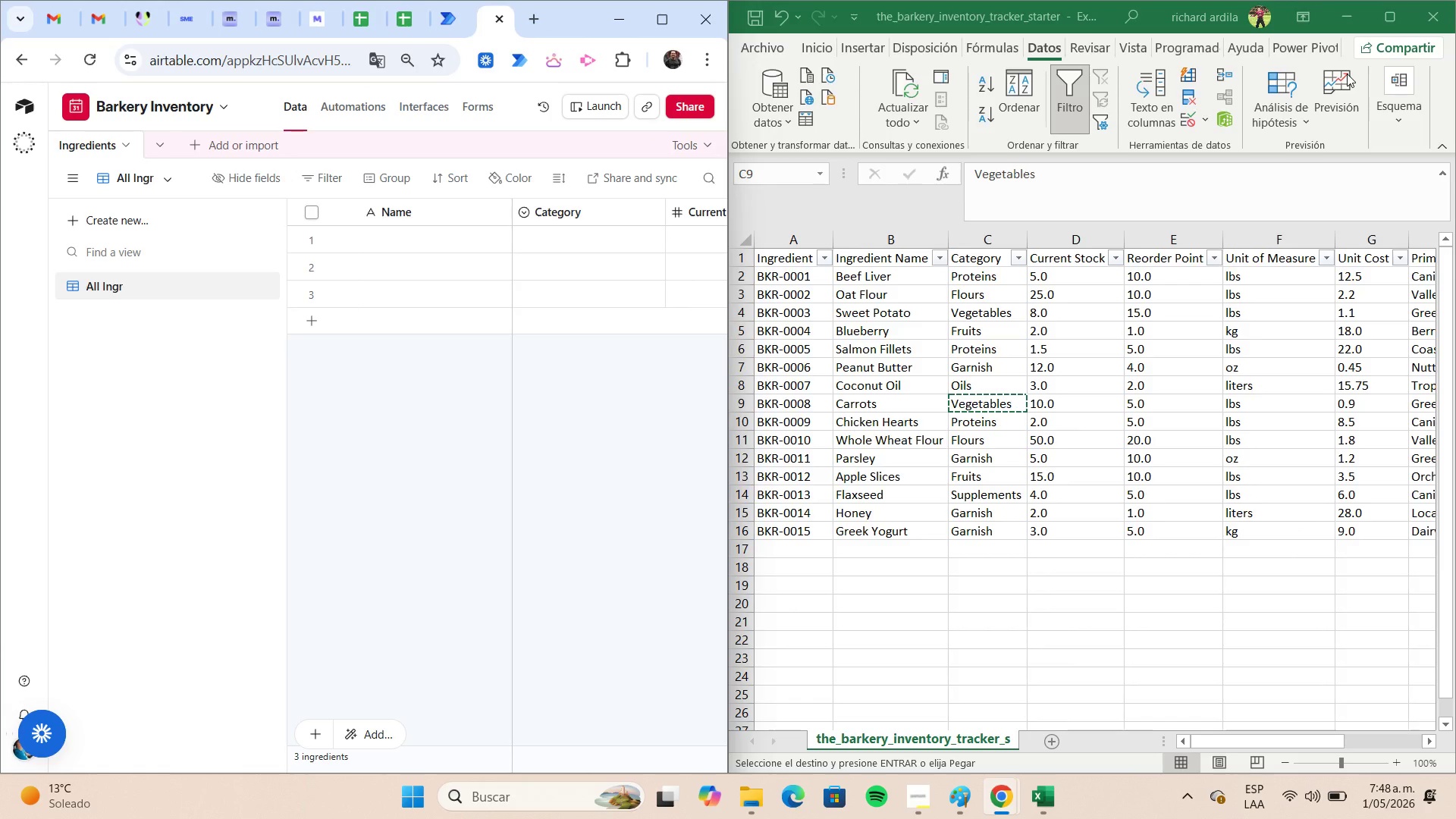 
left_click([653, 24])
 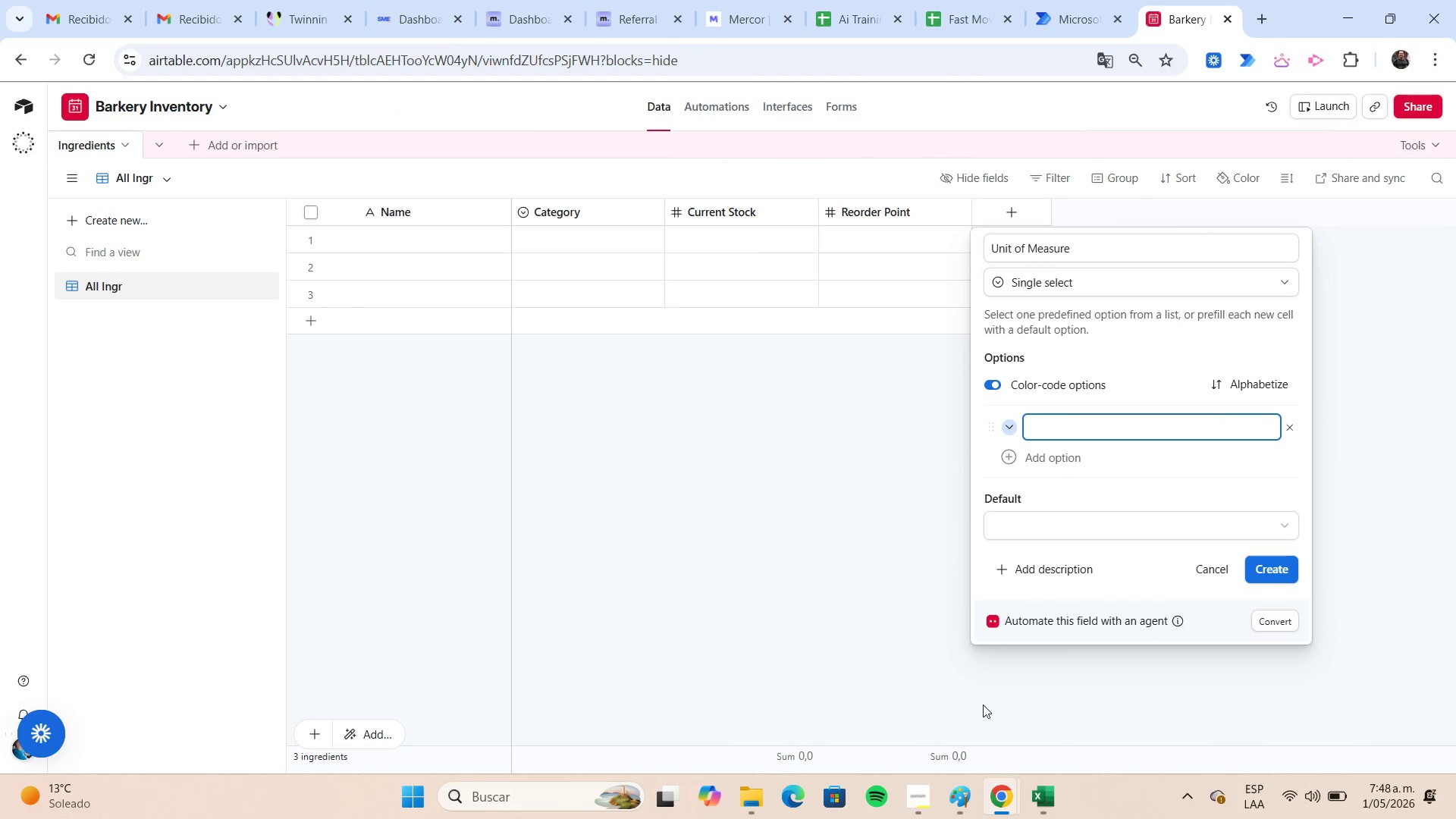 
left_click([1039, 799])
 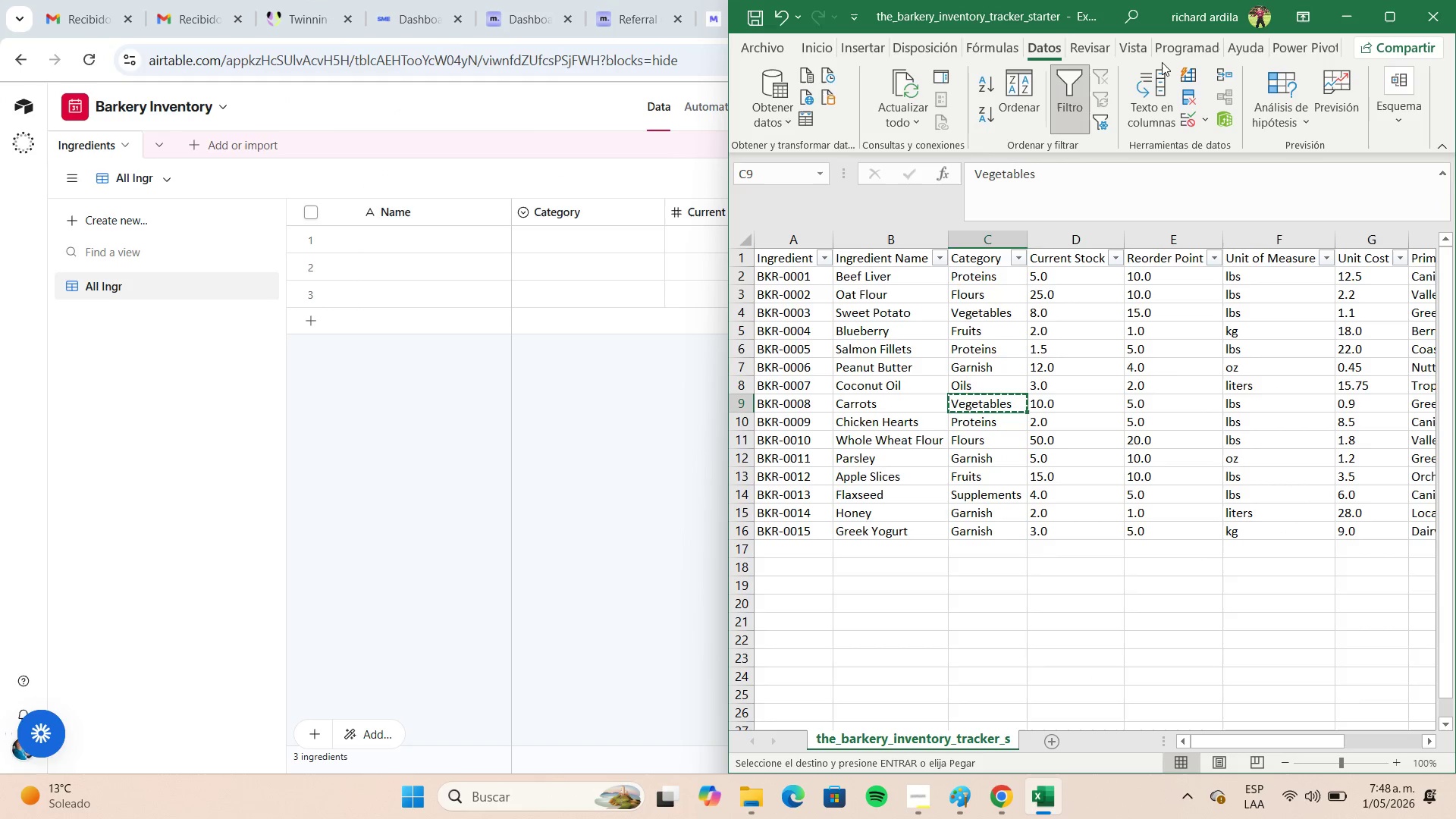 
key(Meta+MetaLeft)
 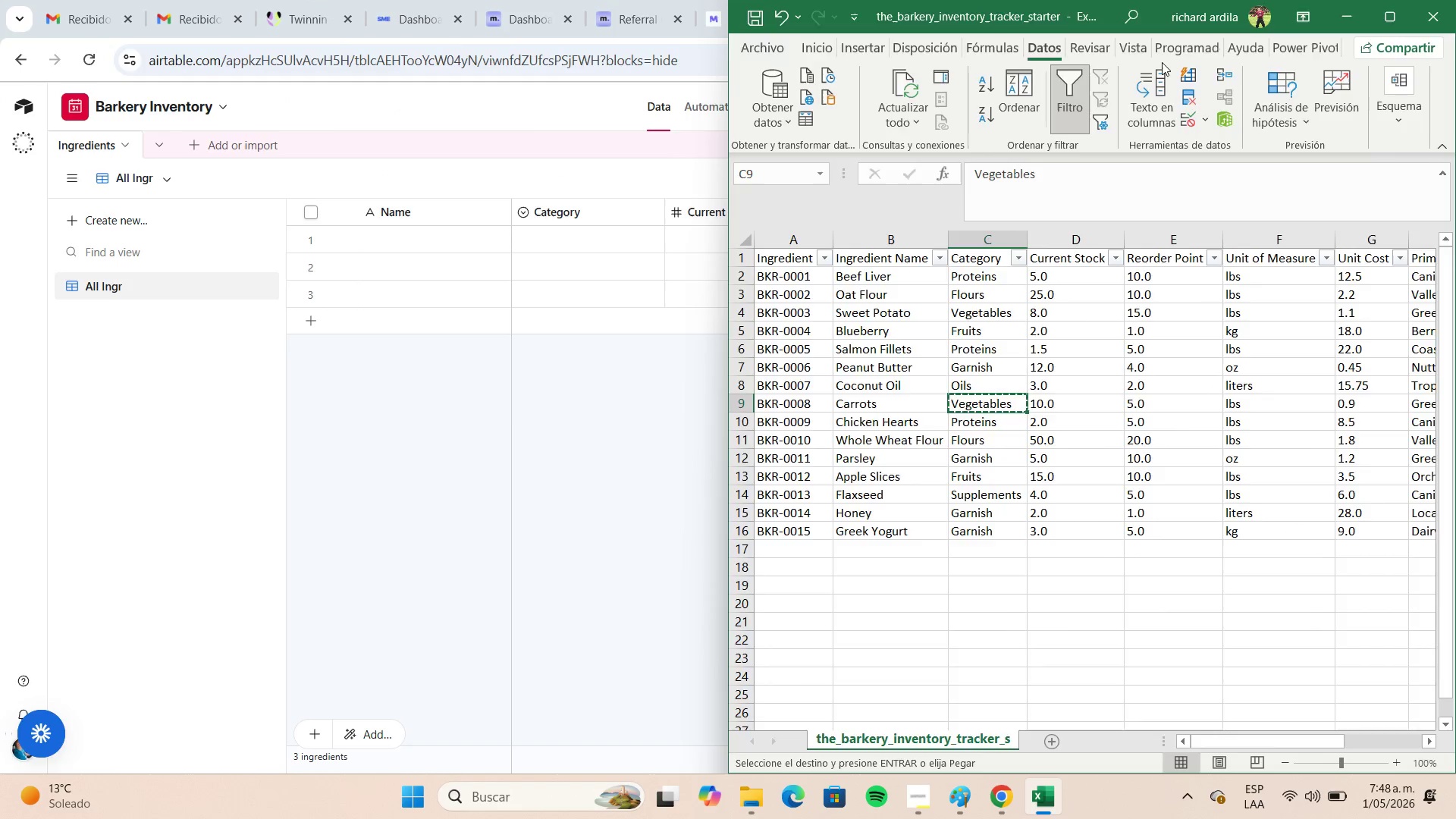 
key(Meta+ArrowLeft)
 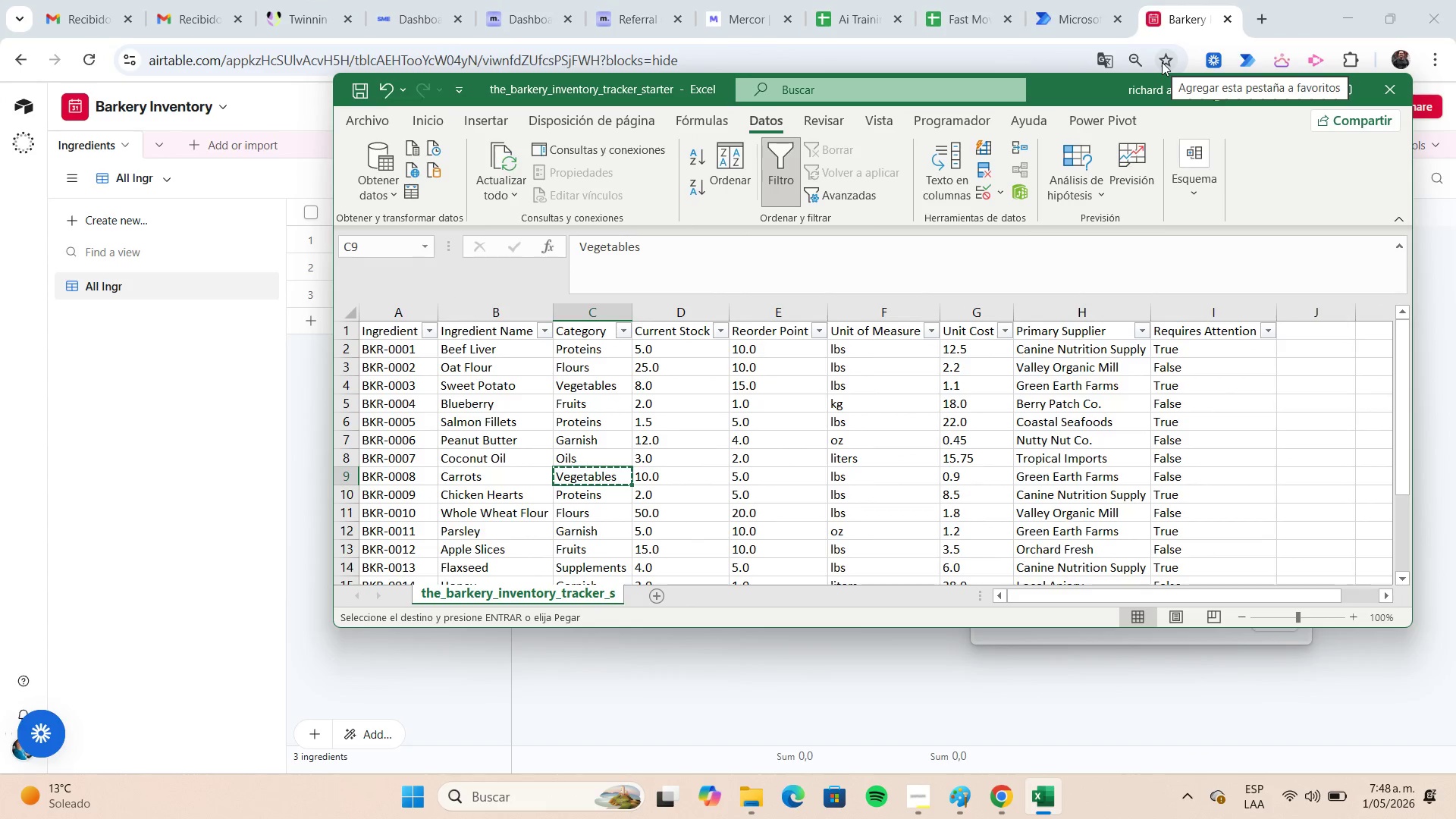 
key(Meta+MetaLeft)
 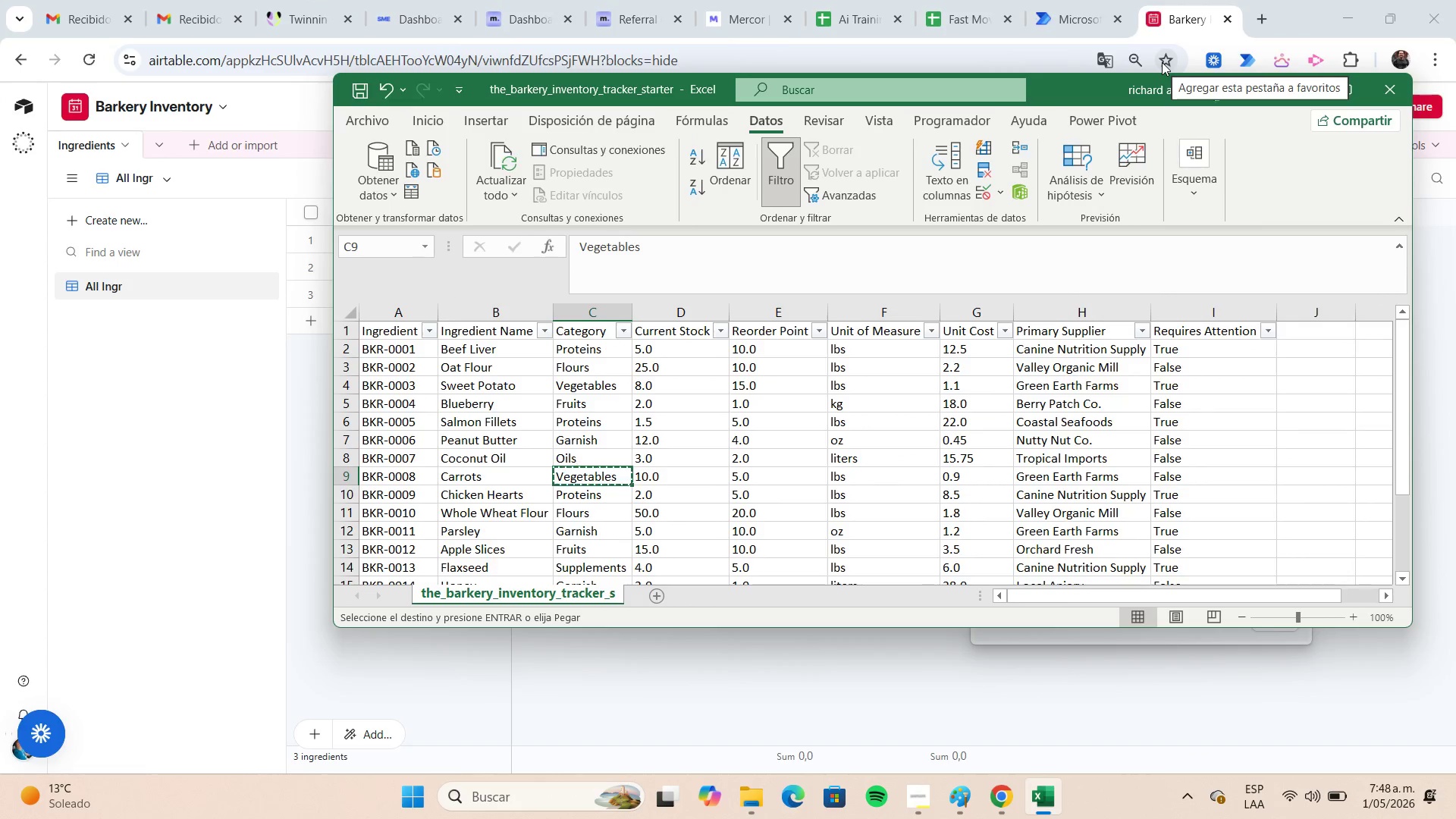 
key(Meta+ArrowLeft)
 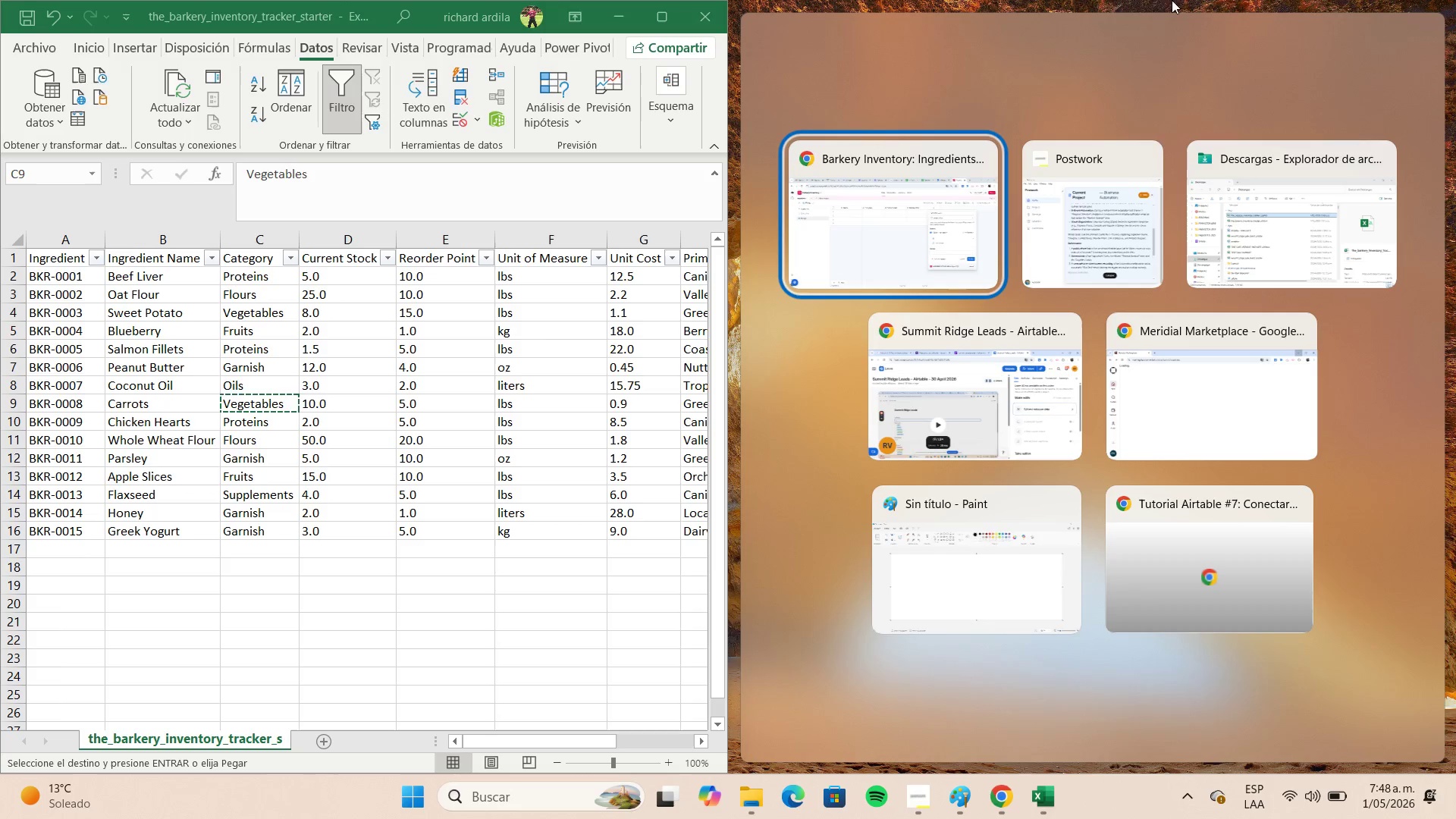 
left_click([852, 221])
 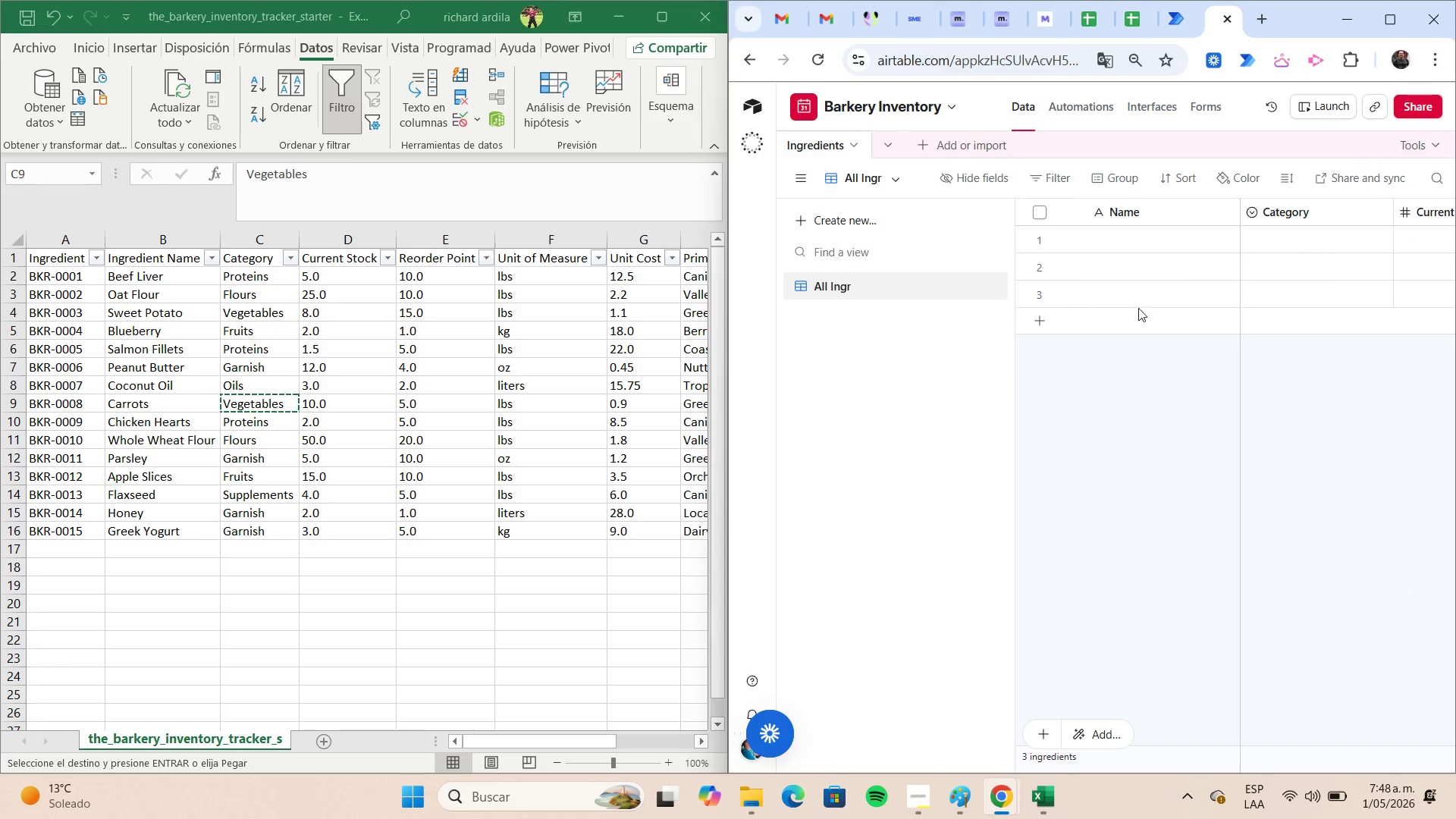 
left_click([1386, 30])
 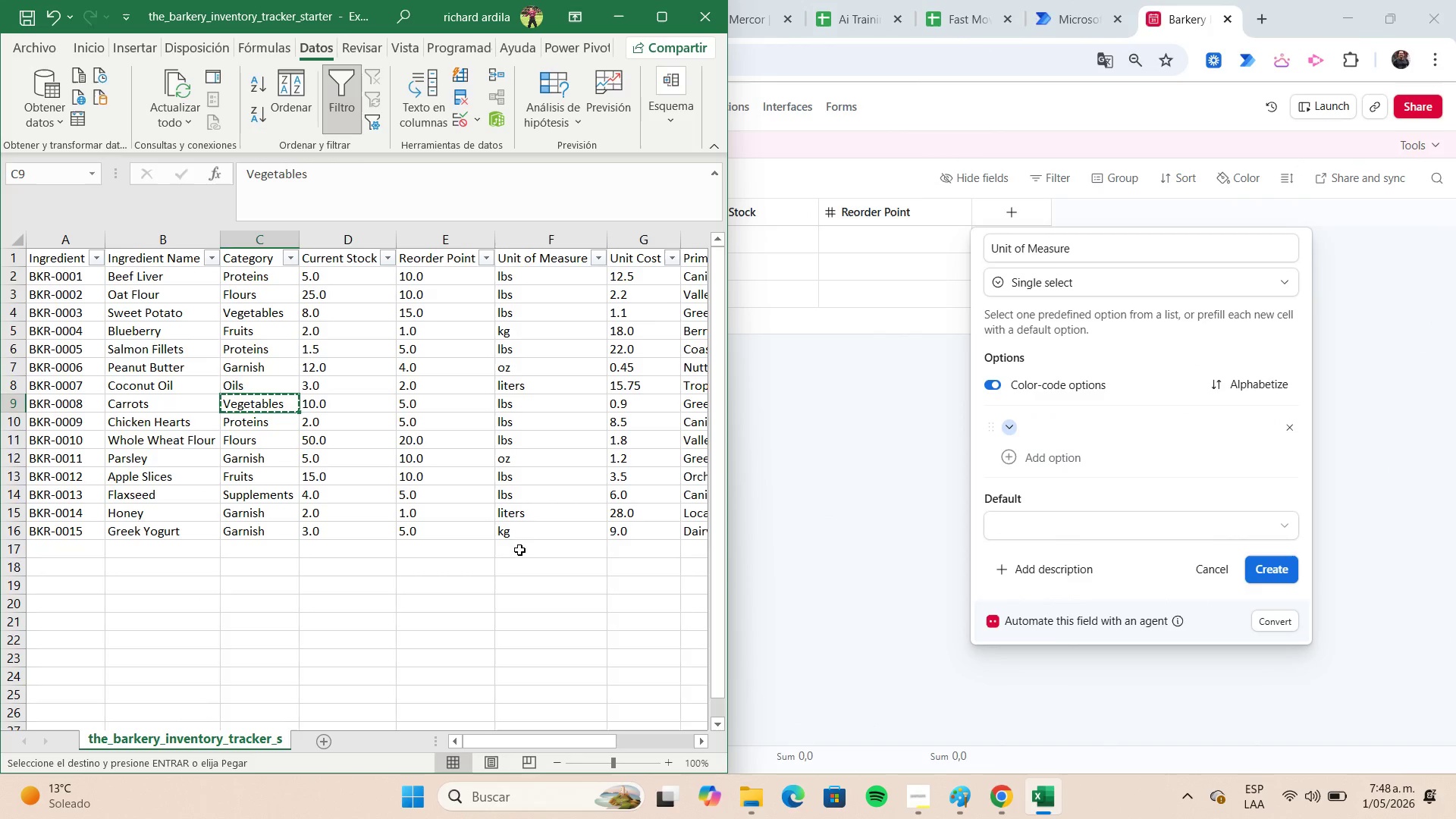 
wait(8.22)
 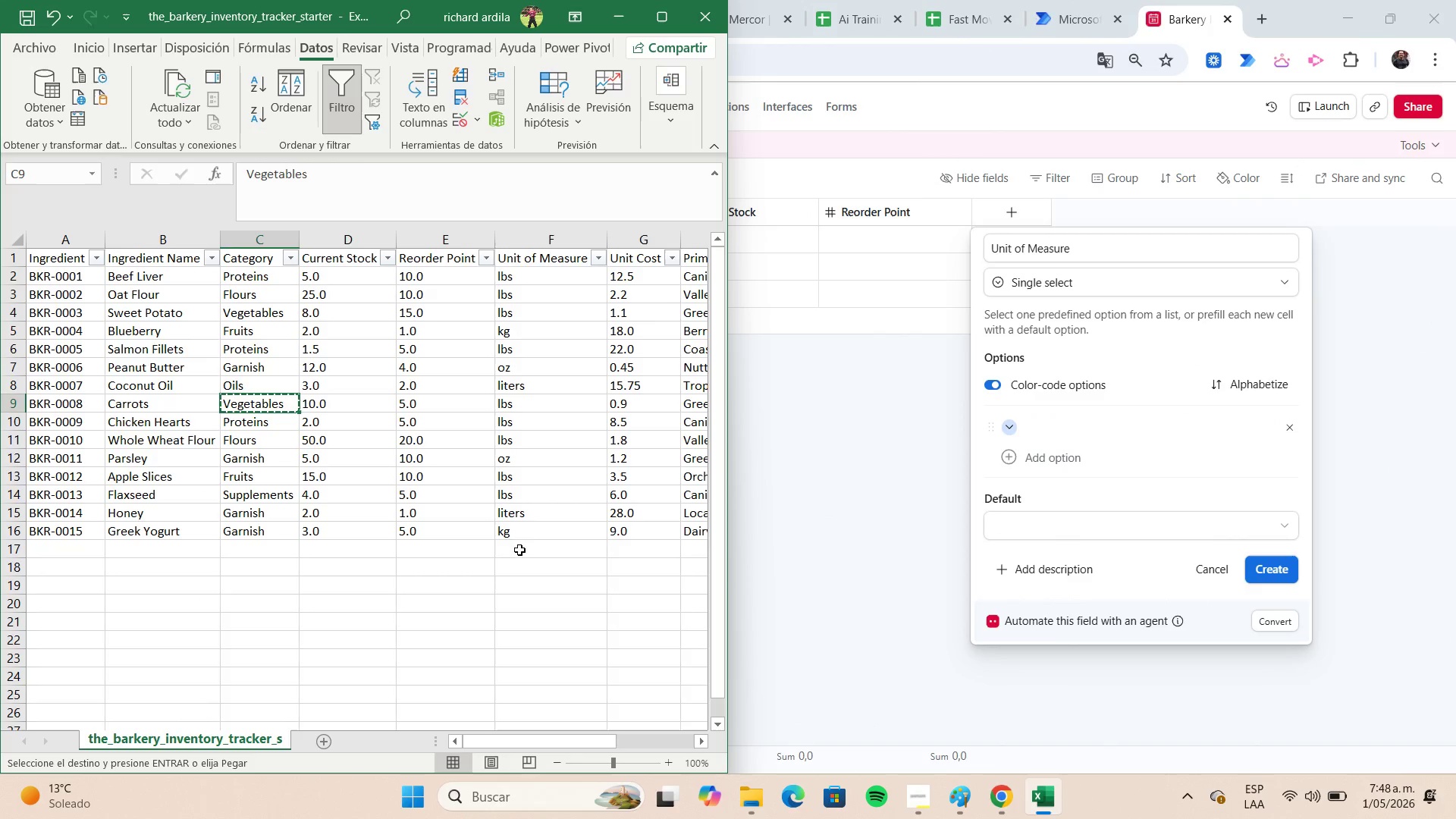 
left_click([595, 262])
 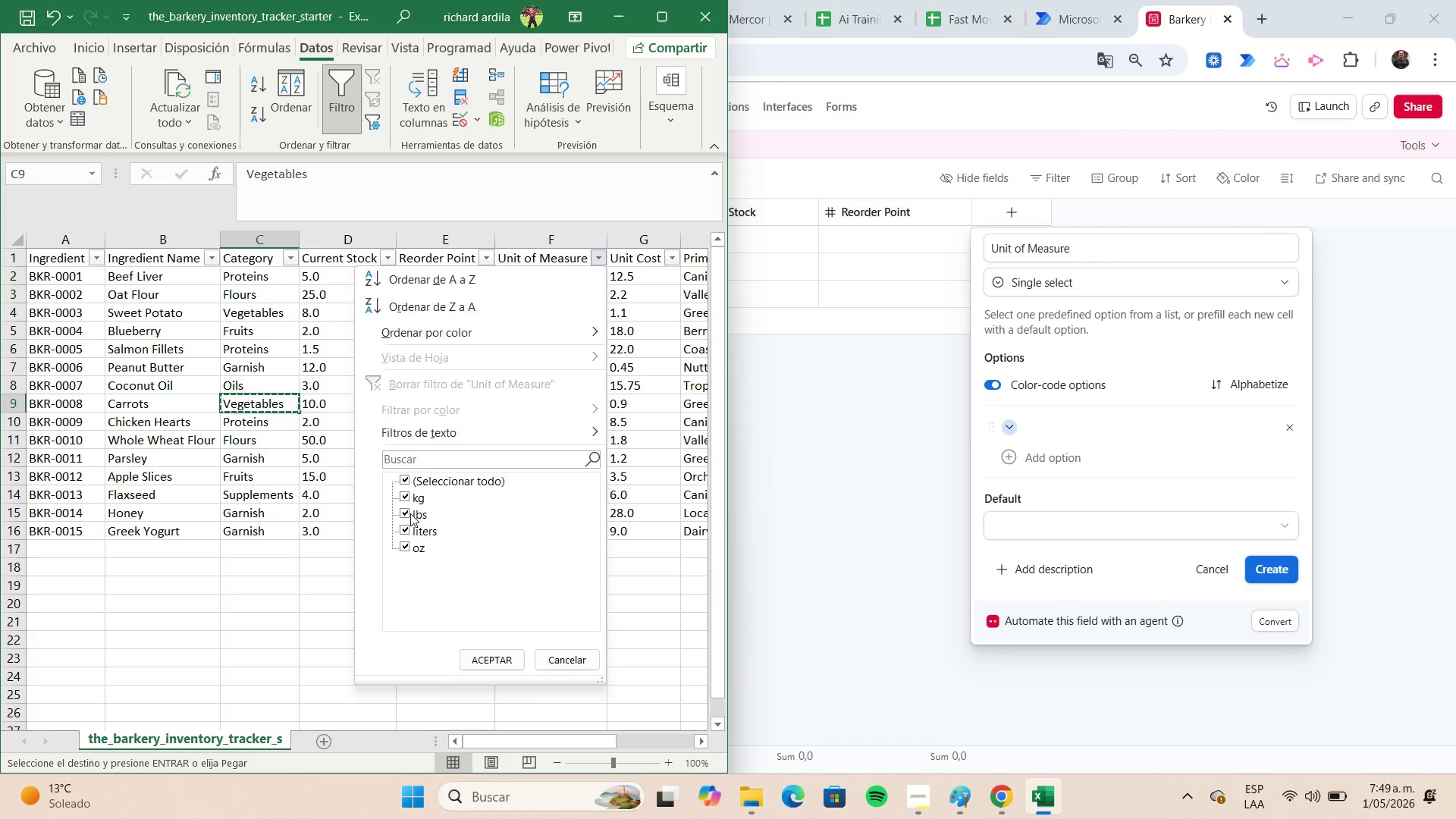 
left_click([407, 513])
 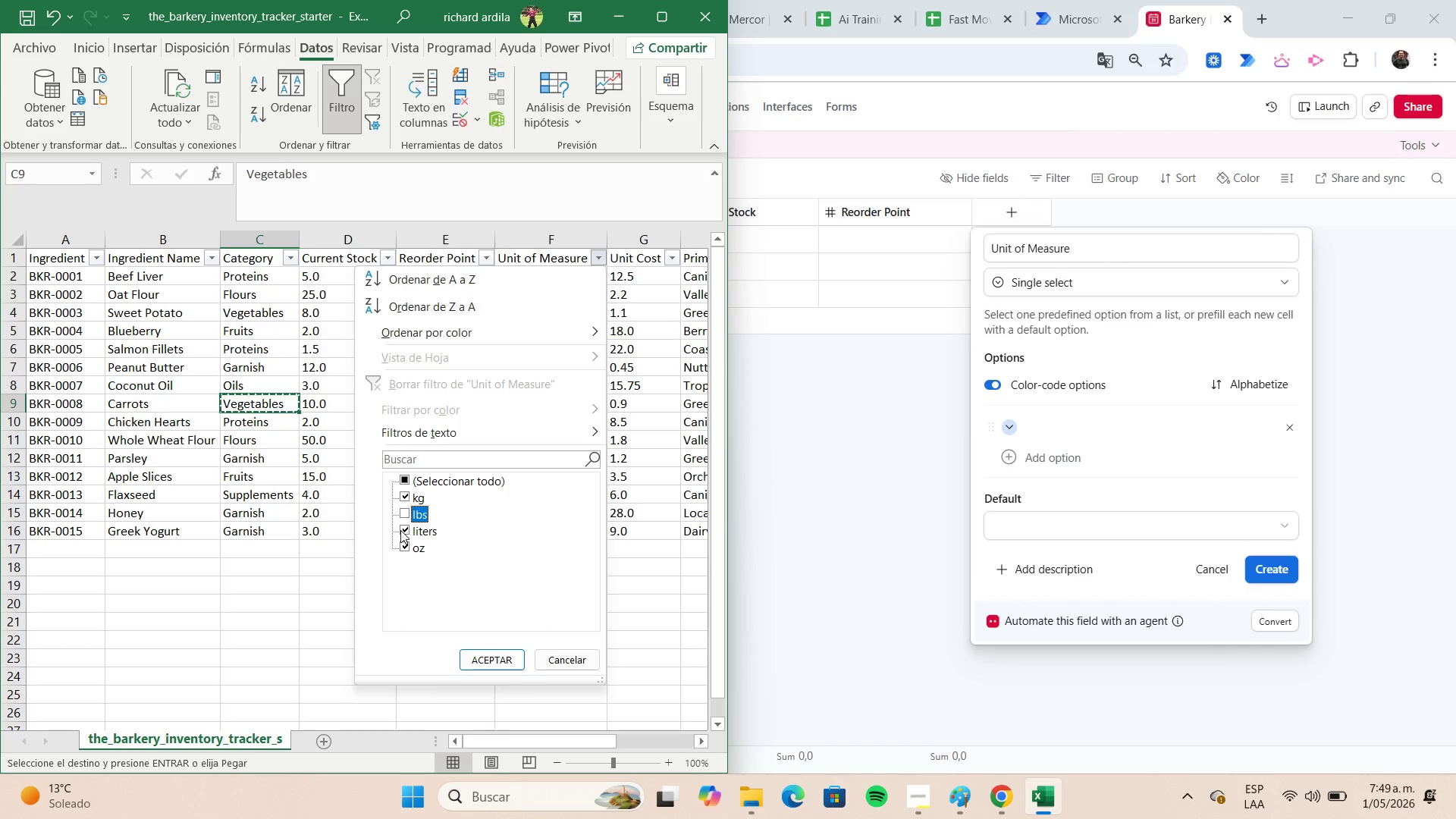 
left_click([400, 530])
 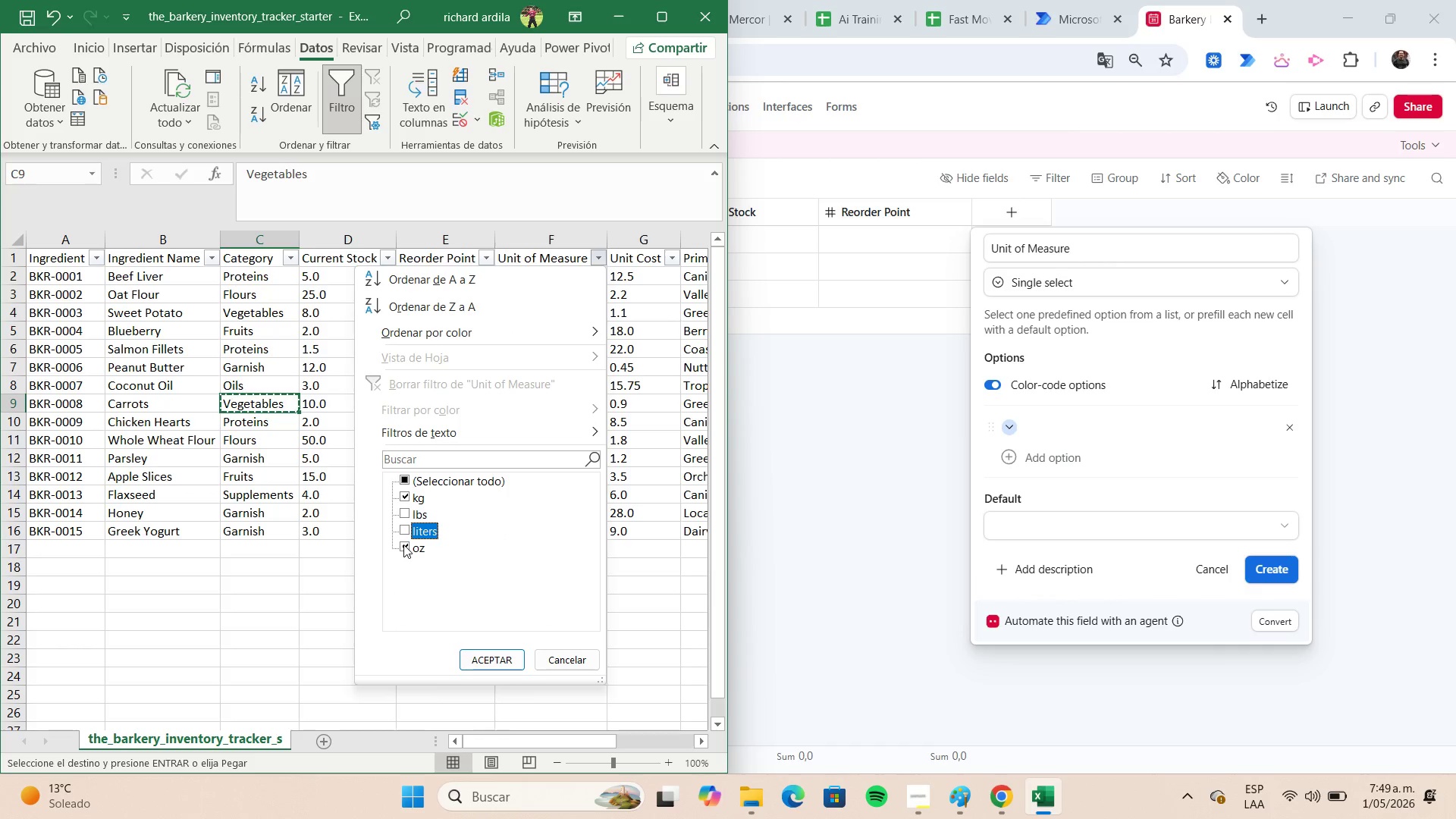 
left_click([403, 547])
 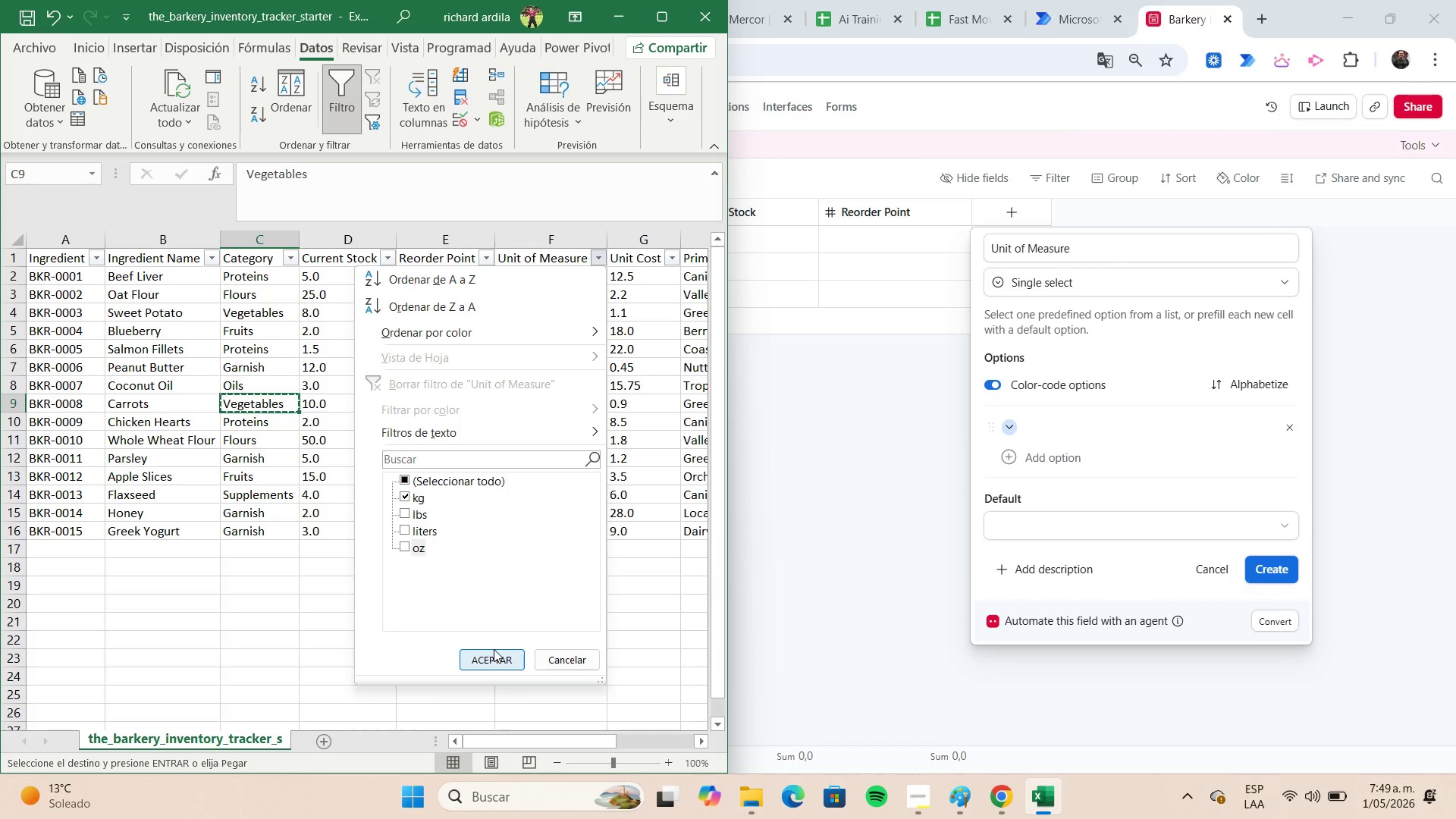 
left_click([494, 649])
 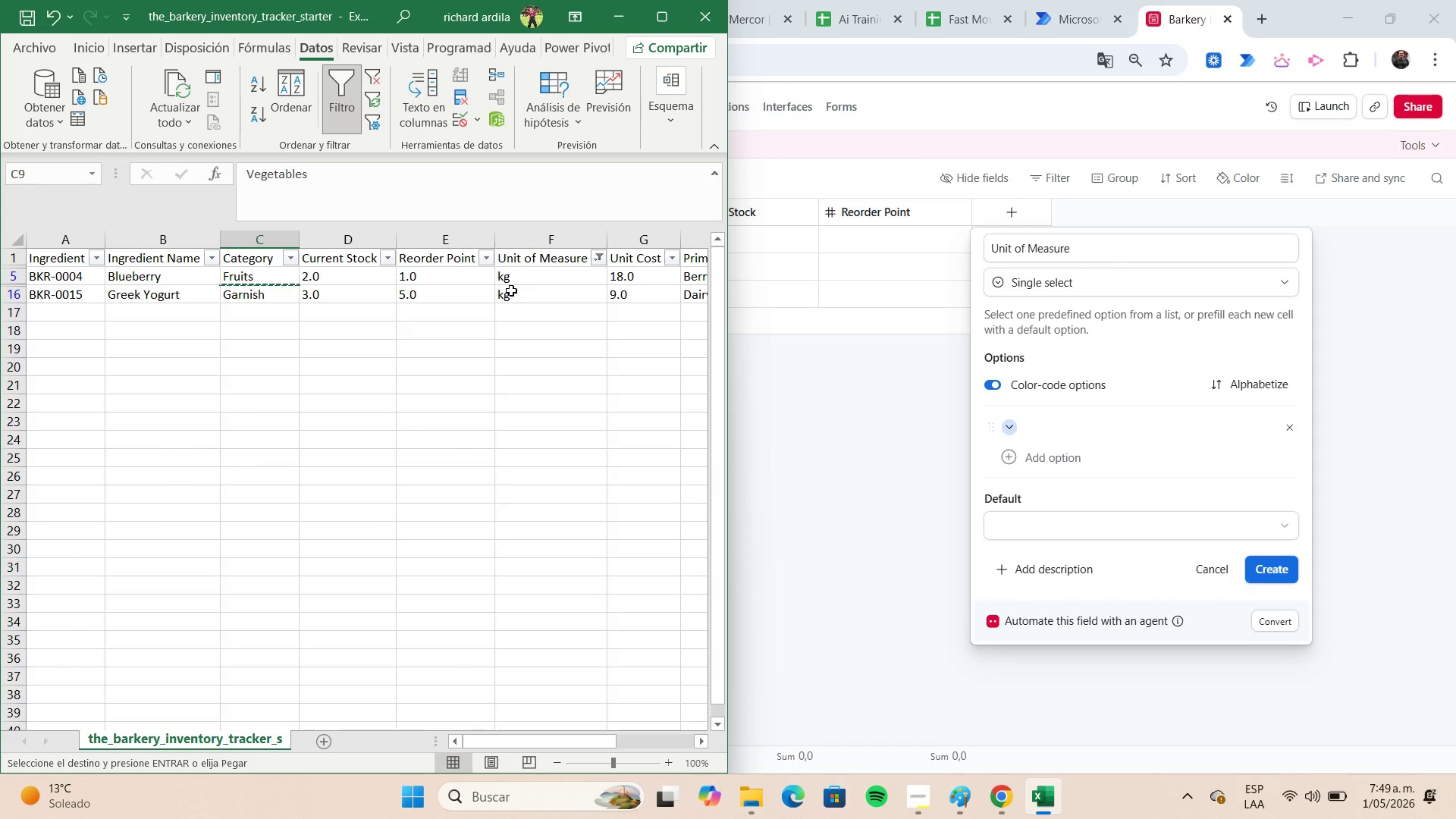 
left_click([518, 283])
 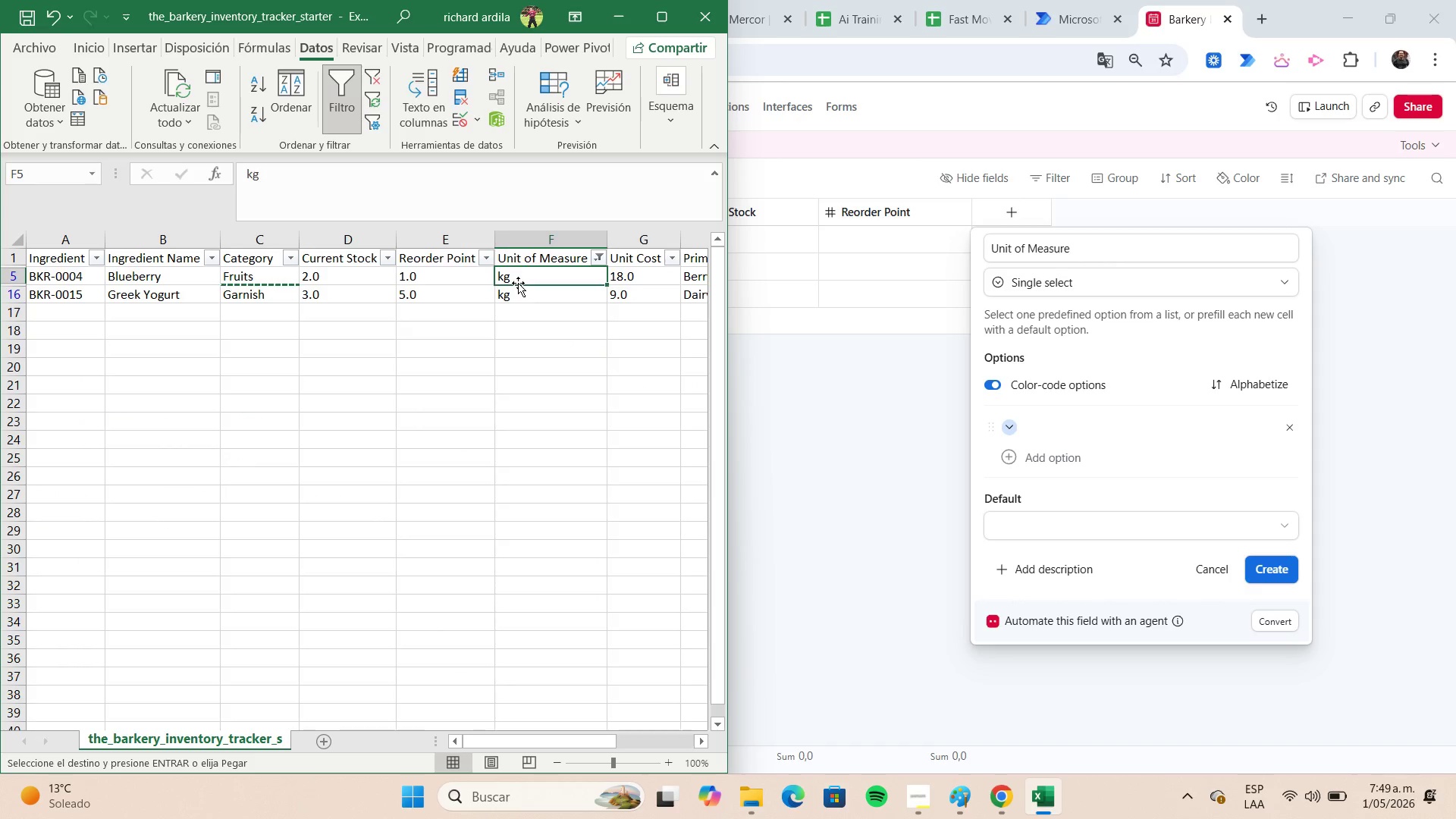 
key(Control+C)
 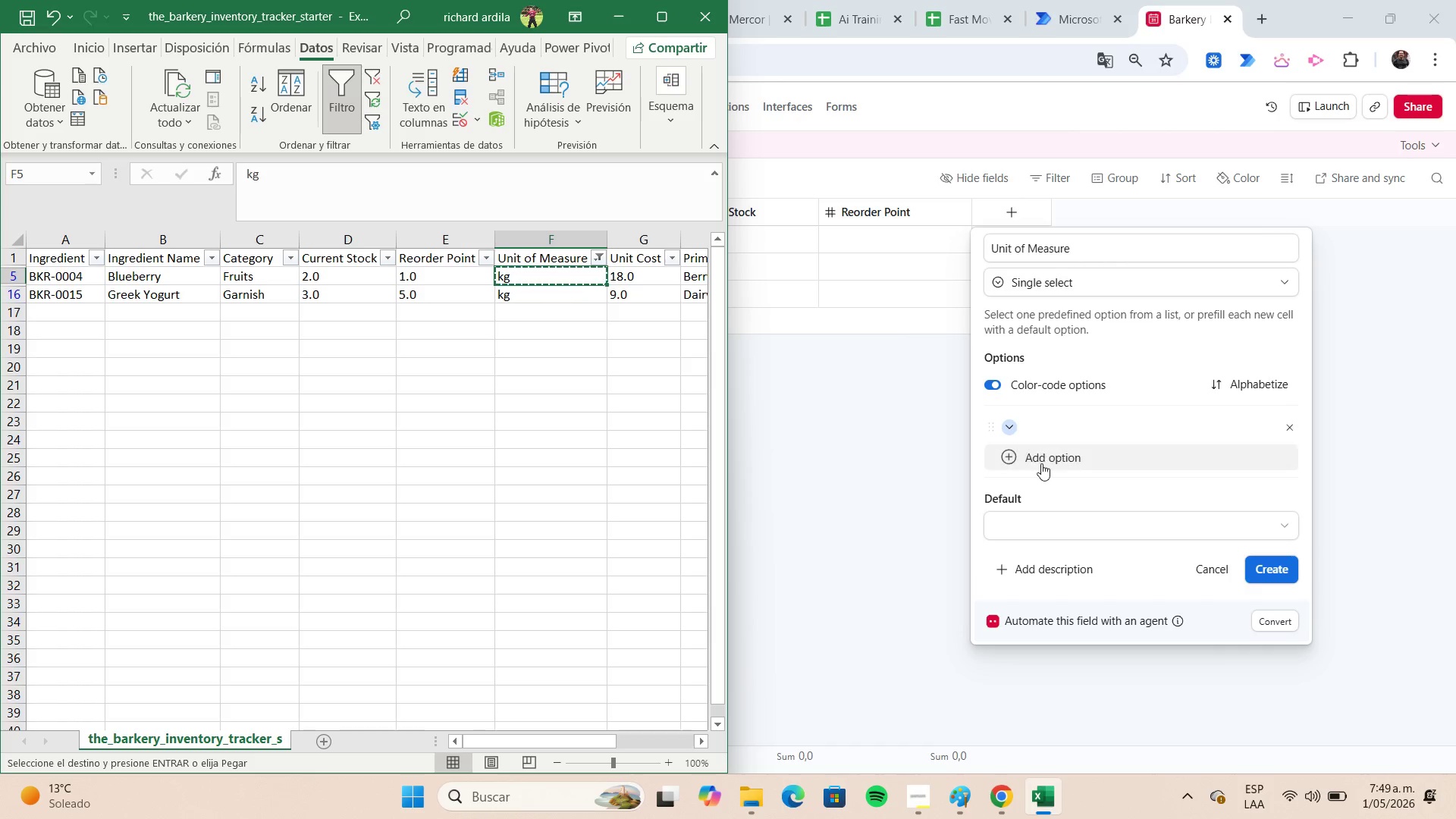 
left_click([1040, 463])
 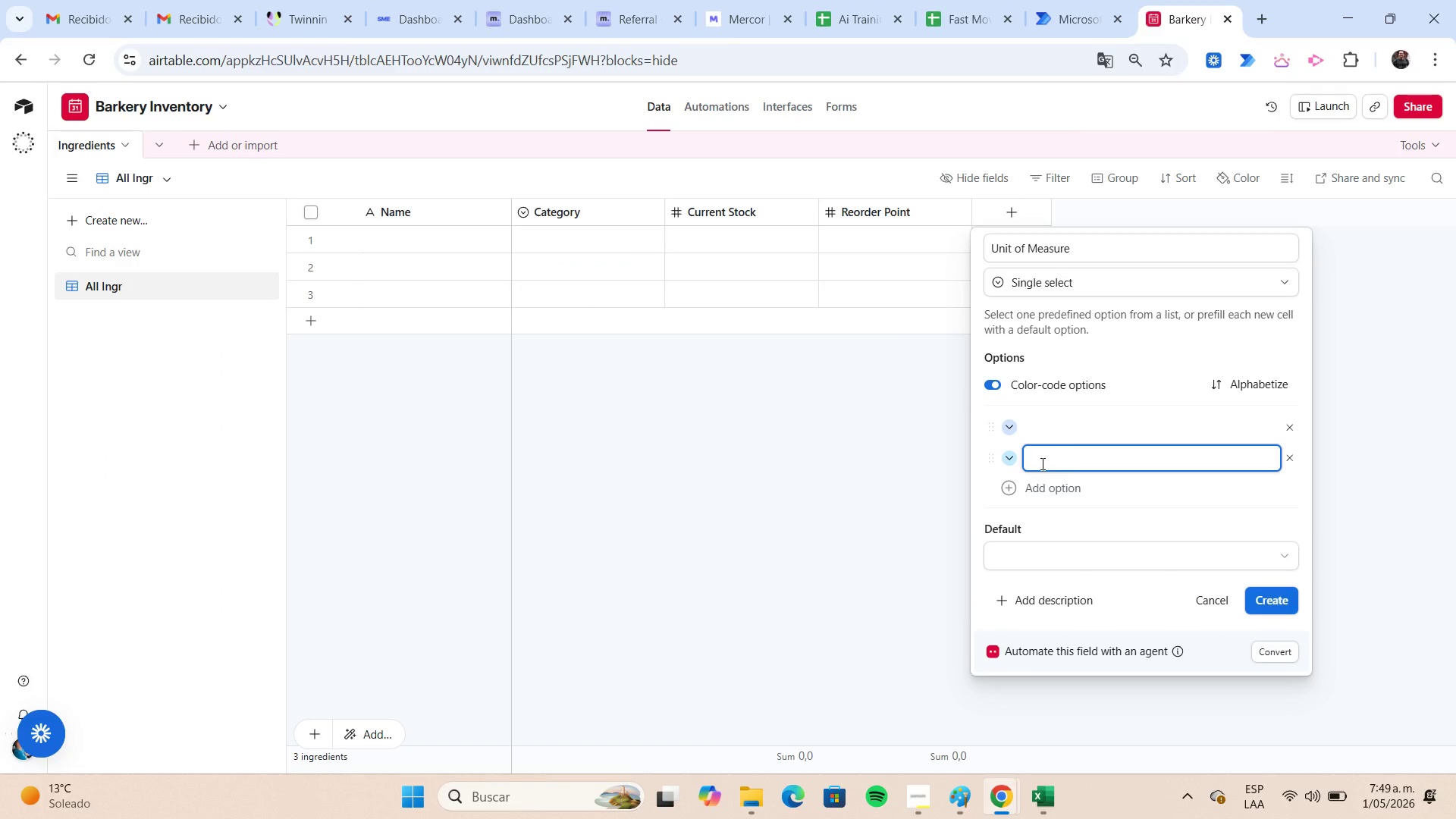 
key(Control+ControlLeft)
 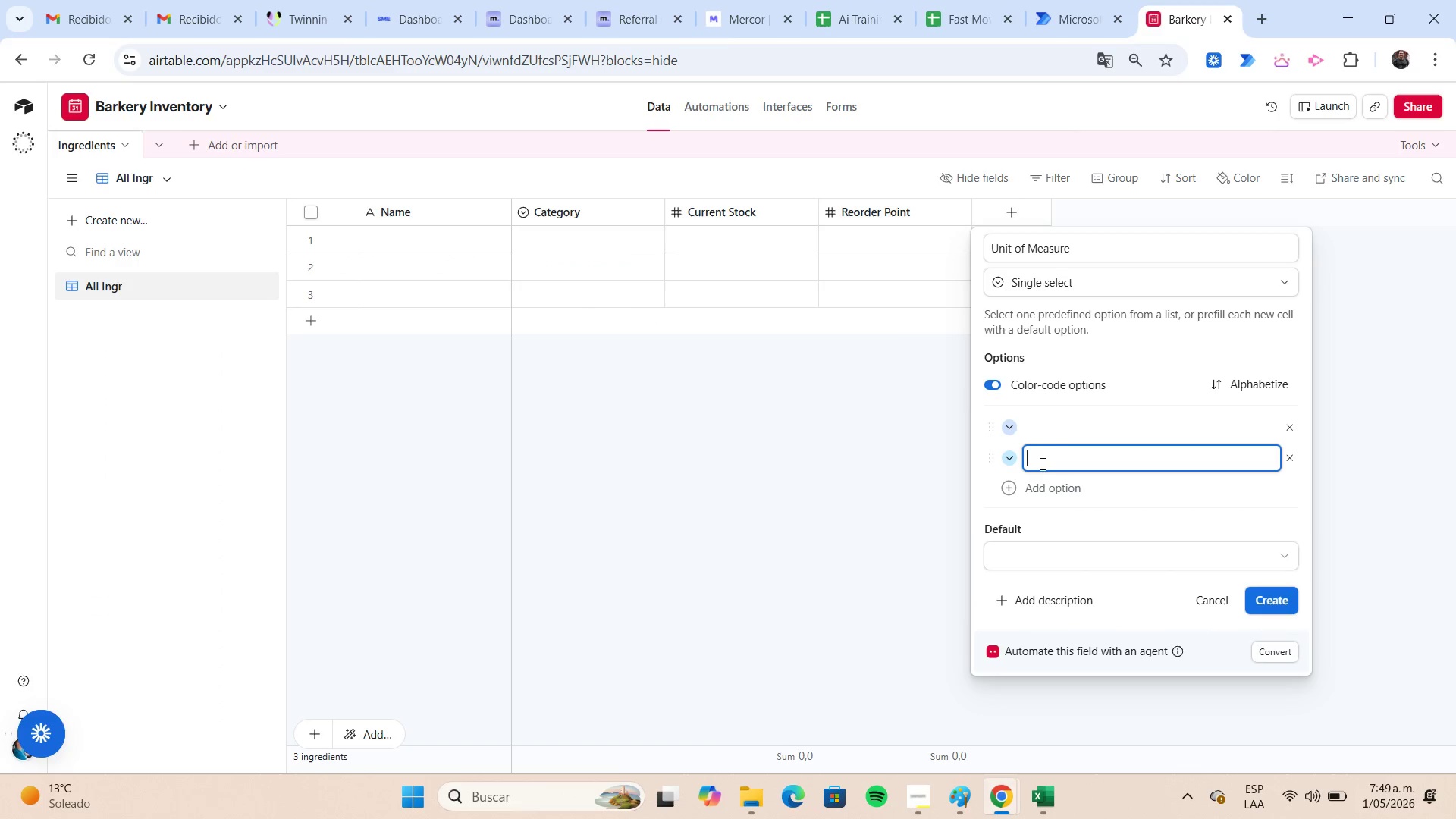 
key(Control+V)
 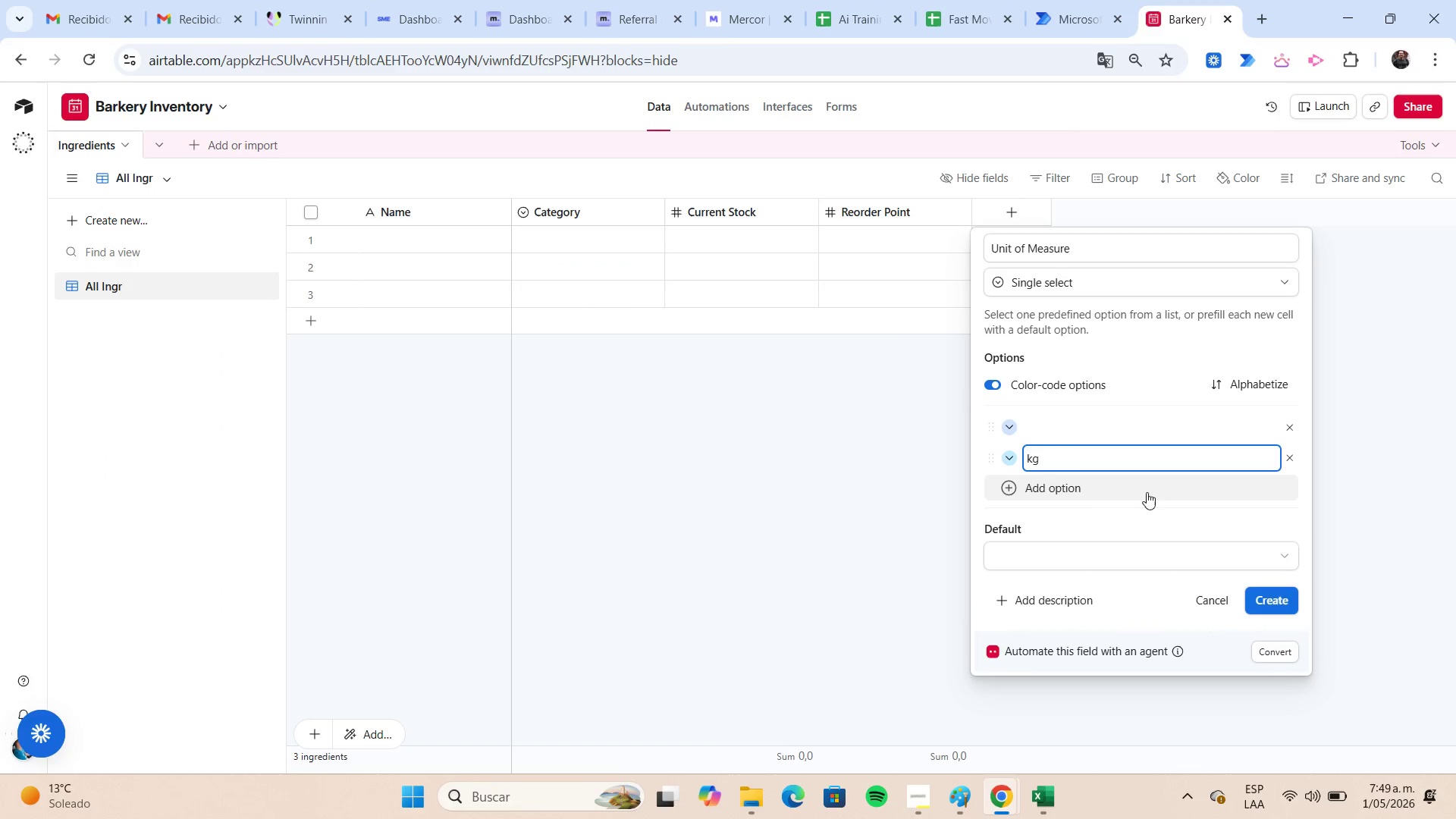 
left_click([1105, 493])
 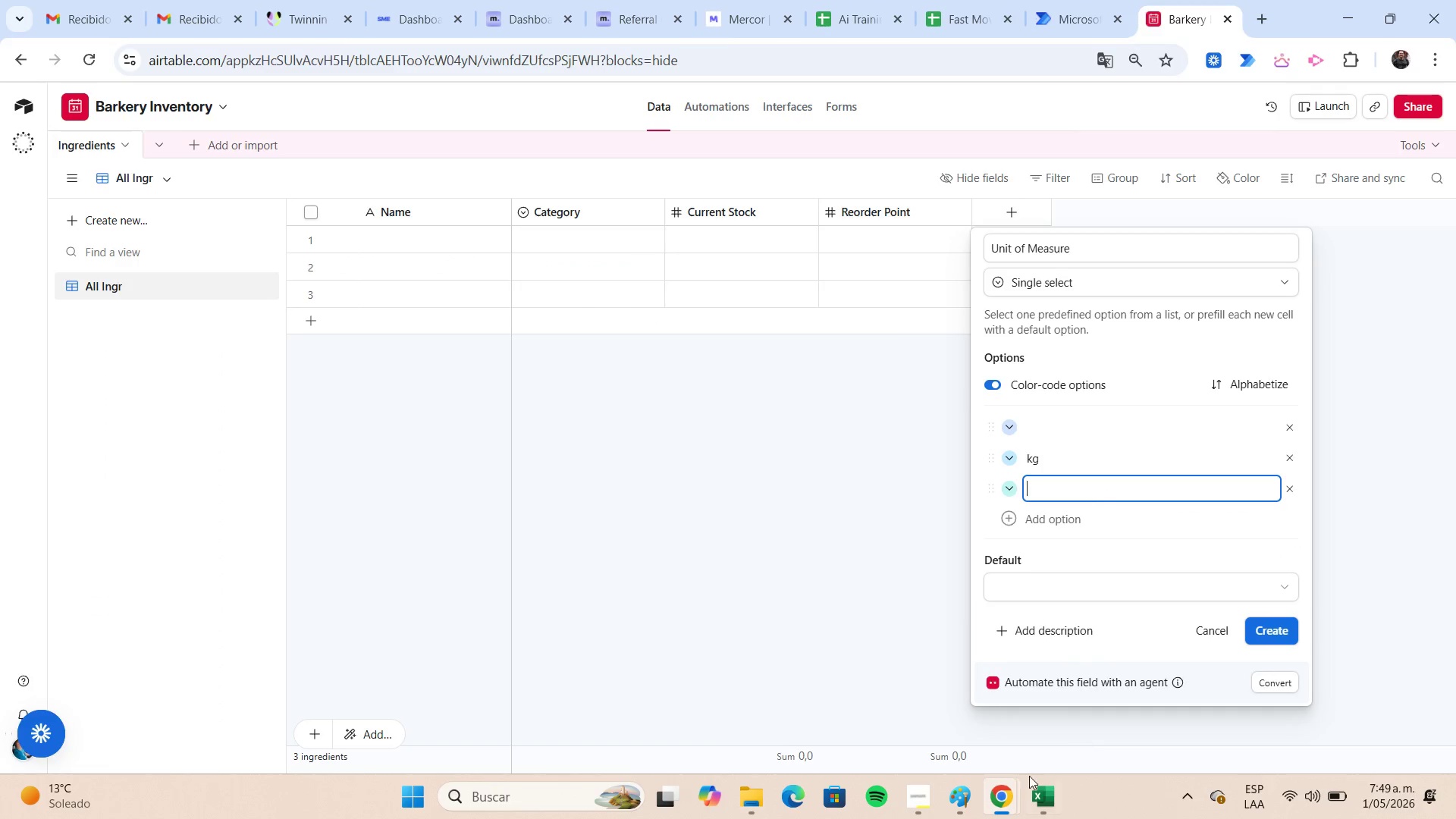 
left_click([1040, 786])
 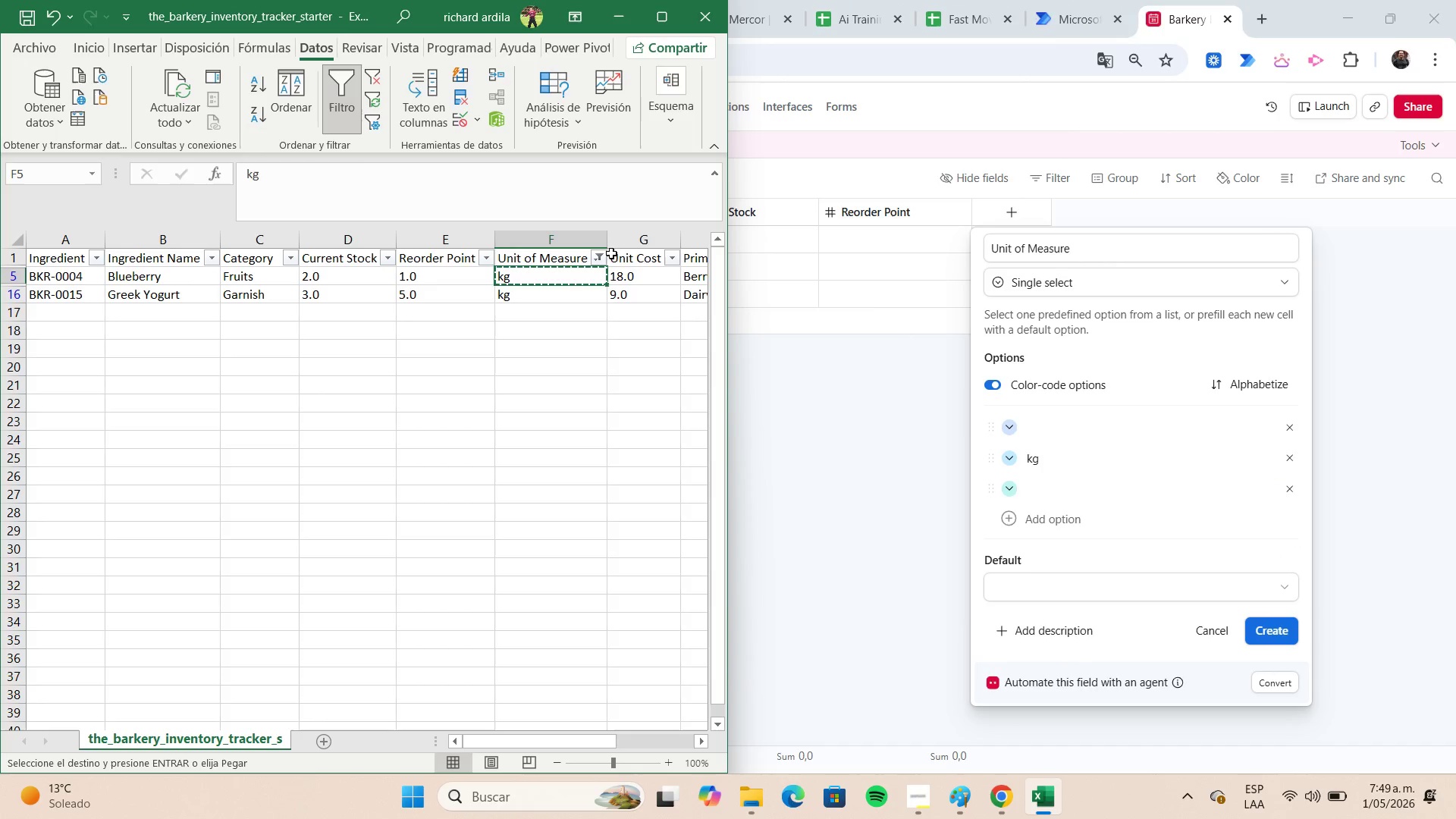 
left_click([603, 253])
 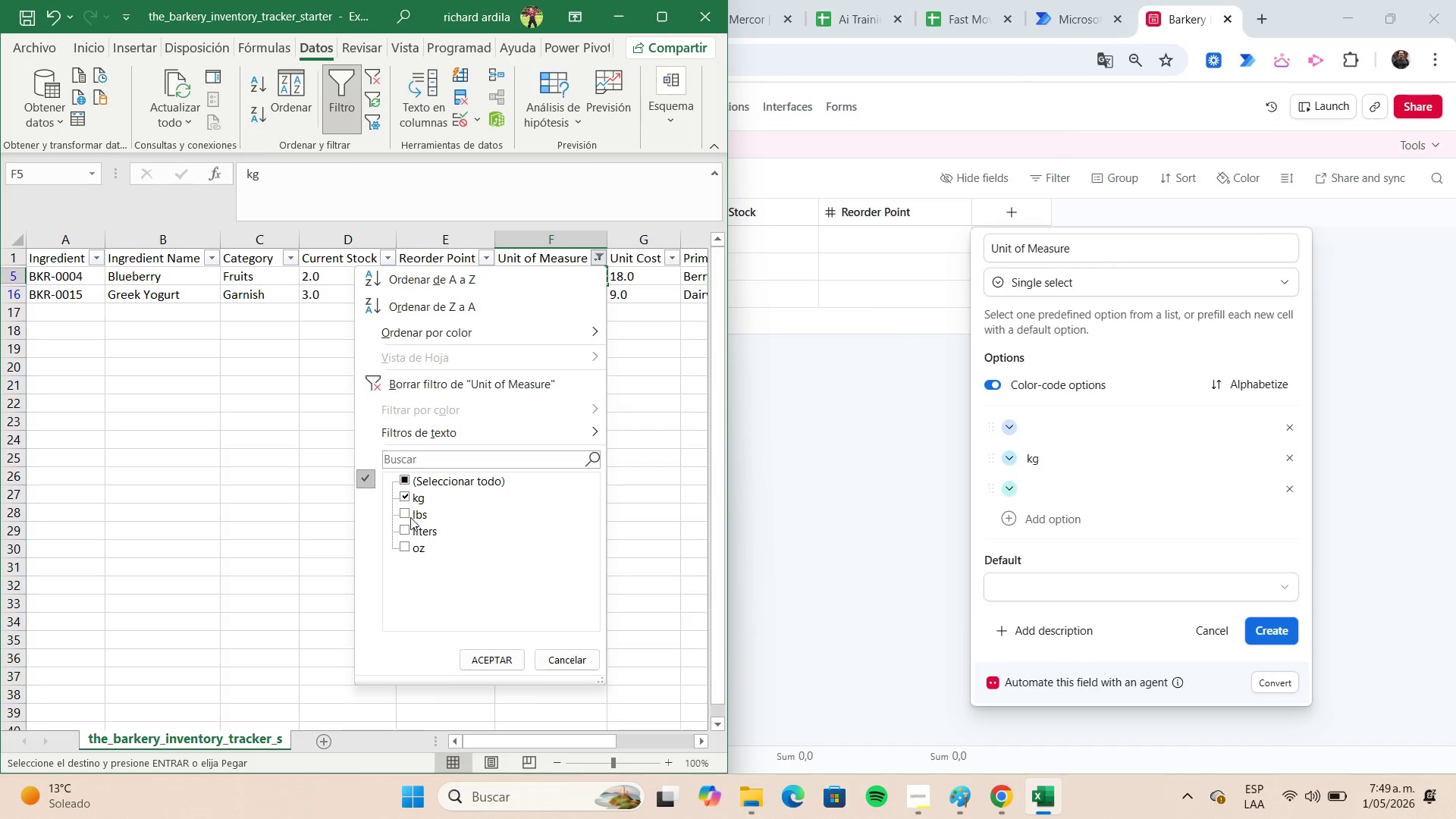 
left_click([406, 516])
 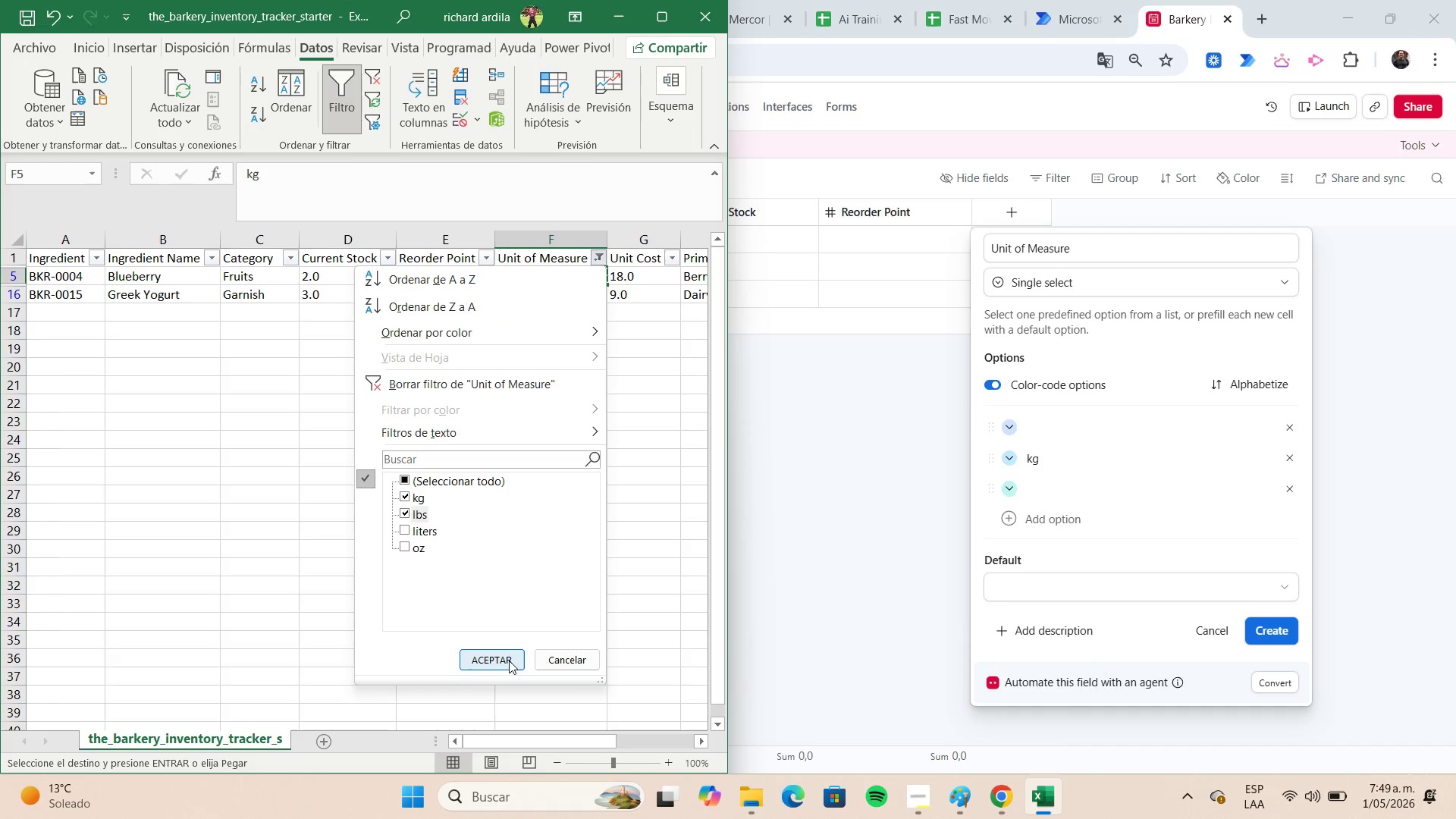 
left_click([509, 663])
 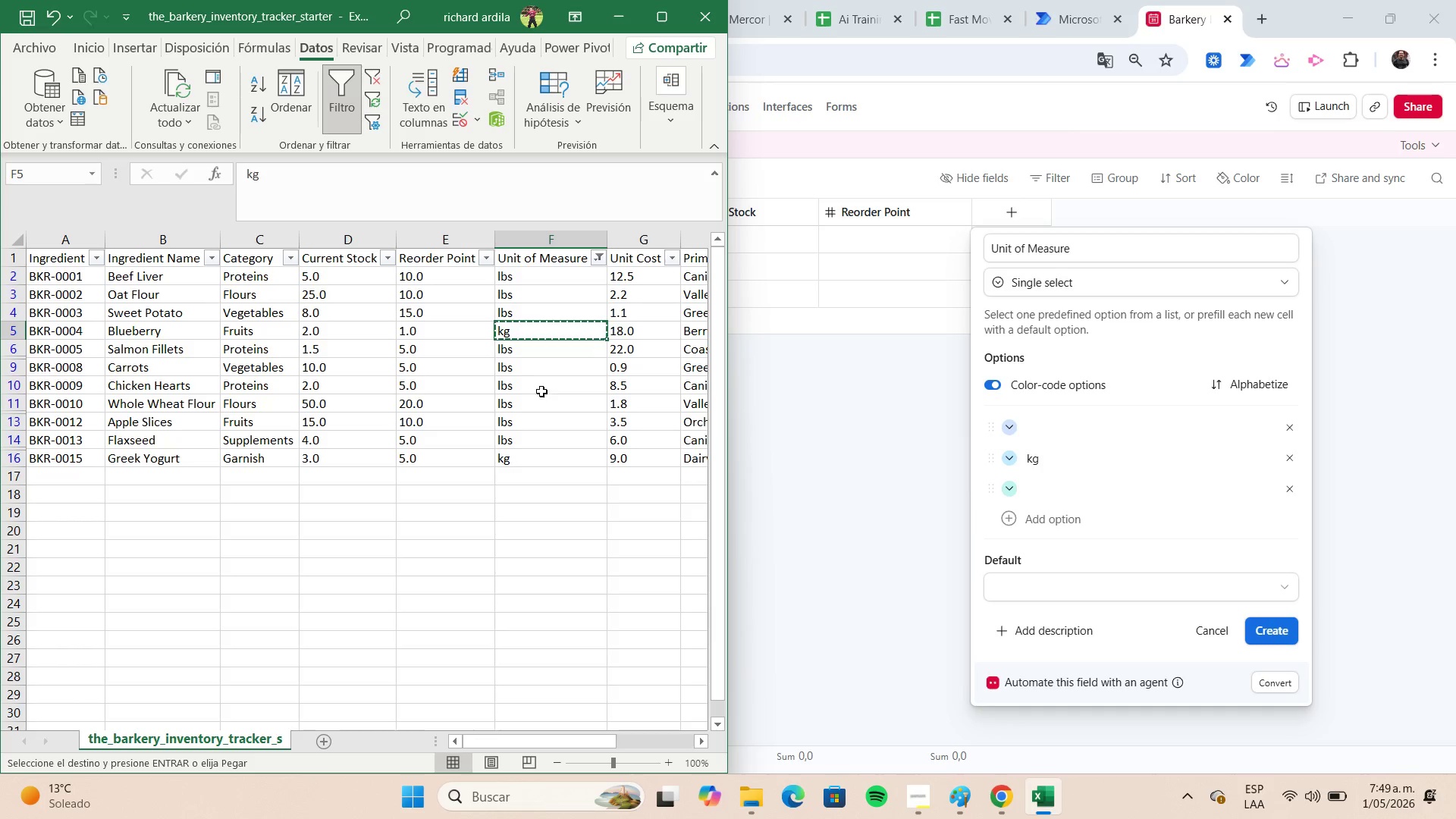 
left_click([534, 369])
 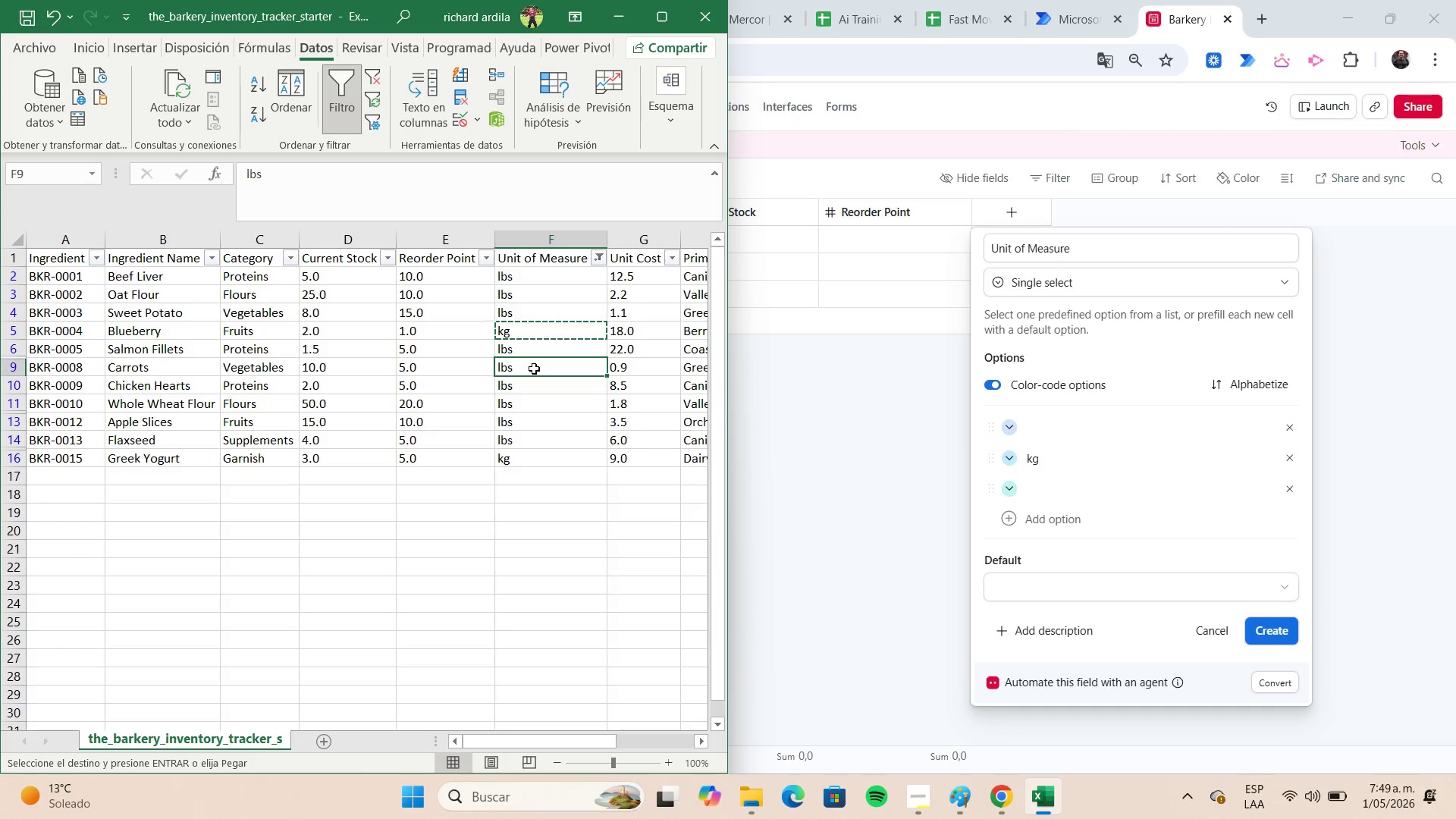 
key(Control+C)
 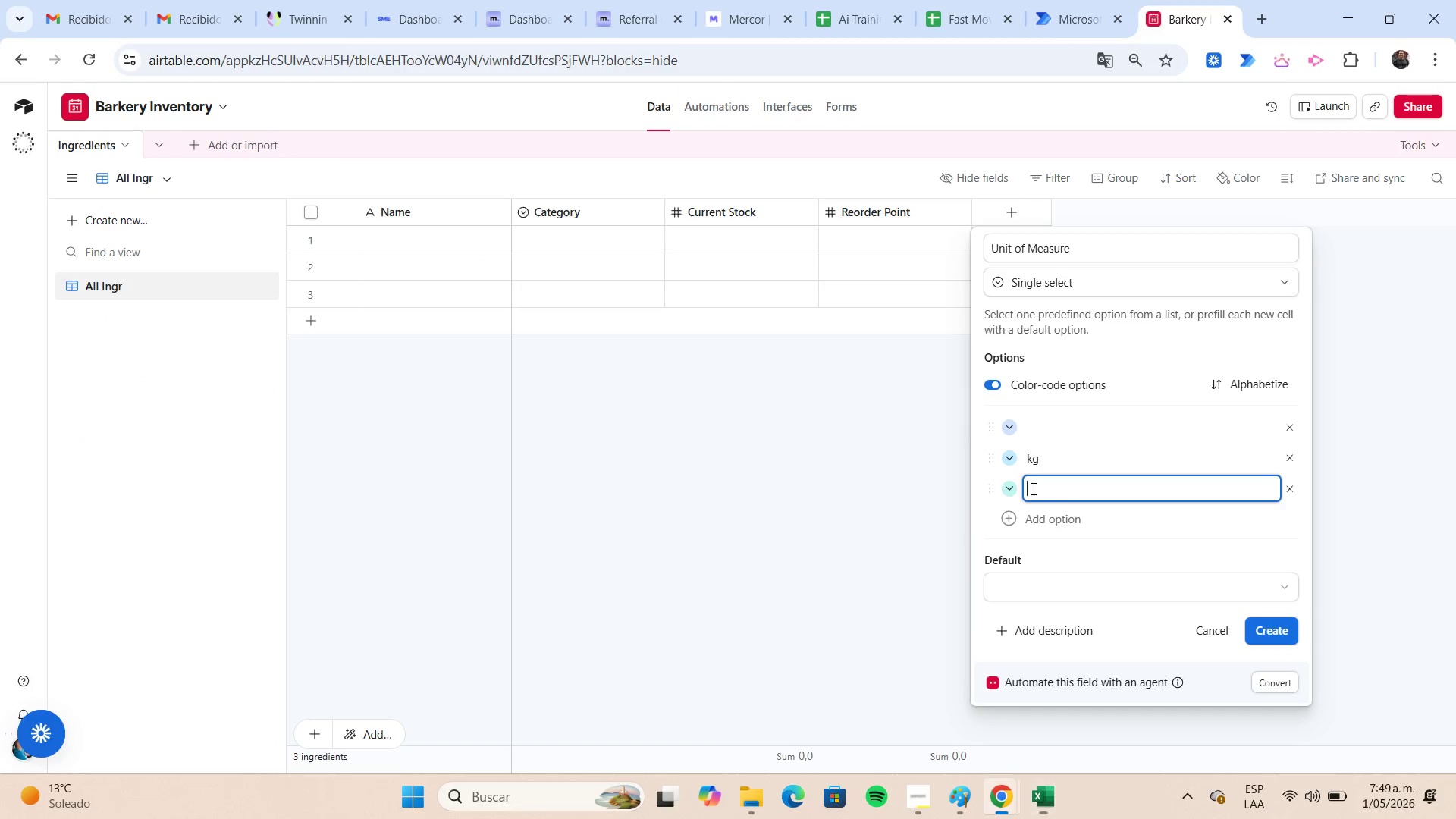 
key(Control+ControlLeft)
 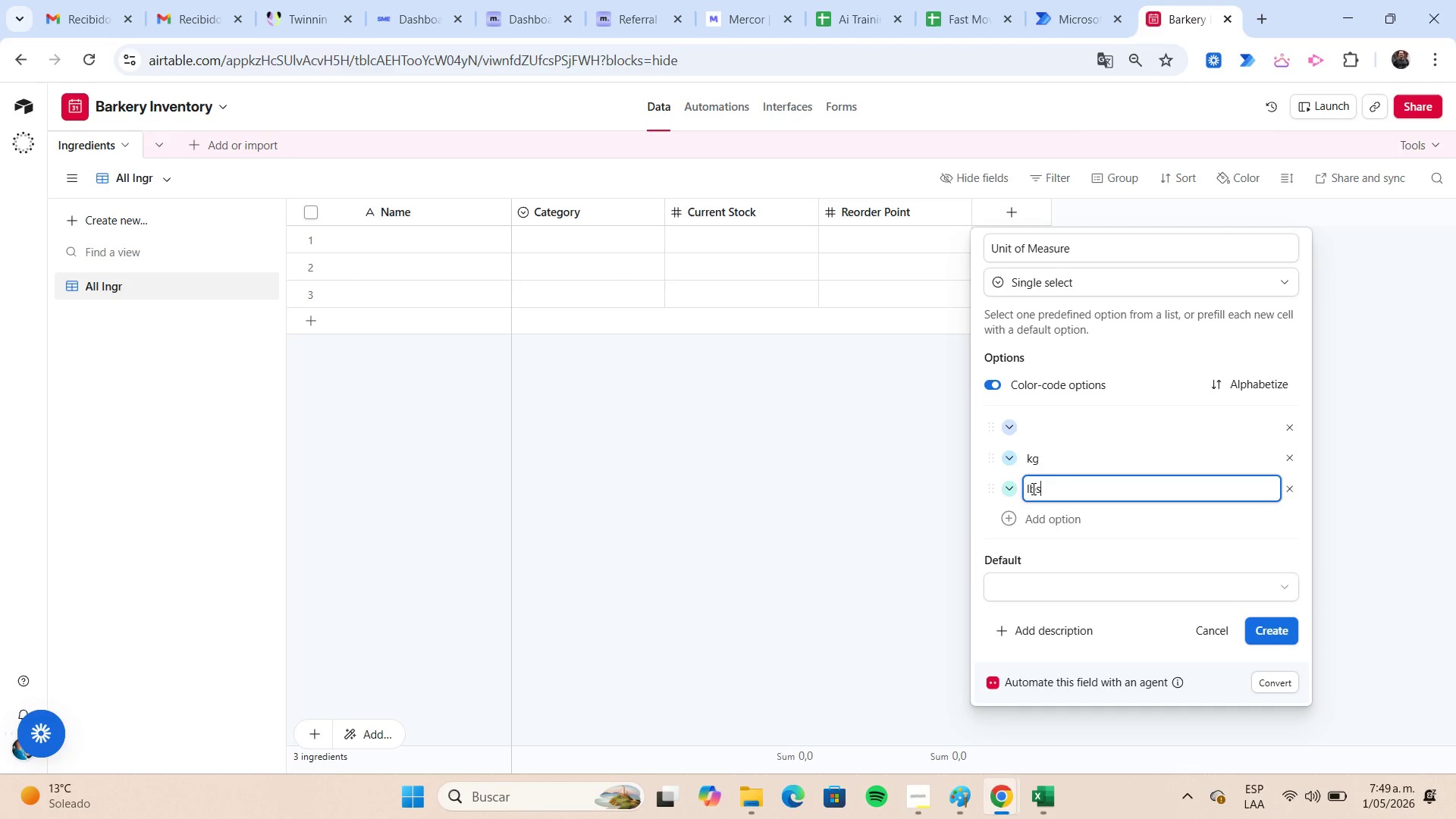 
key(Control+V)
 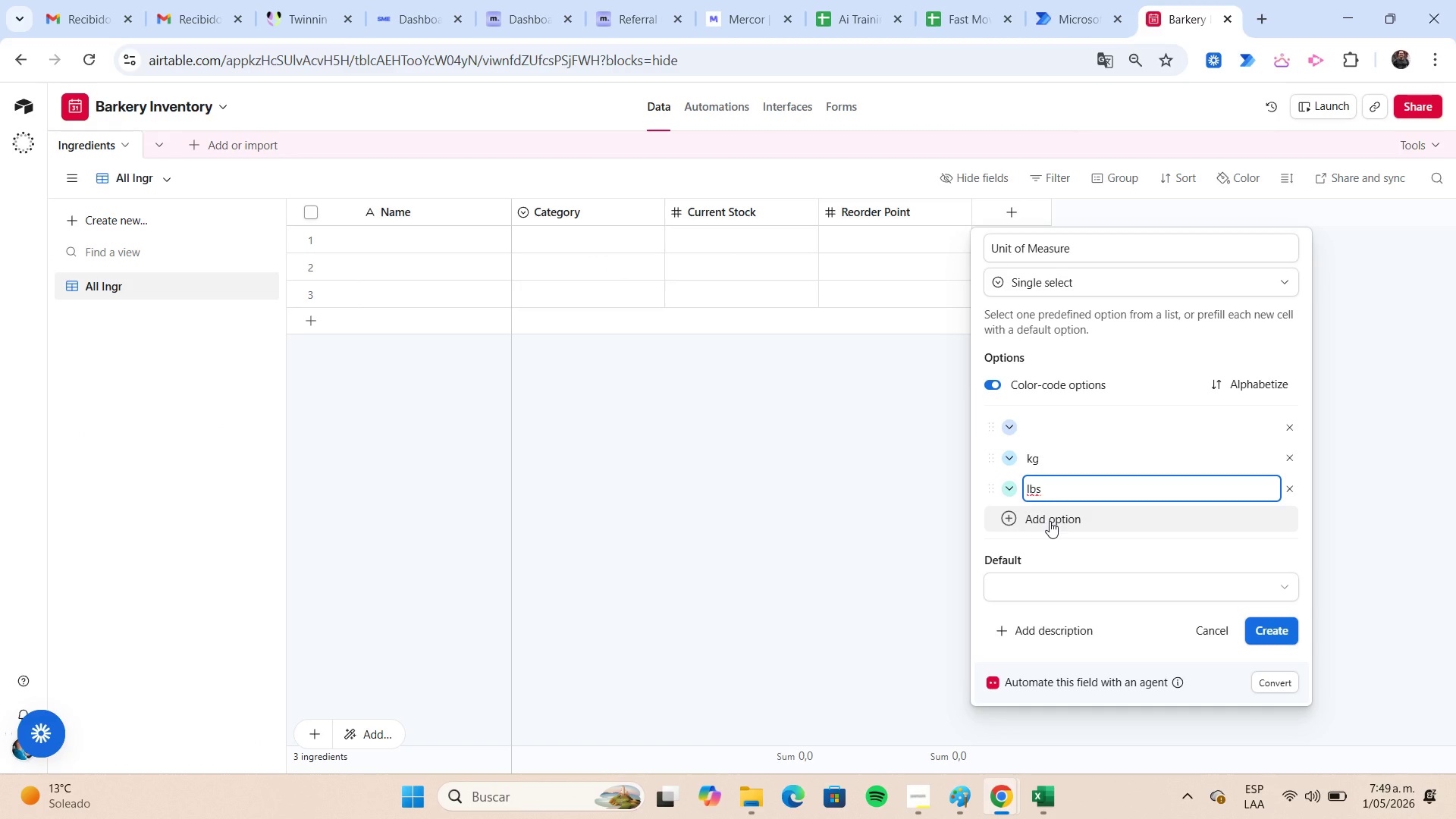 
left_click([1050, 521])
 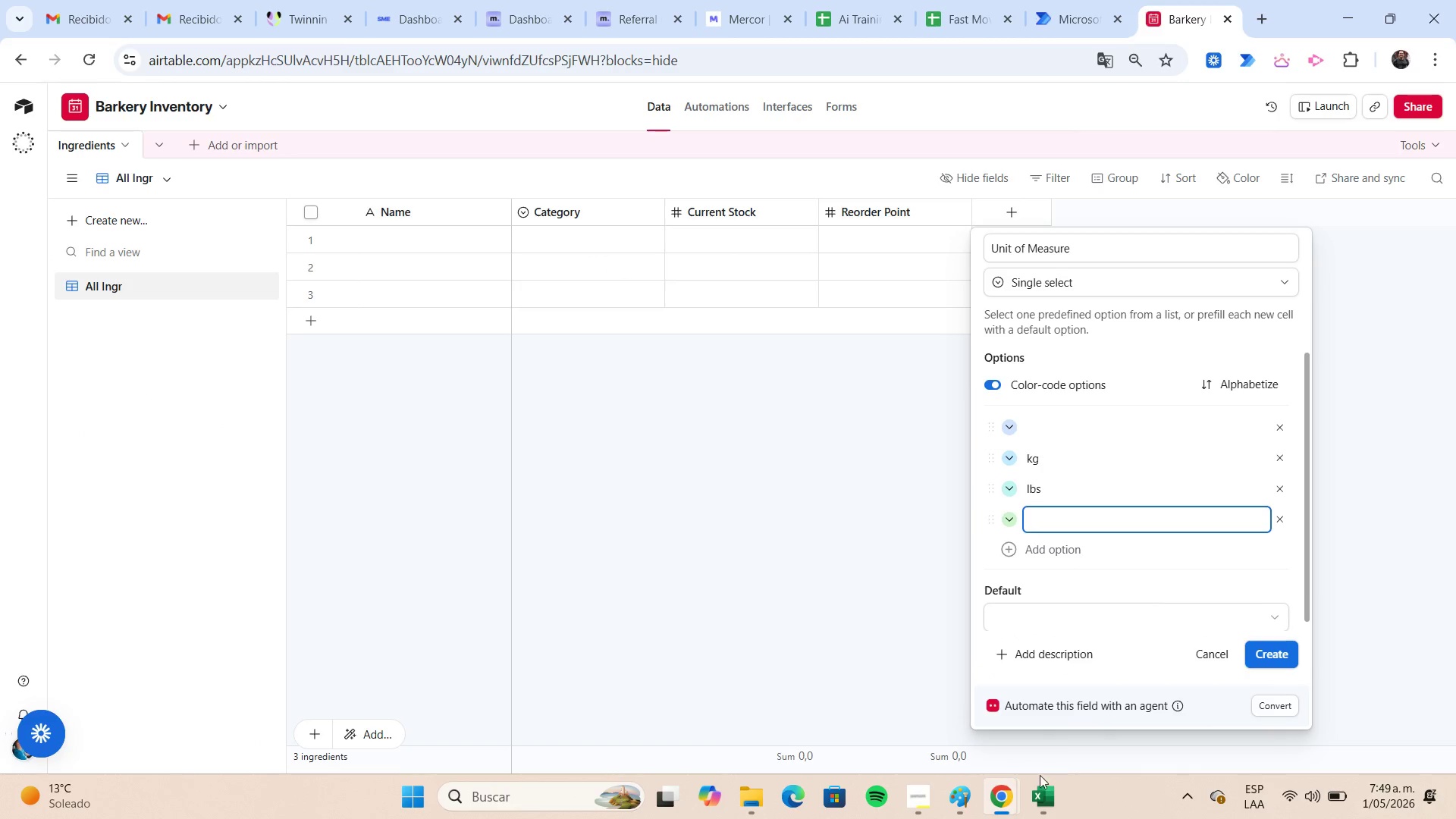 
left_click([1036, 780])
 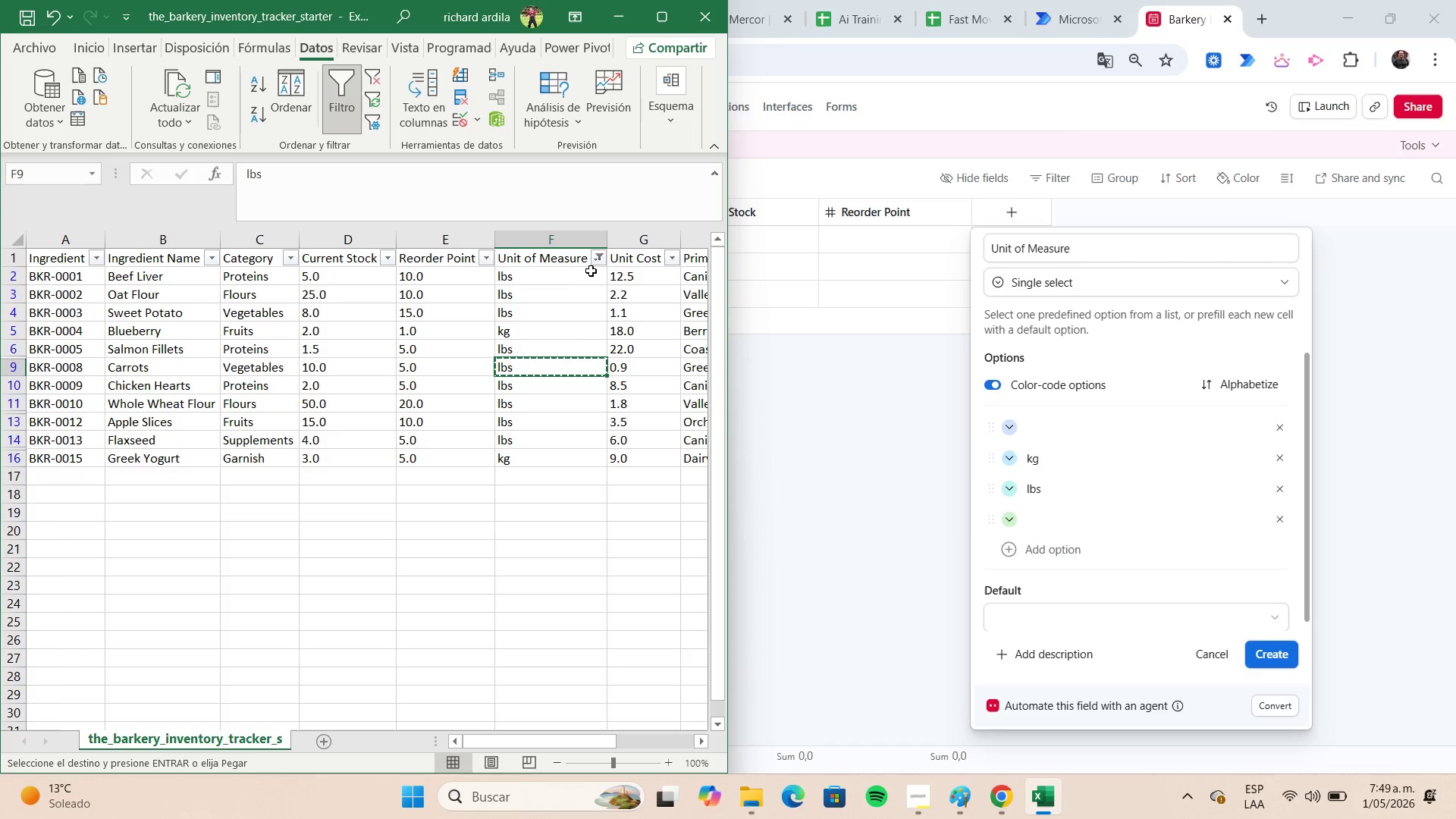 
left_click([595, 258])
 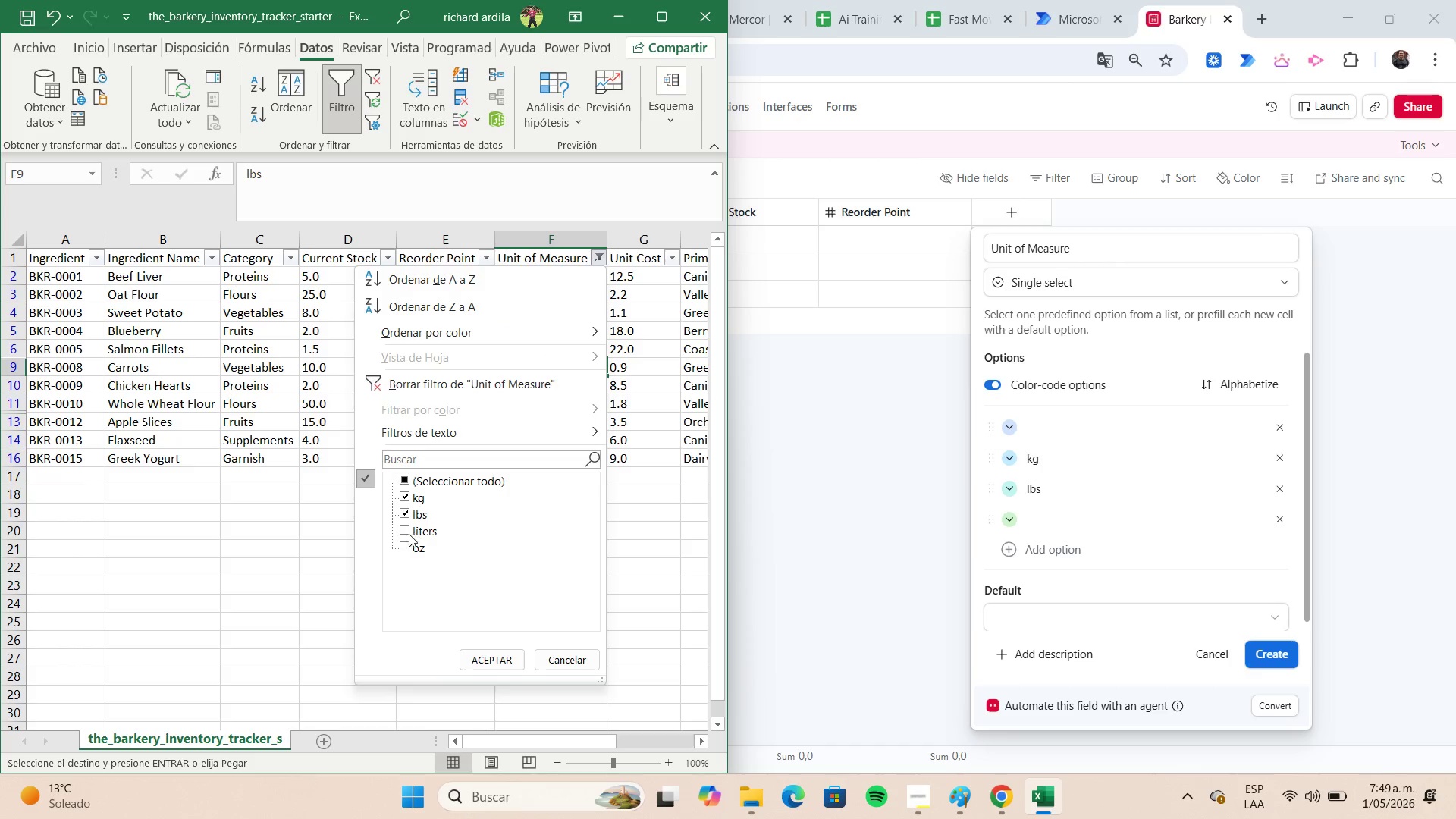 
left_click([406, 535])
 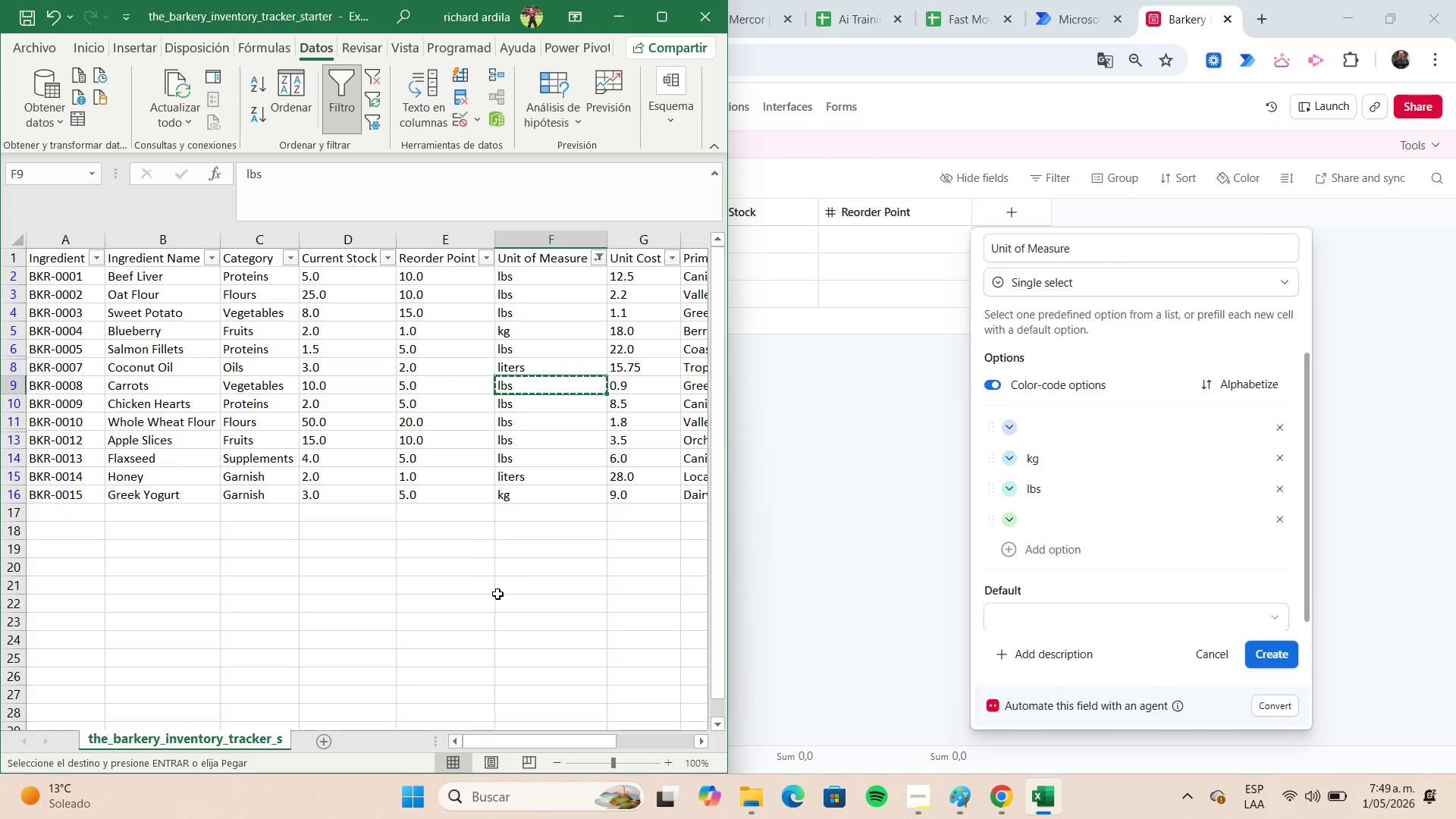 
left_click([536, 476])
 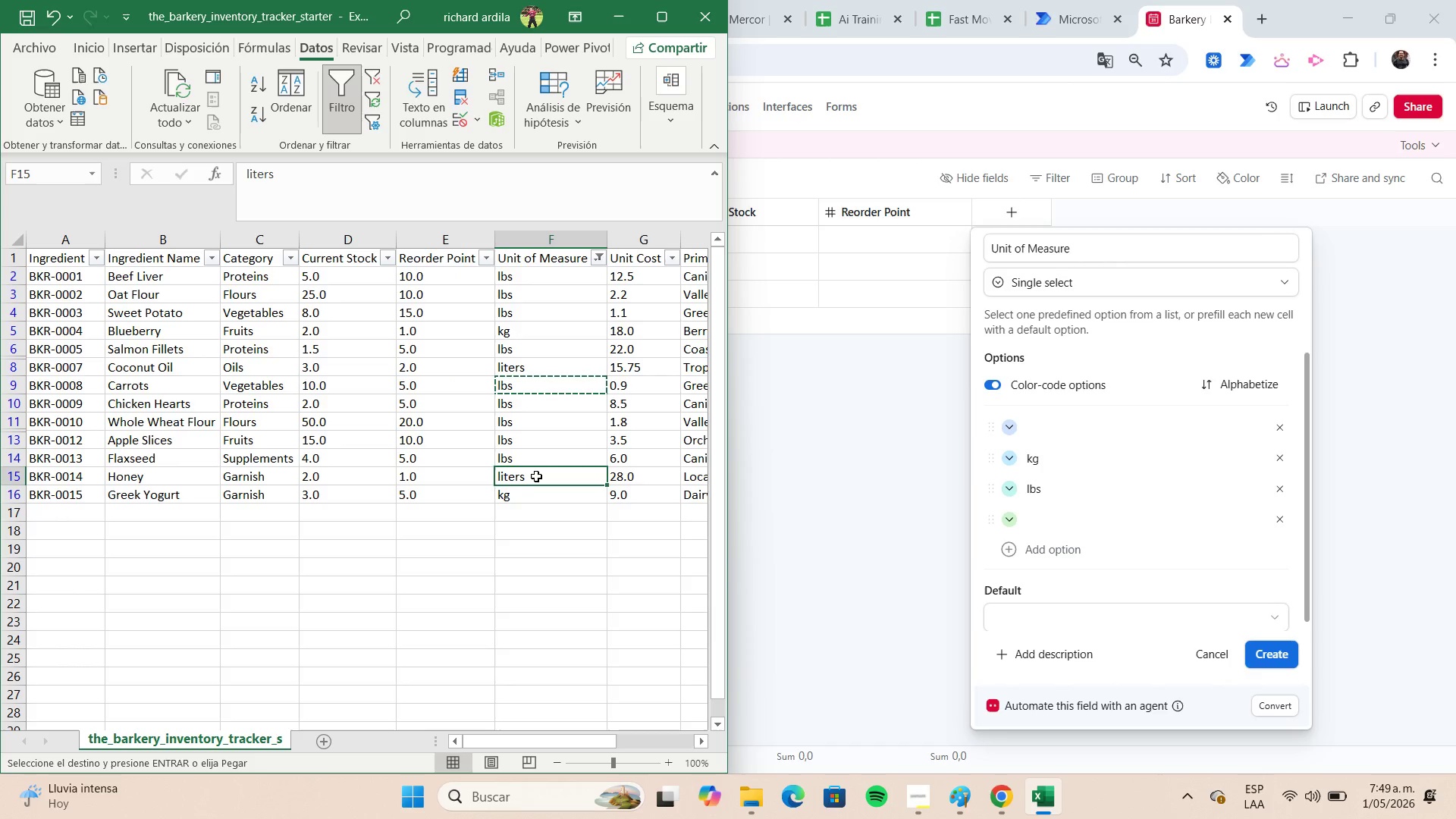 
hold_key(key=ControlLeft, duration=0.61)
 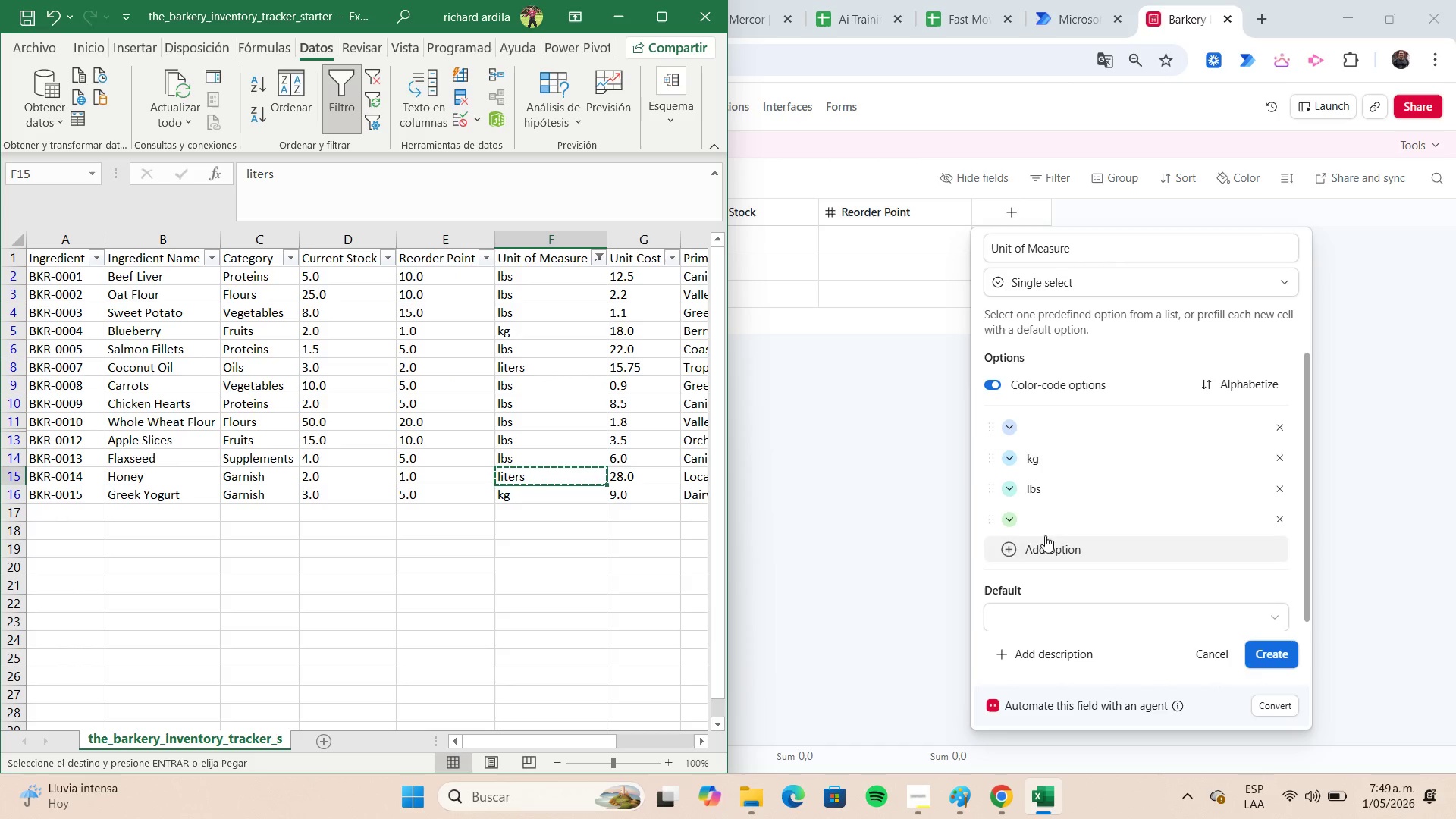 
hold_key(key=C, duration=12.2)
 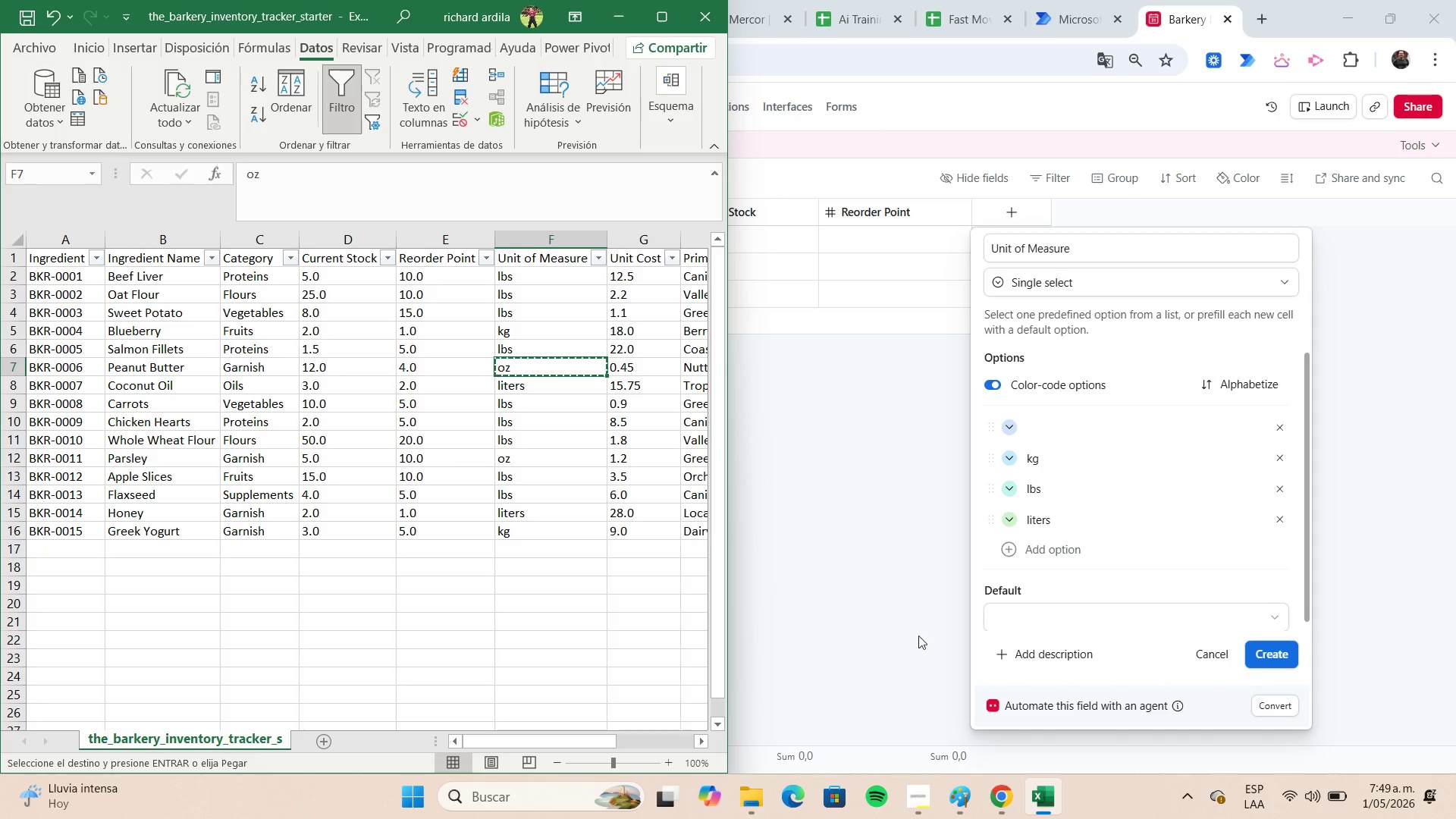 
left_click([1040, 518])
 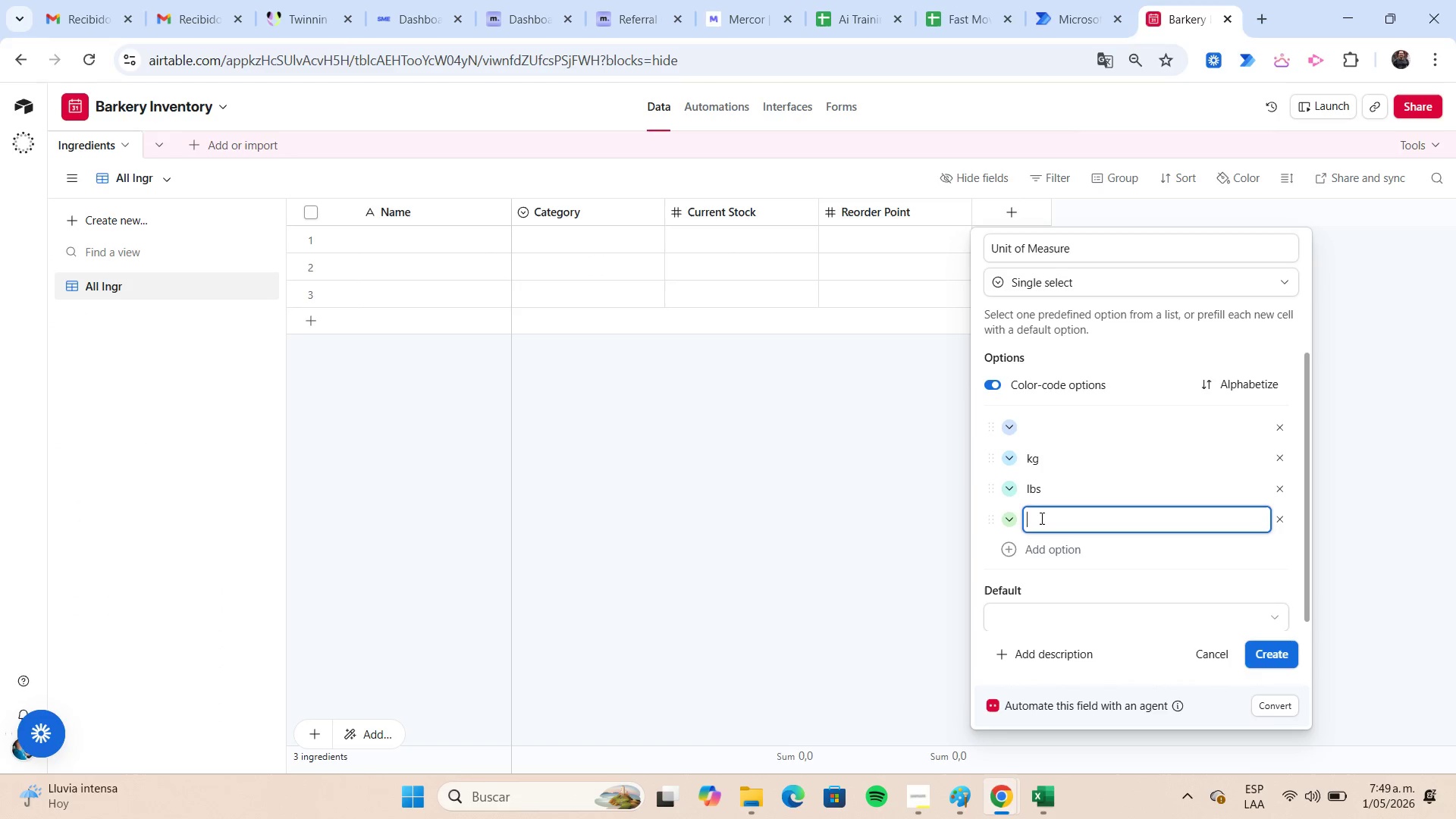 
key(Control+V)
 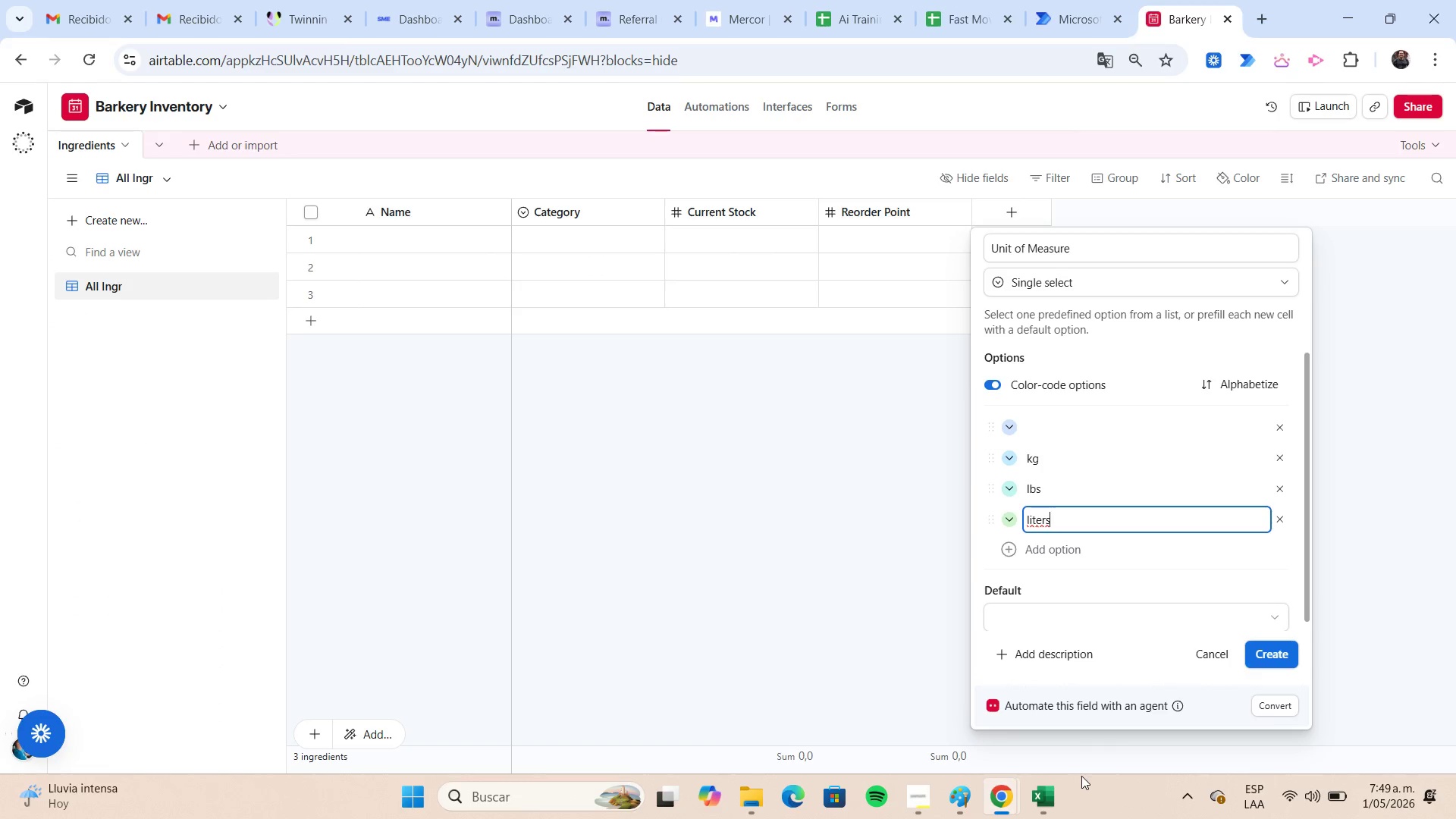 
left_click([1040, 804])
 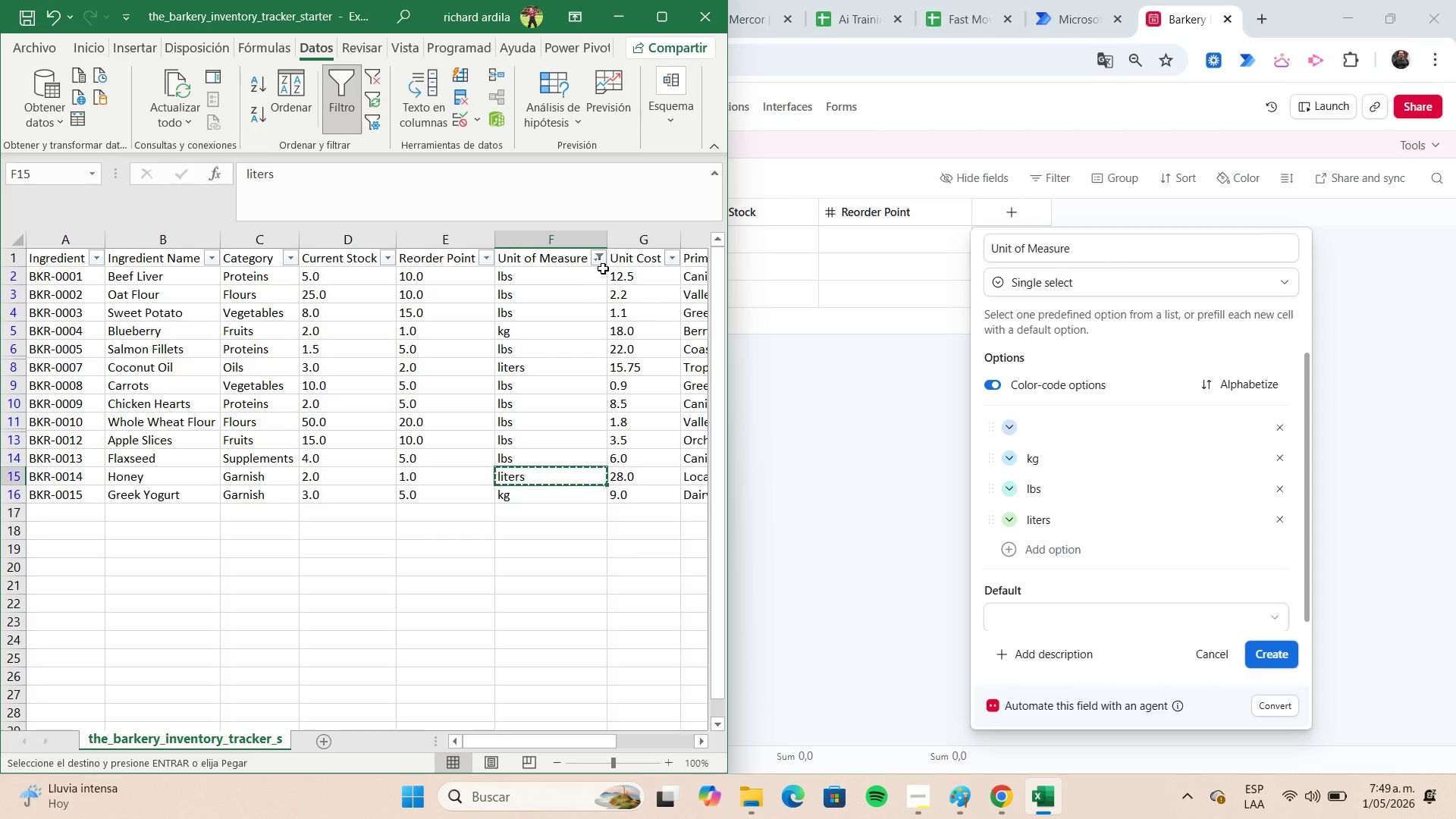 
left_click([598, 257])
 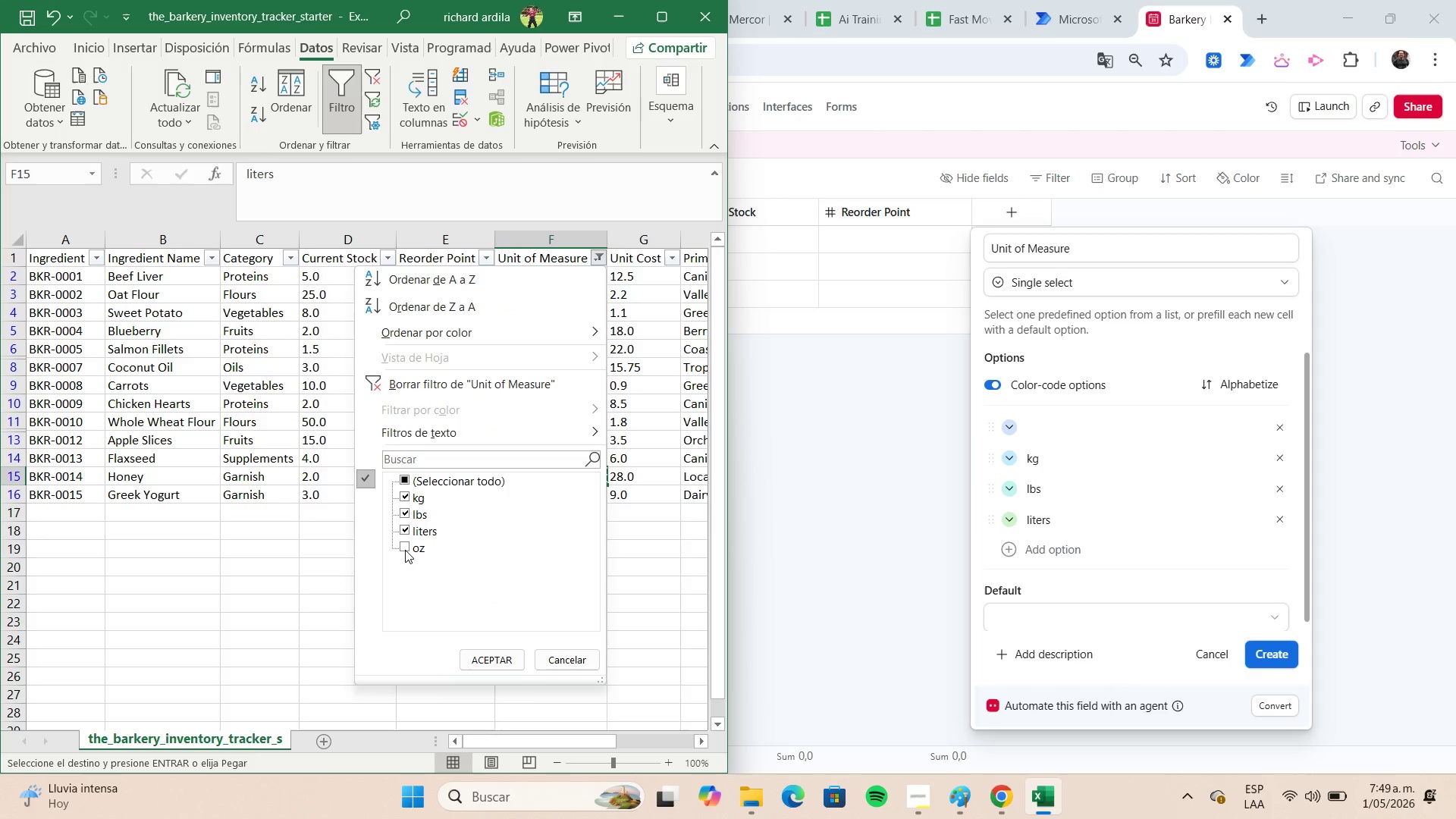 
left_click([405, 550])
 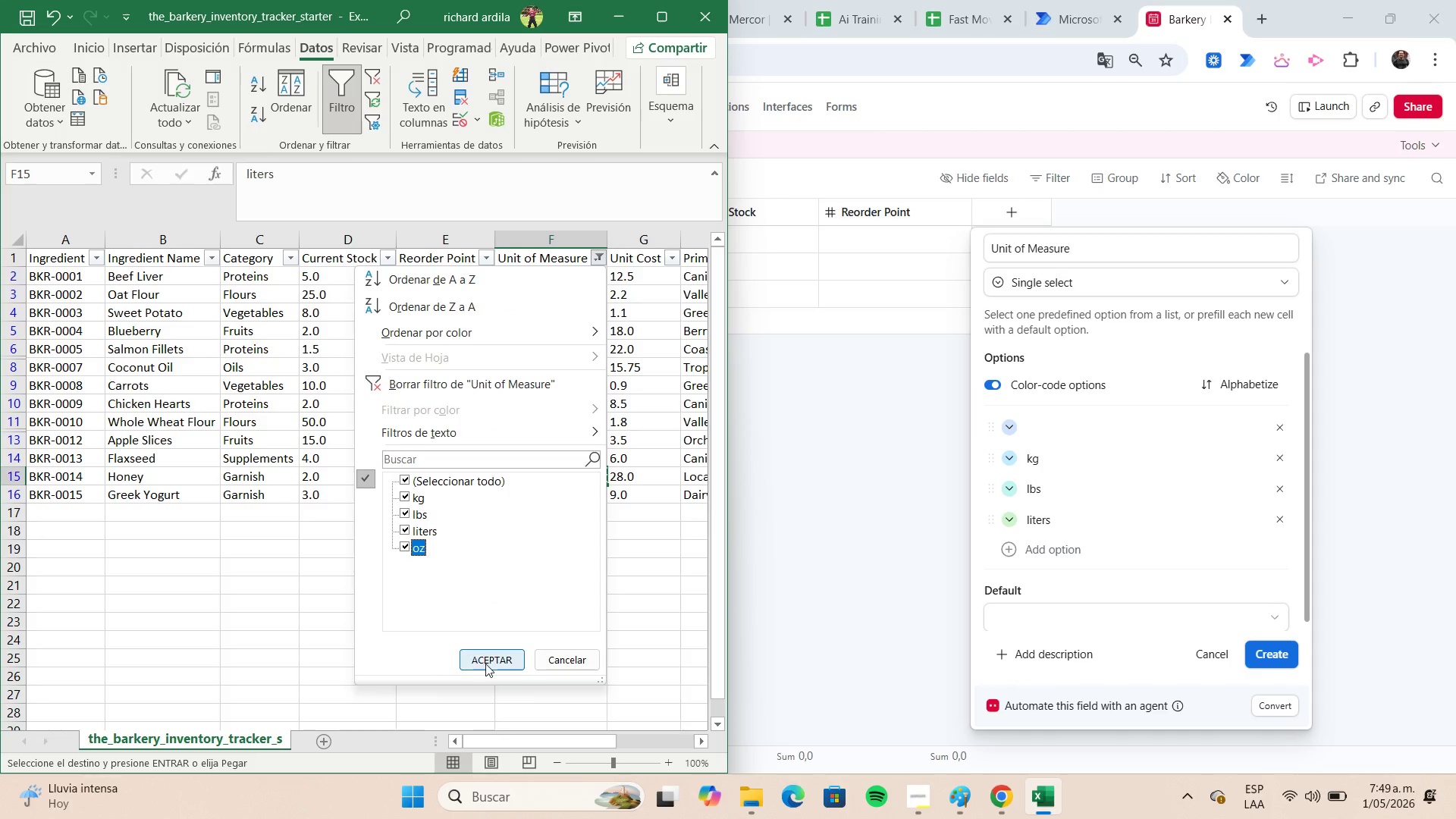 
left_click([485, 664])
 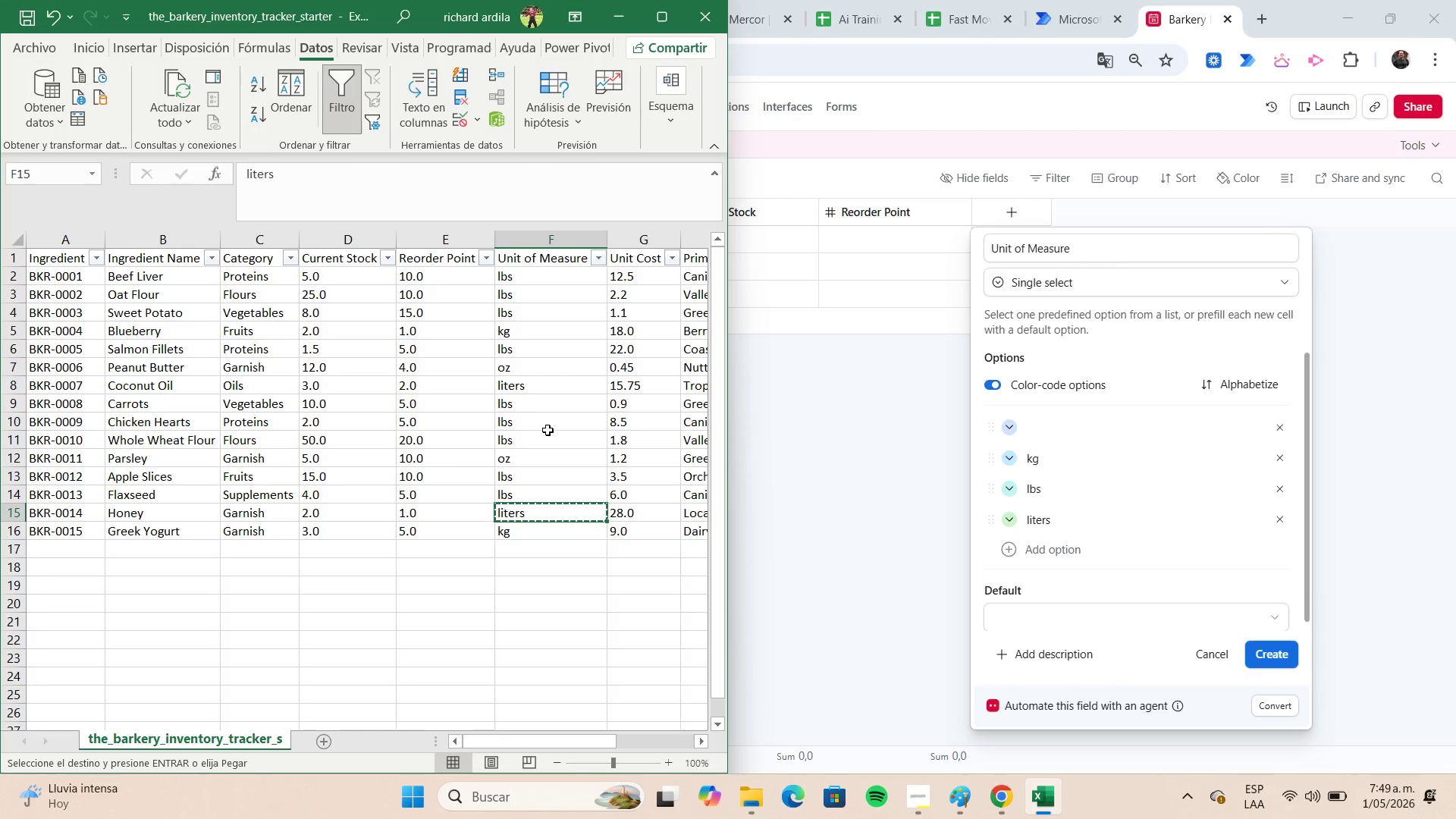 
left_click([547, 367])
 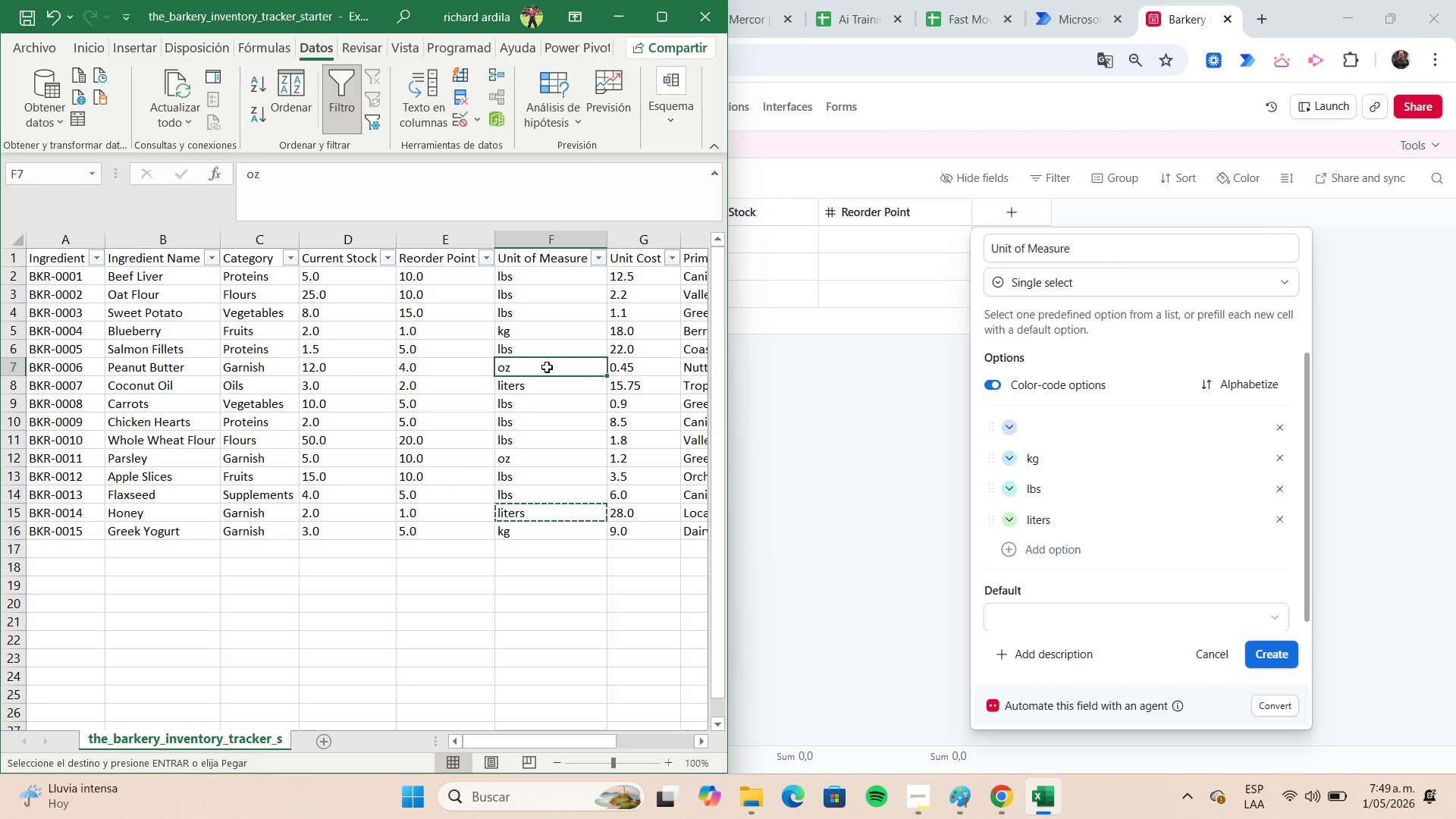 
hold_key(key=ControlLeft, duration=0.48)
 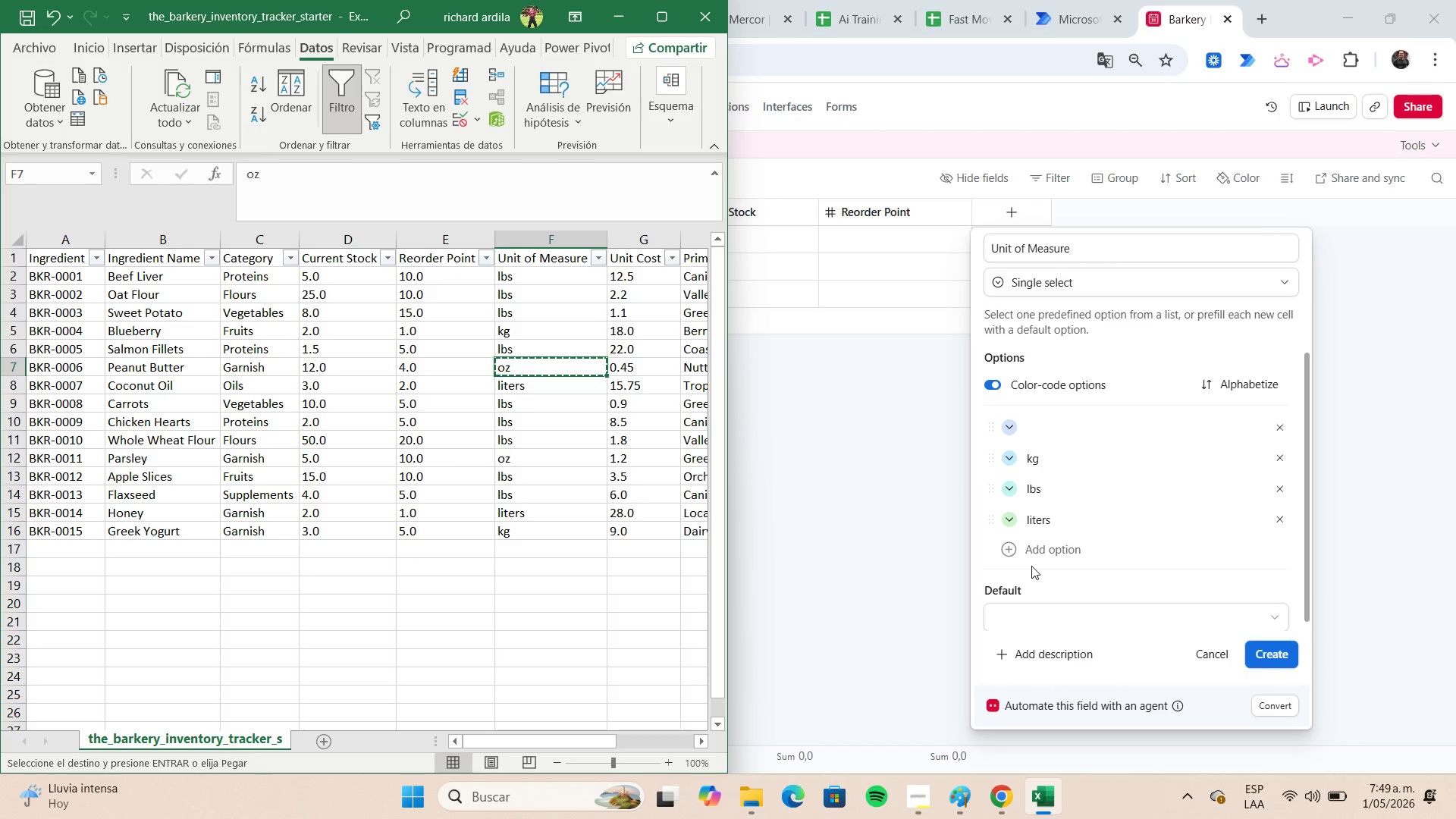 
left_click([1039, 552])
 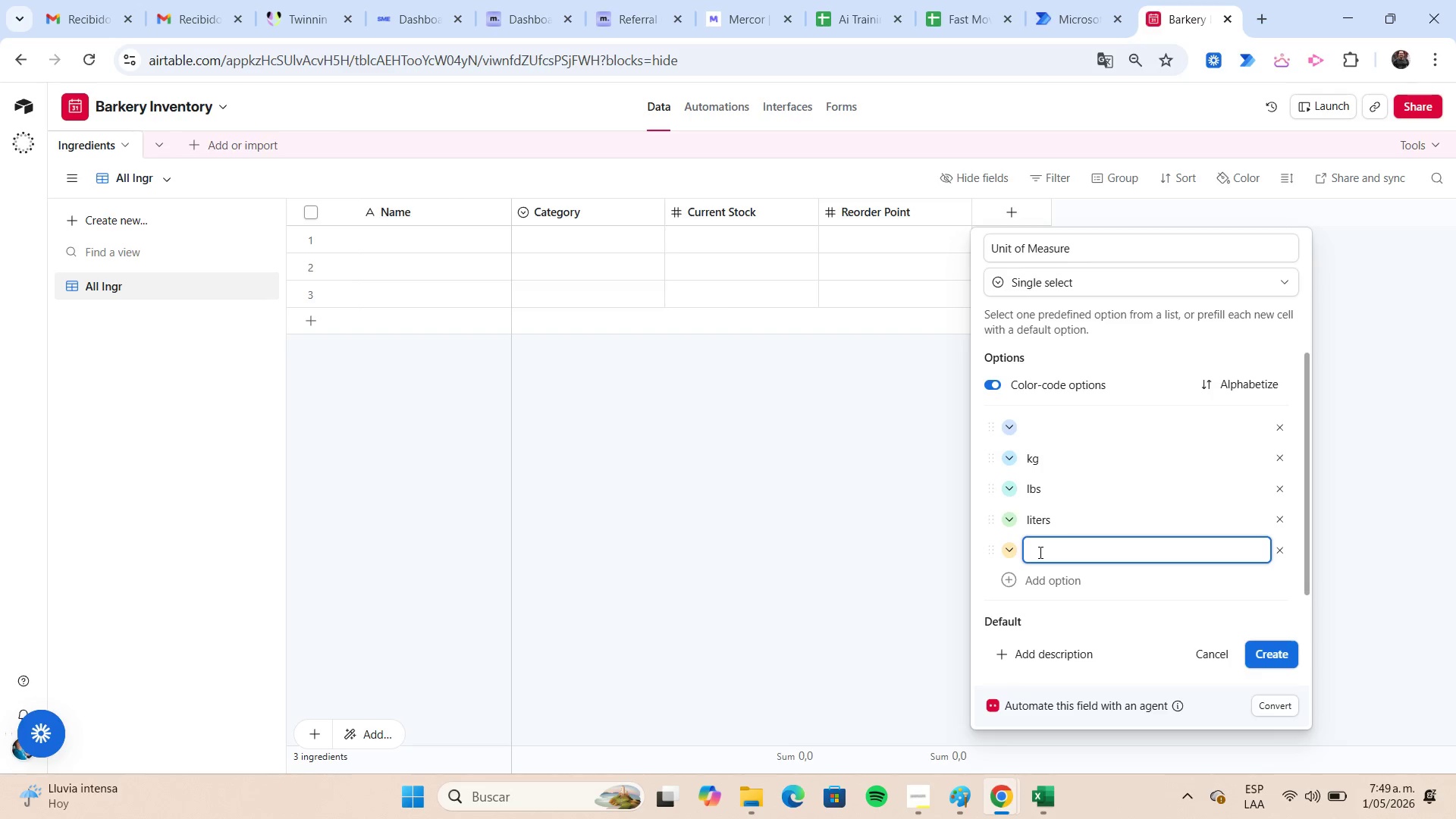 
key(Control+V)
 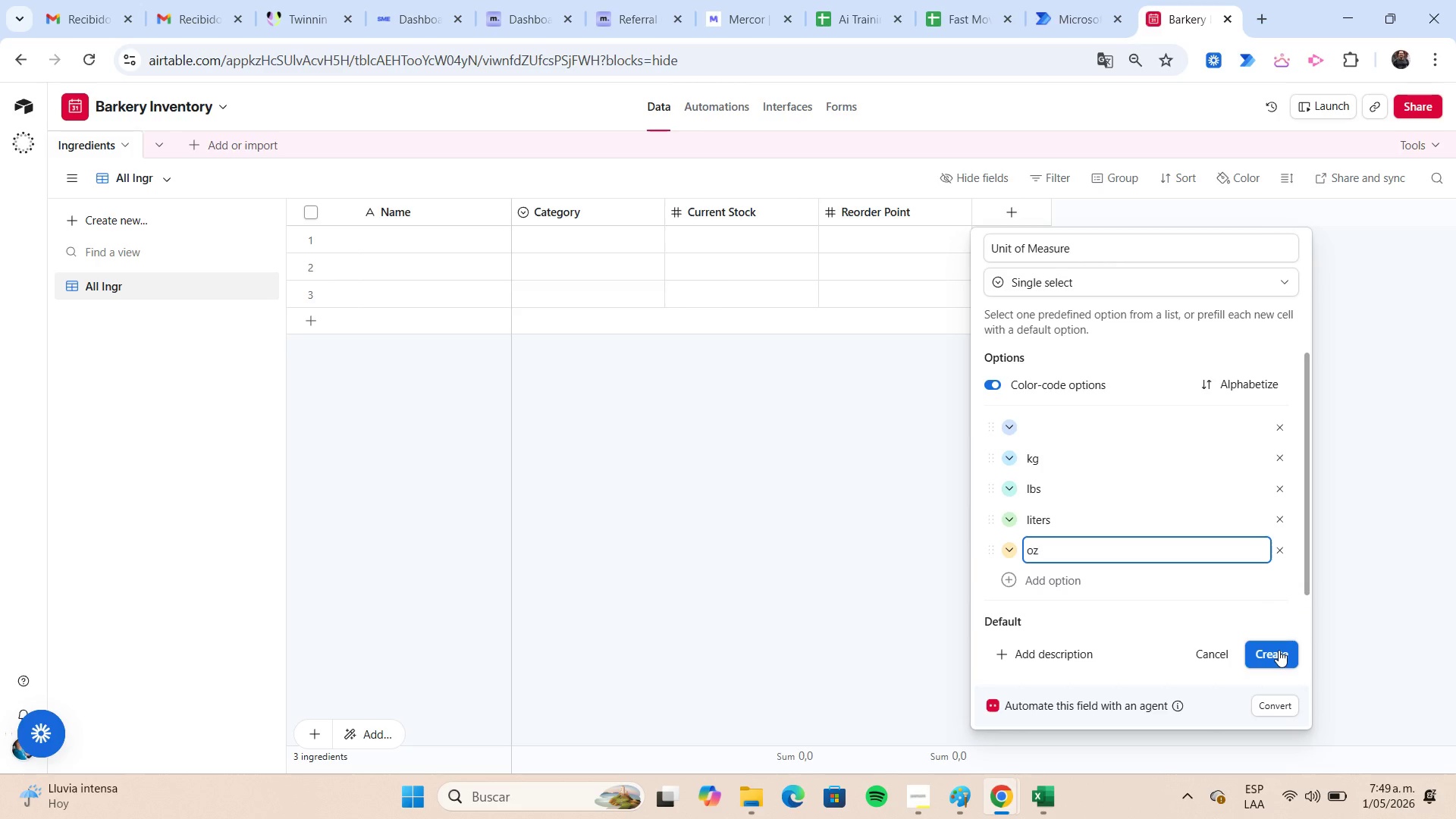 
left_click([1279, 650])
 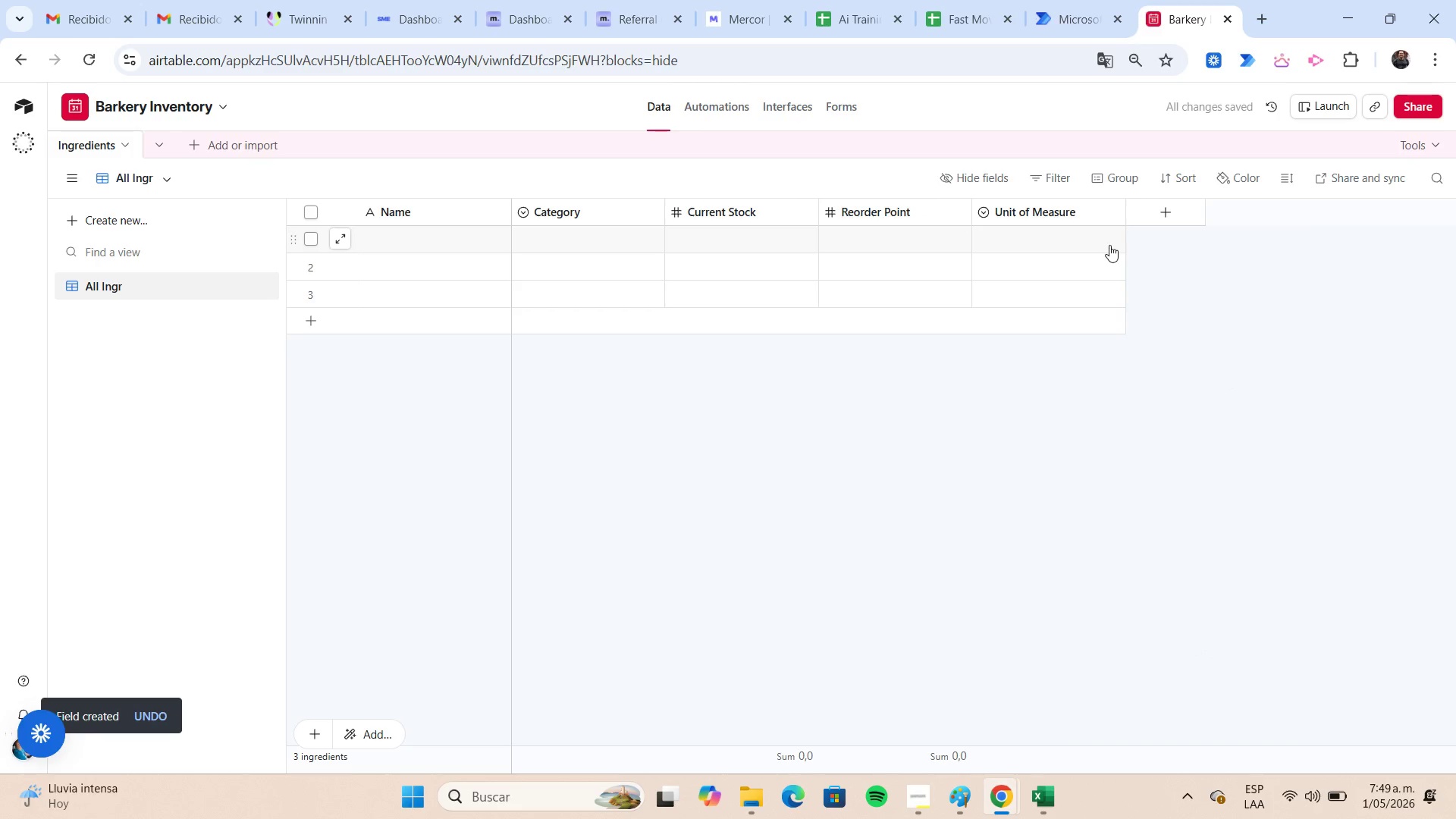 
left_click([1109, 245])
 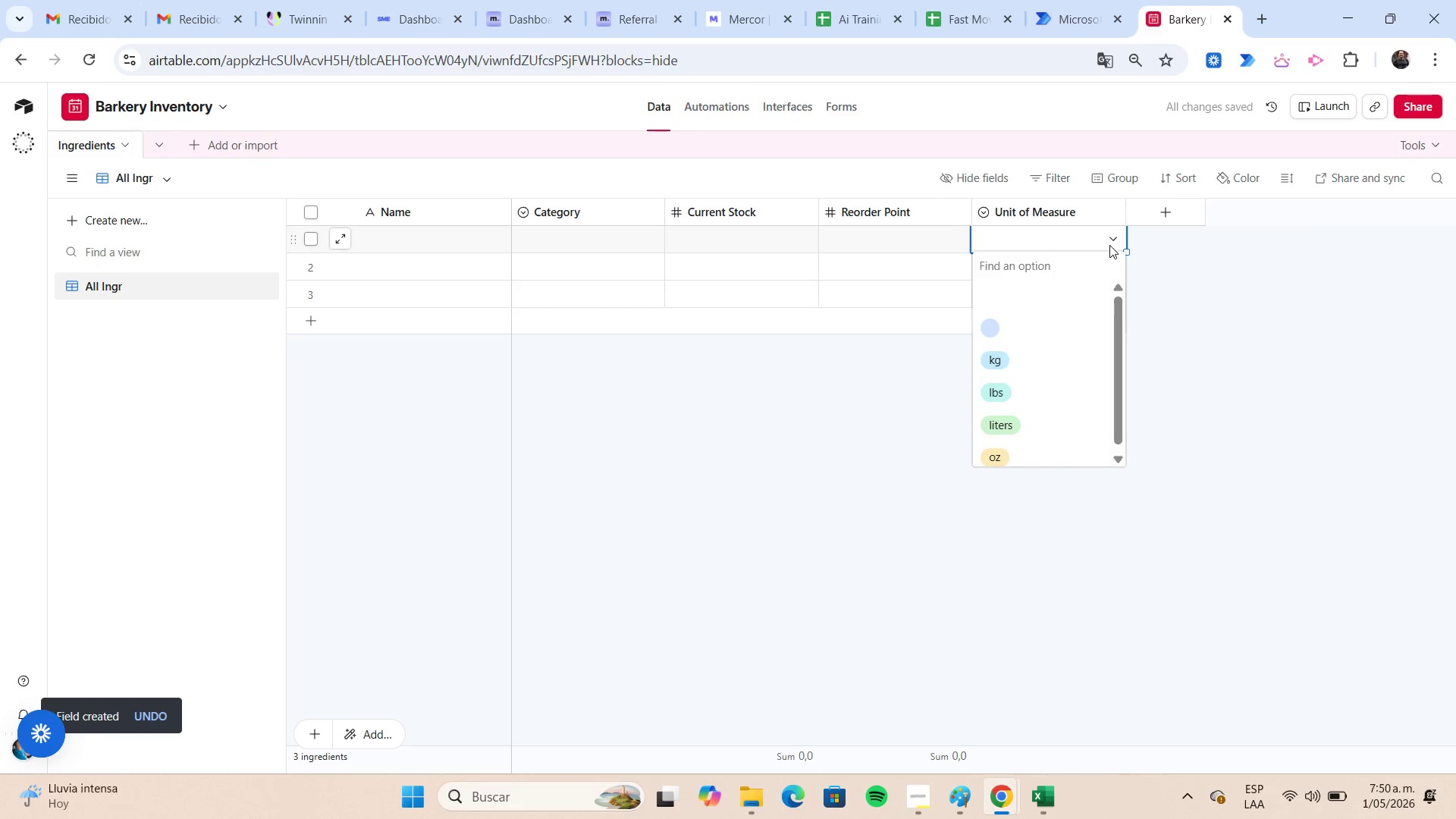 
left_click([1109, 245])
 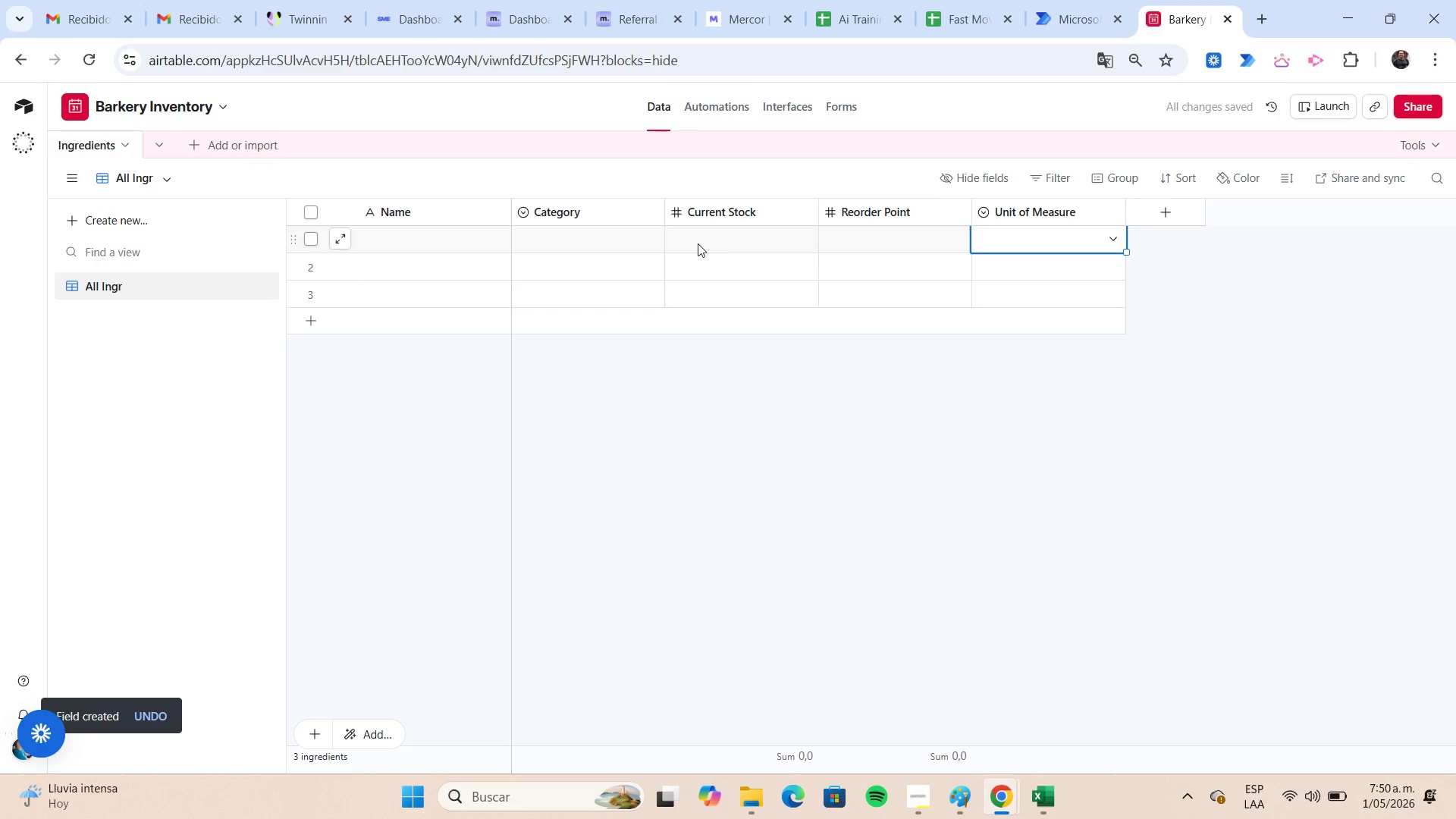 
left_click([652, 234])
 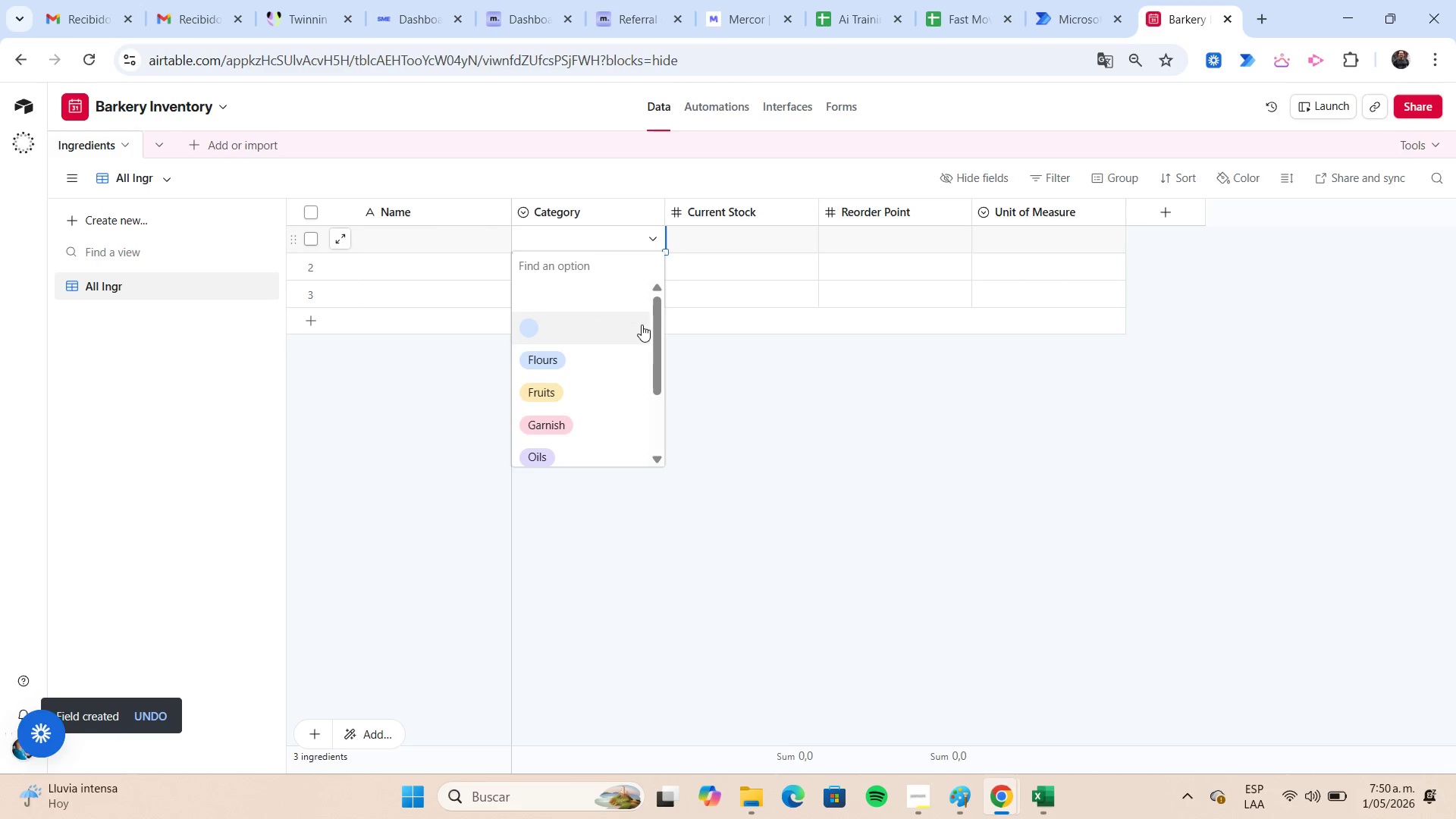 
scroll: coordinate [643, 324], scroll_direction: down, amount: 2.0
 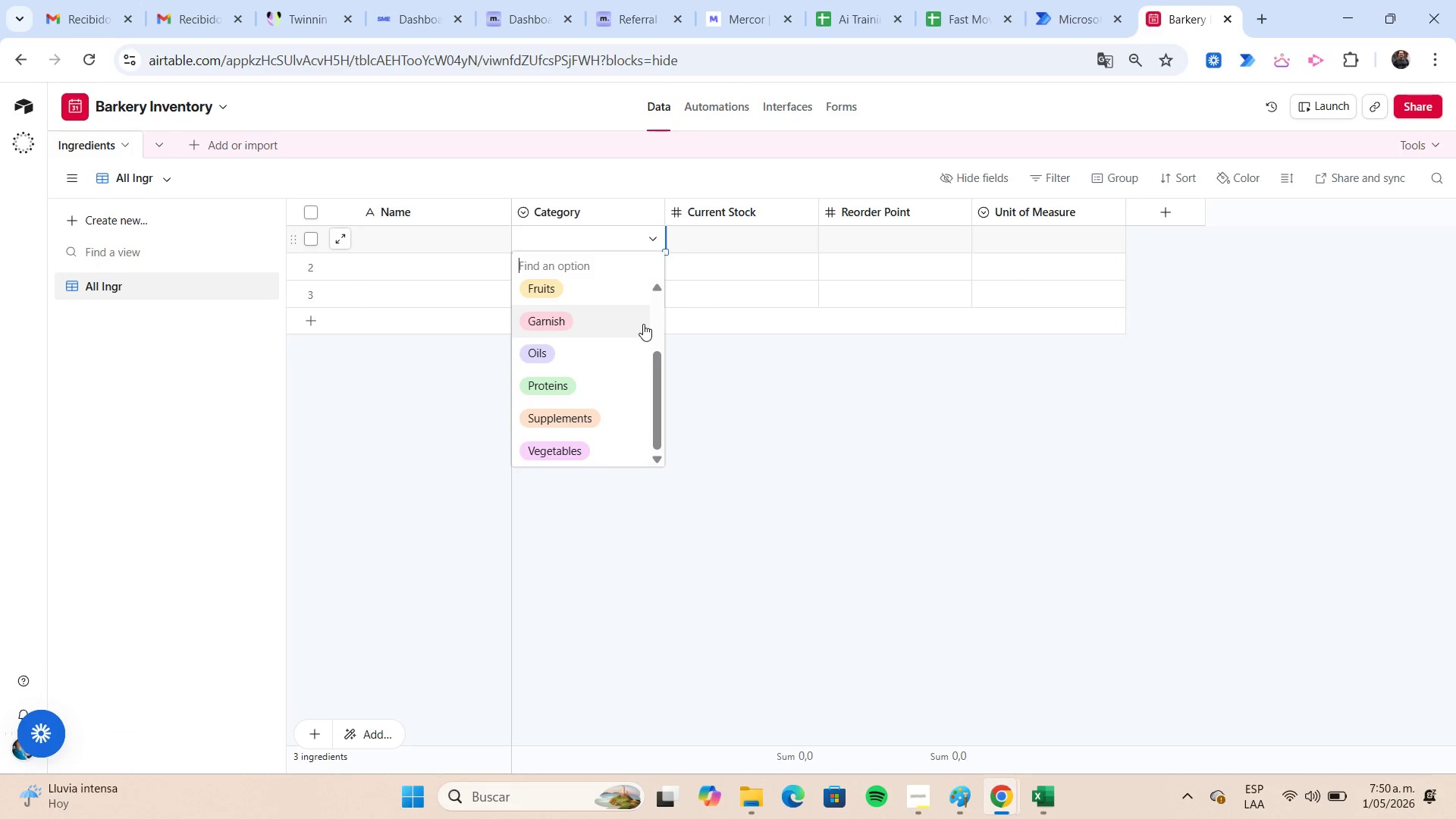 
scroll: coordinate [643, 324], scroll_direction: up, amount: 2.0
 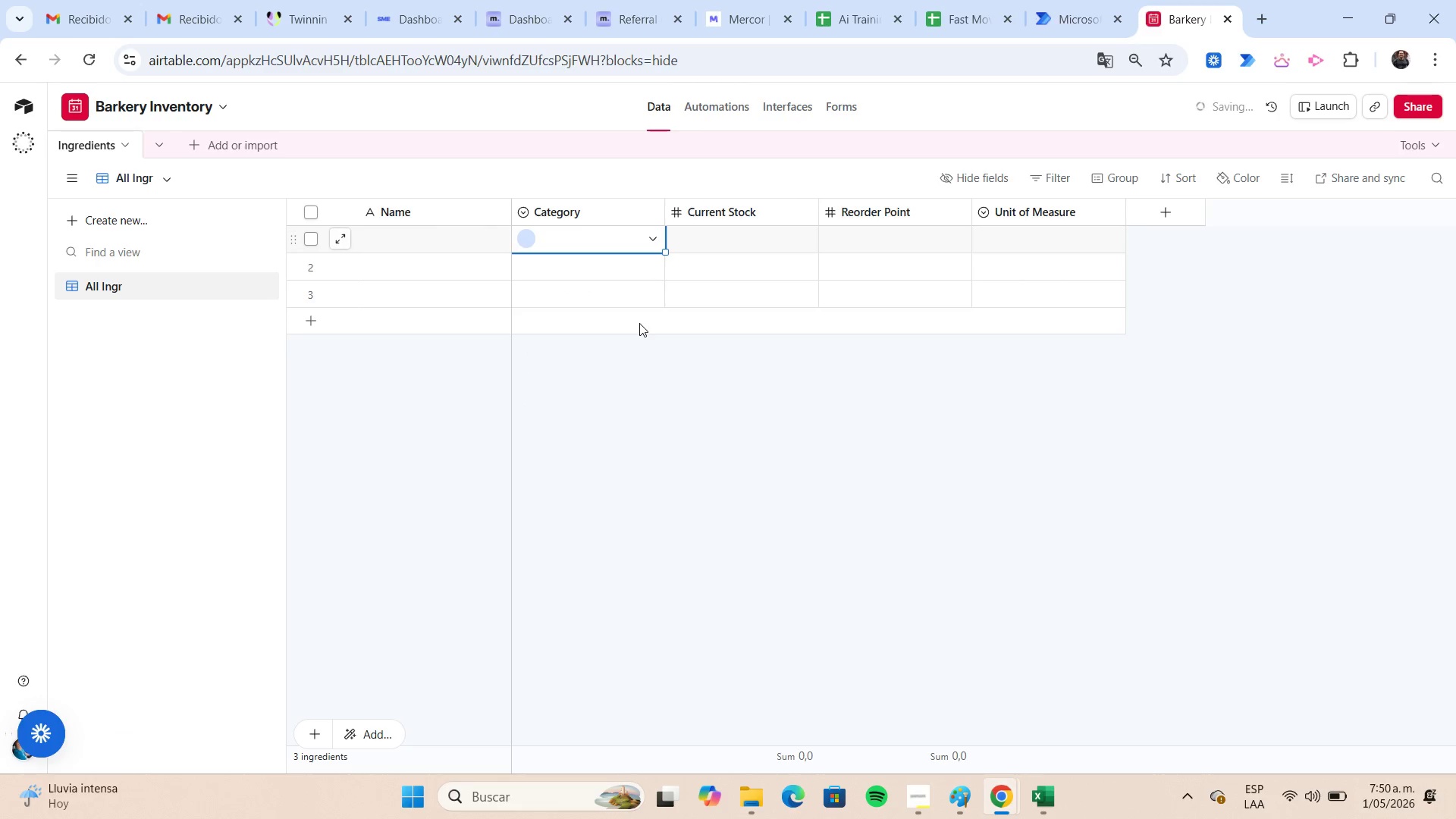 
wait(5.25)
 